 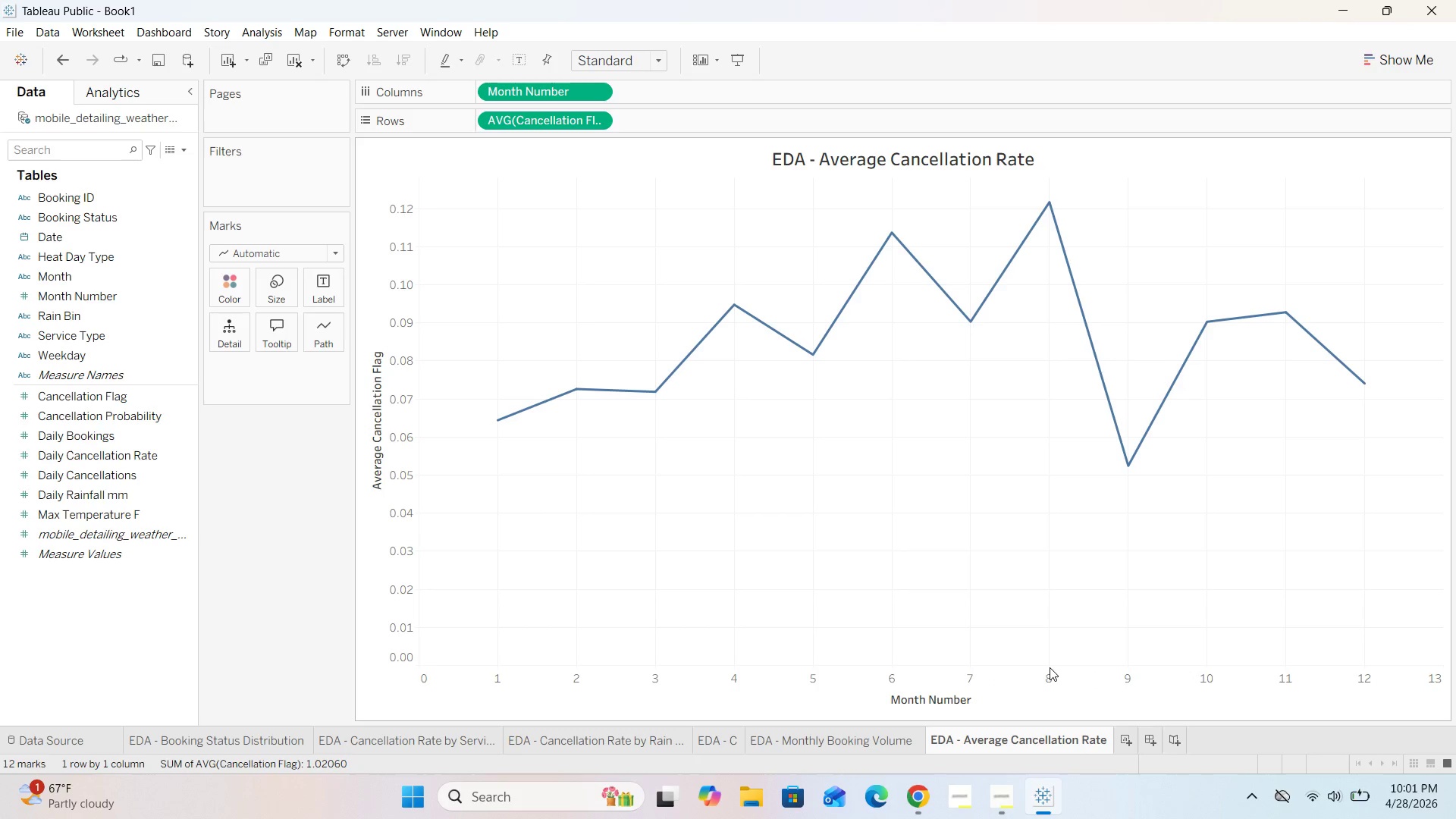 
mouse_move([566, 394])
 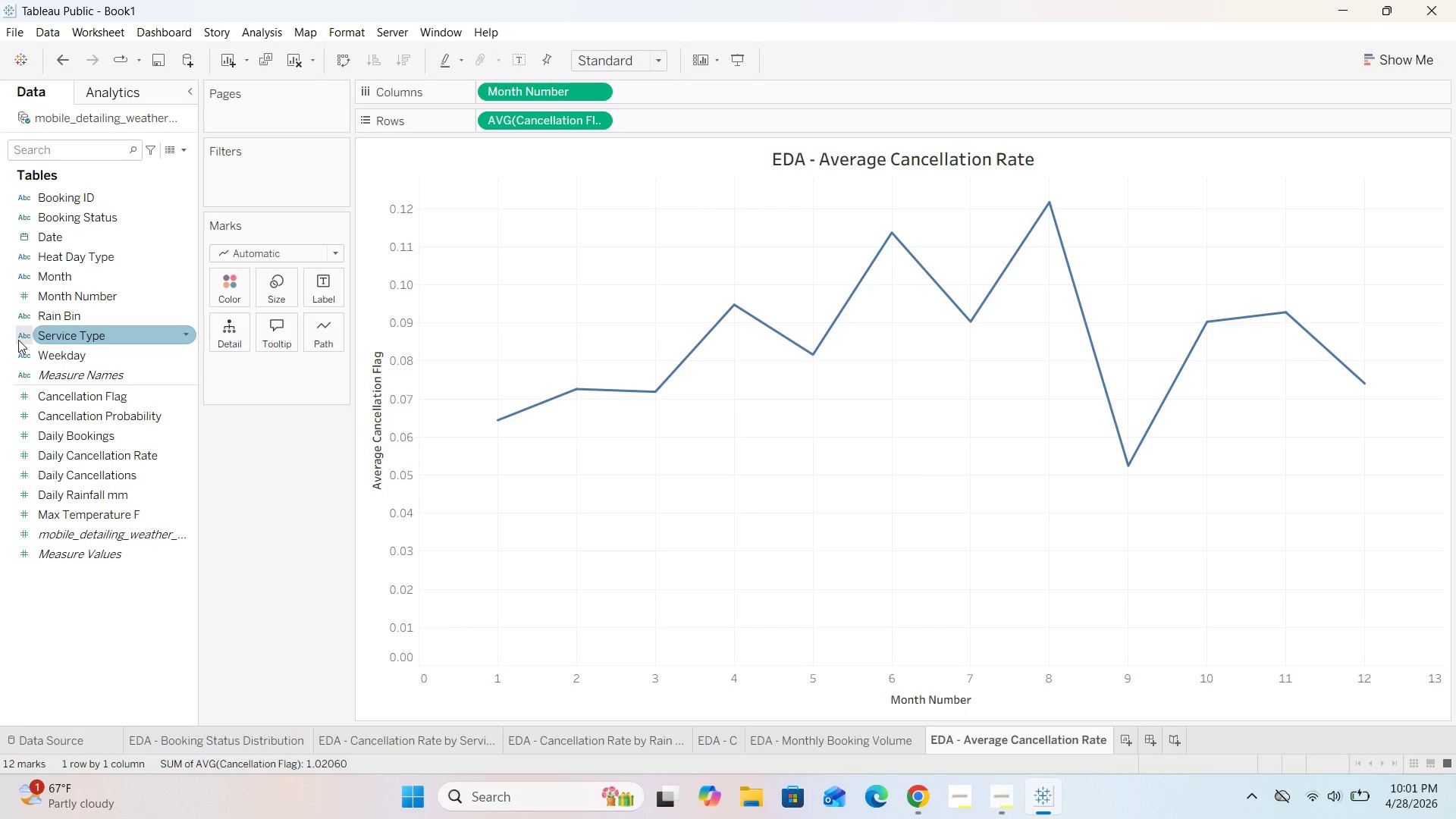 
left_click_drag(start_coordinate=[18, 340], to_coordinate=[234, 285])
 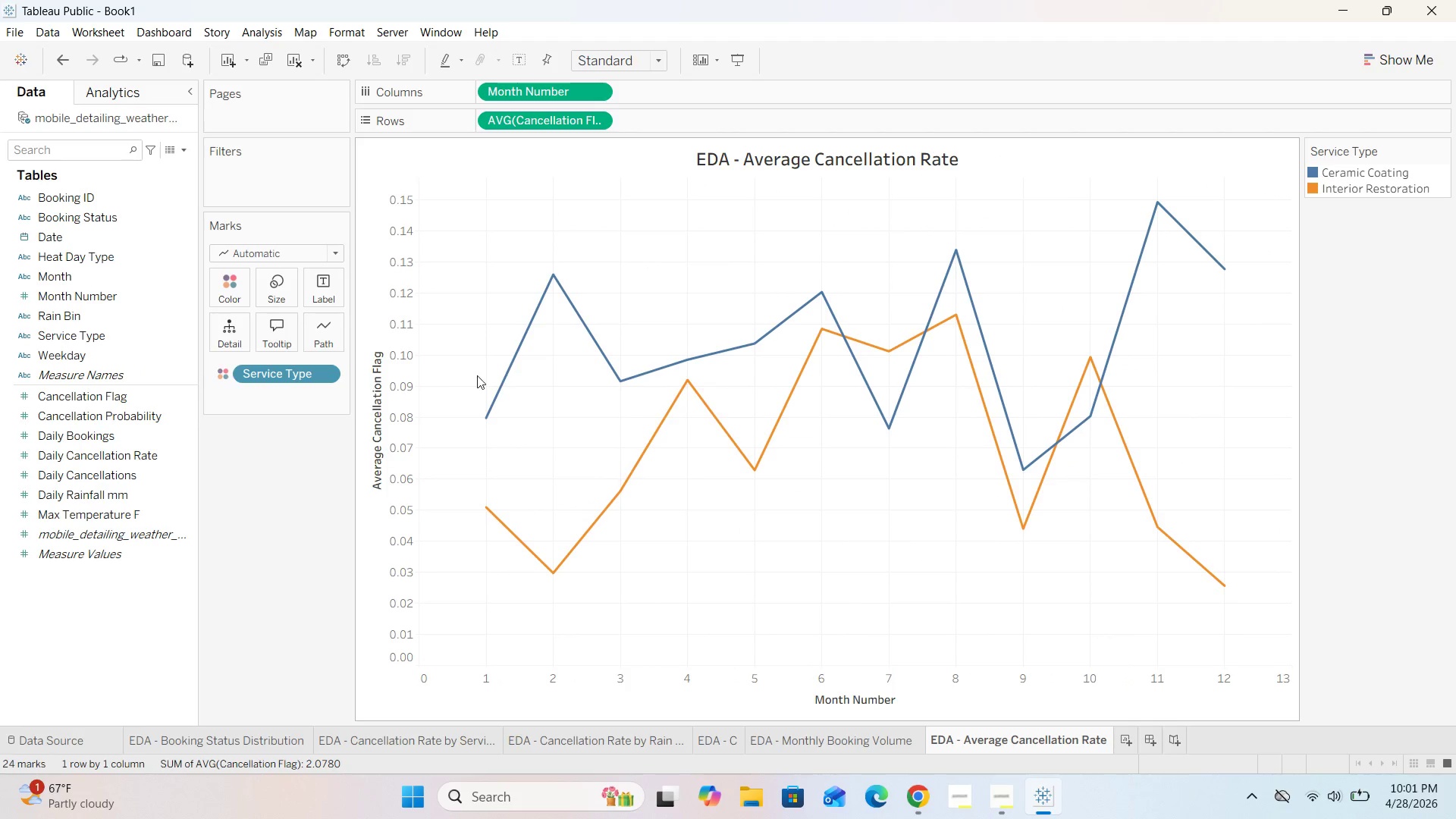 
mouse_move([491, 423])
 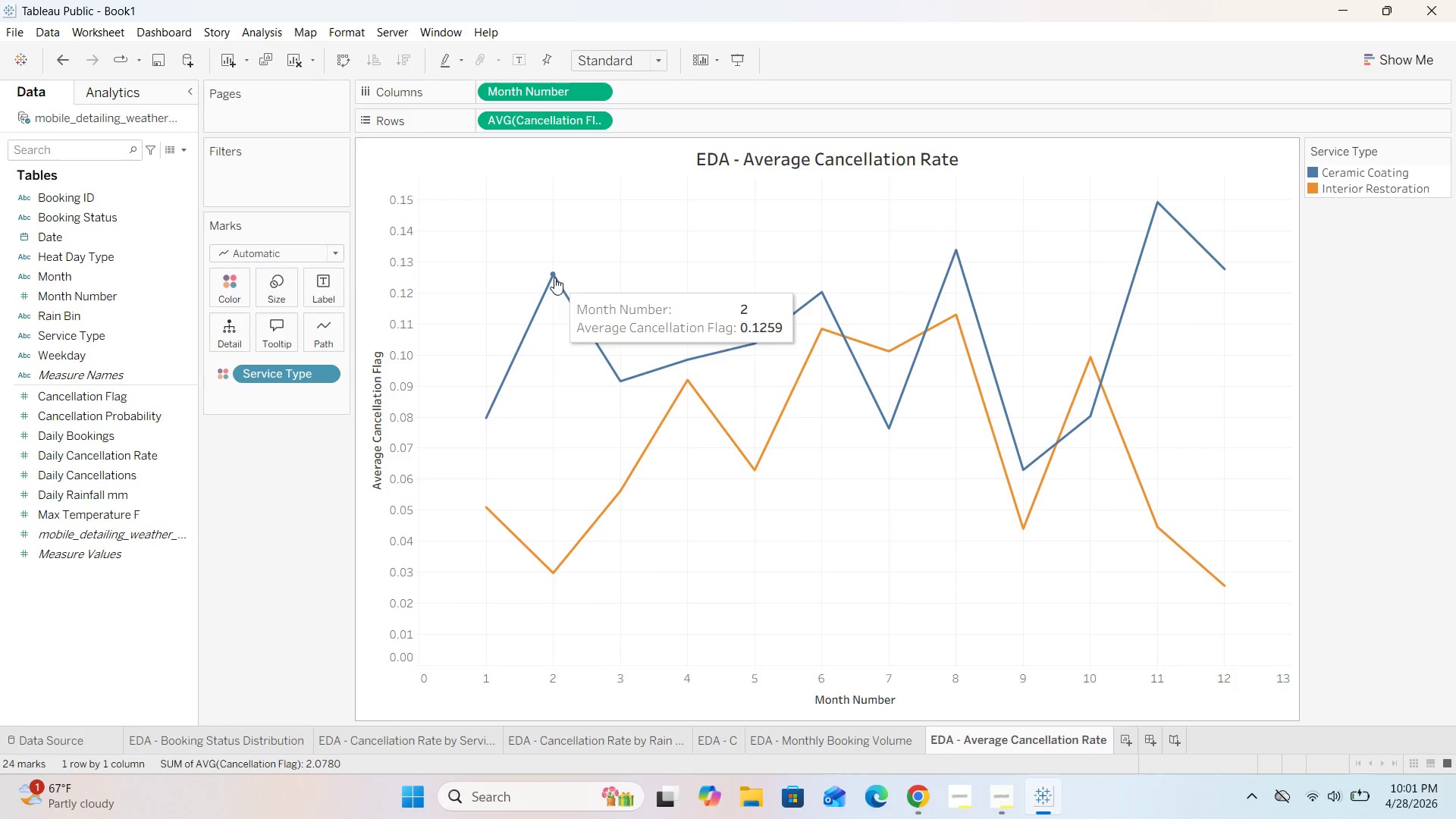 
wait(17.4)
 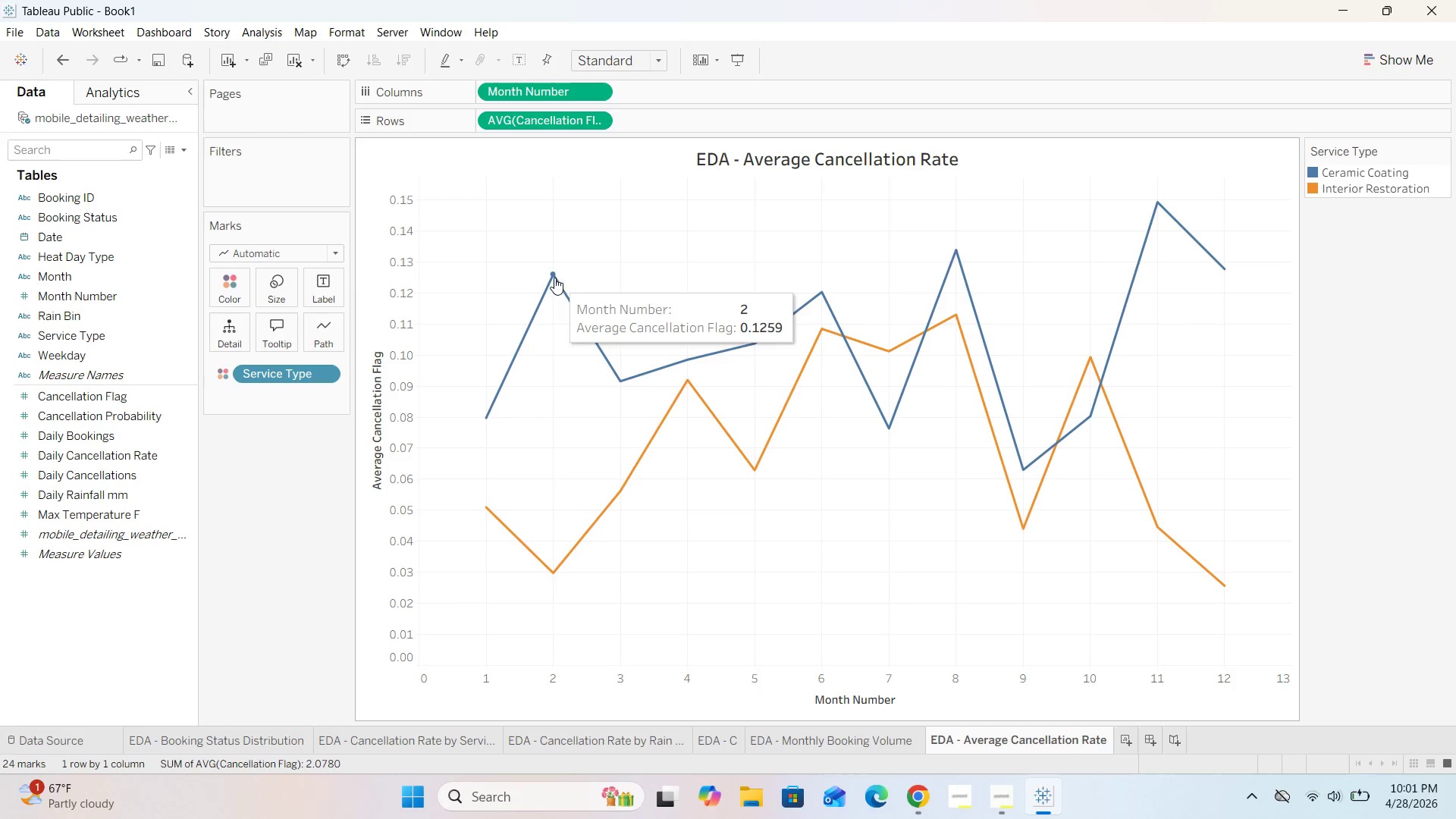 
mouse_move([764, 458])
 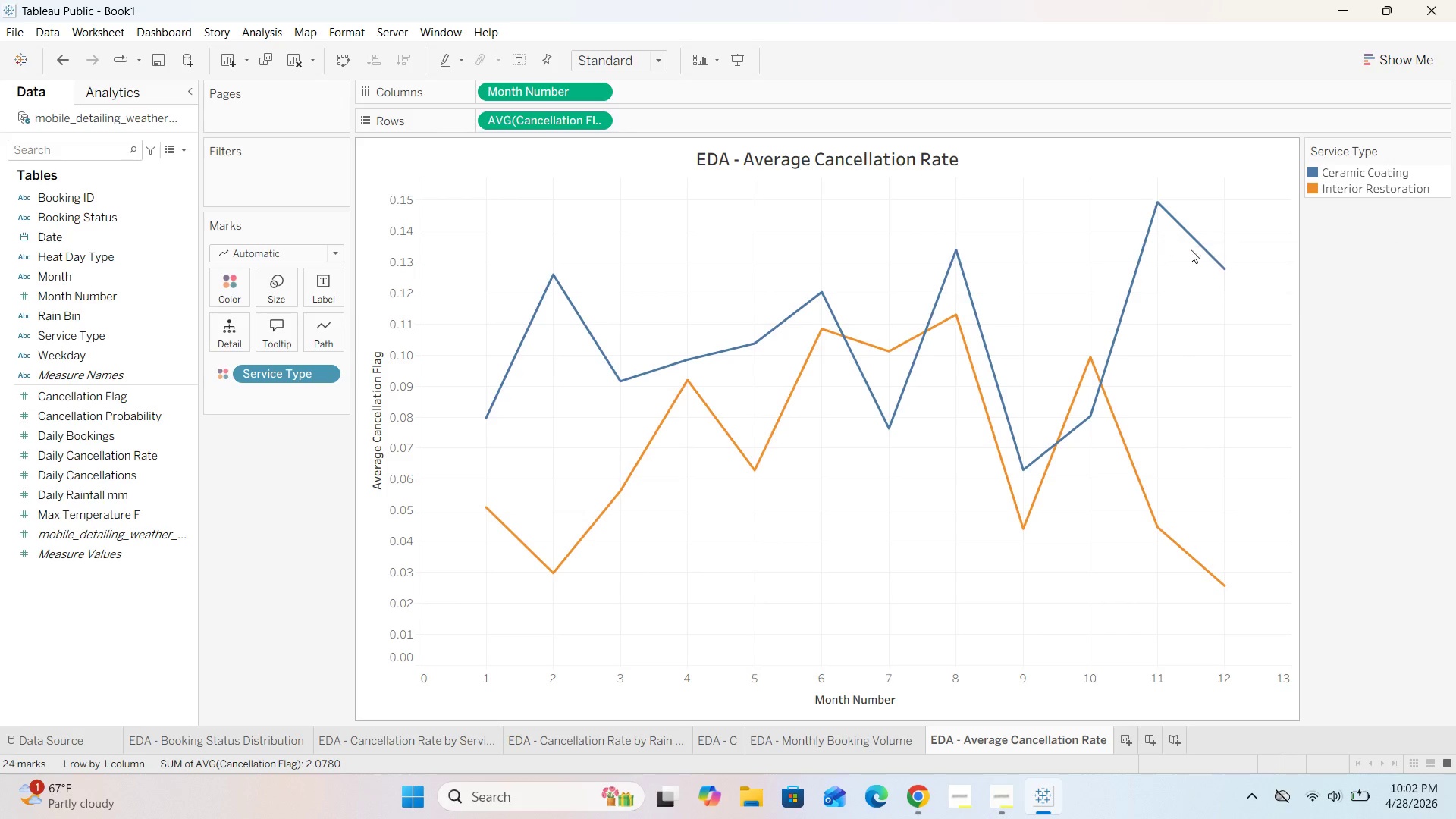 
wait(63.34)
 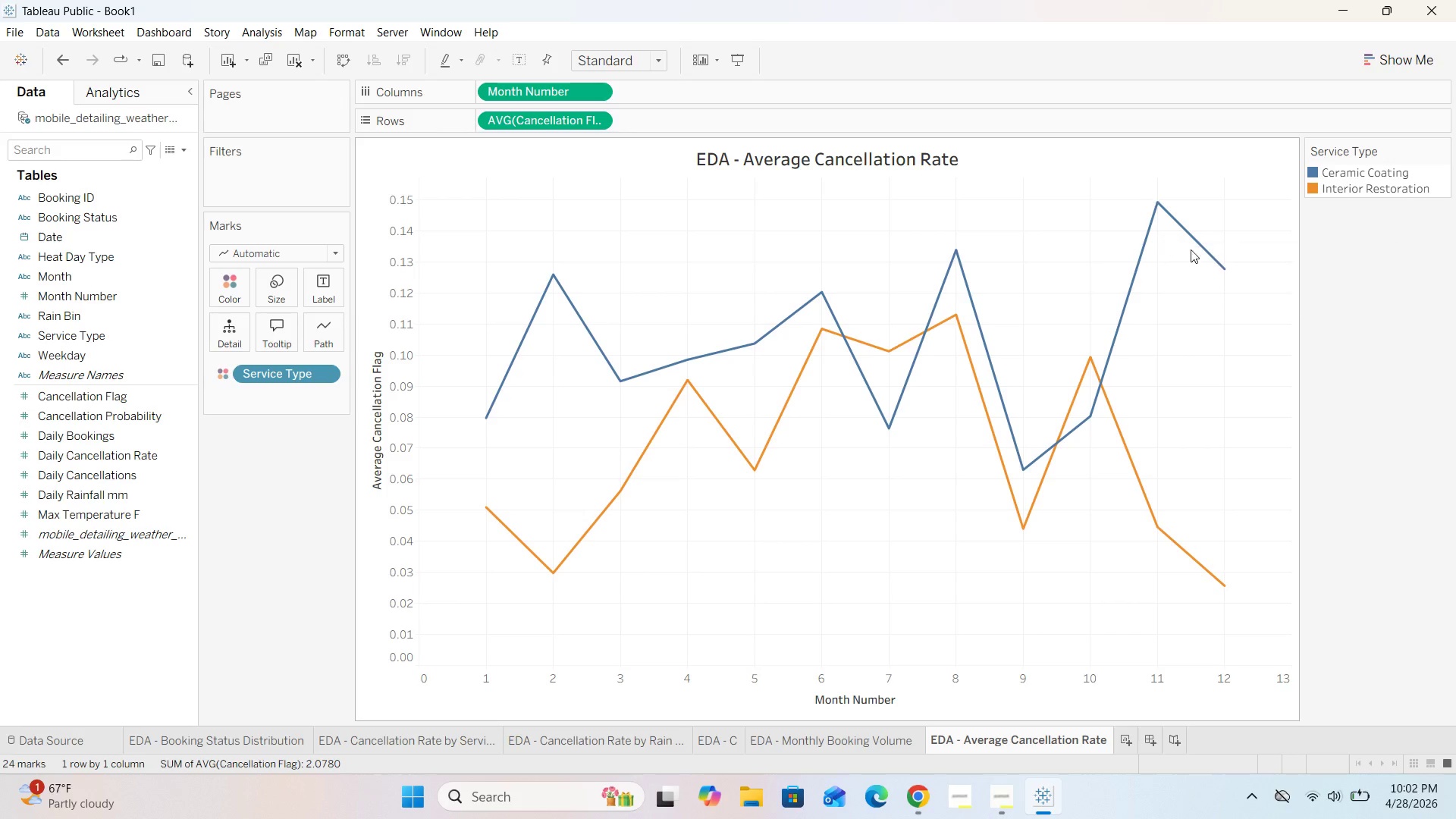 
left_click([1128, 745])
 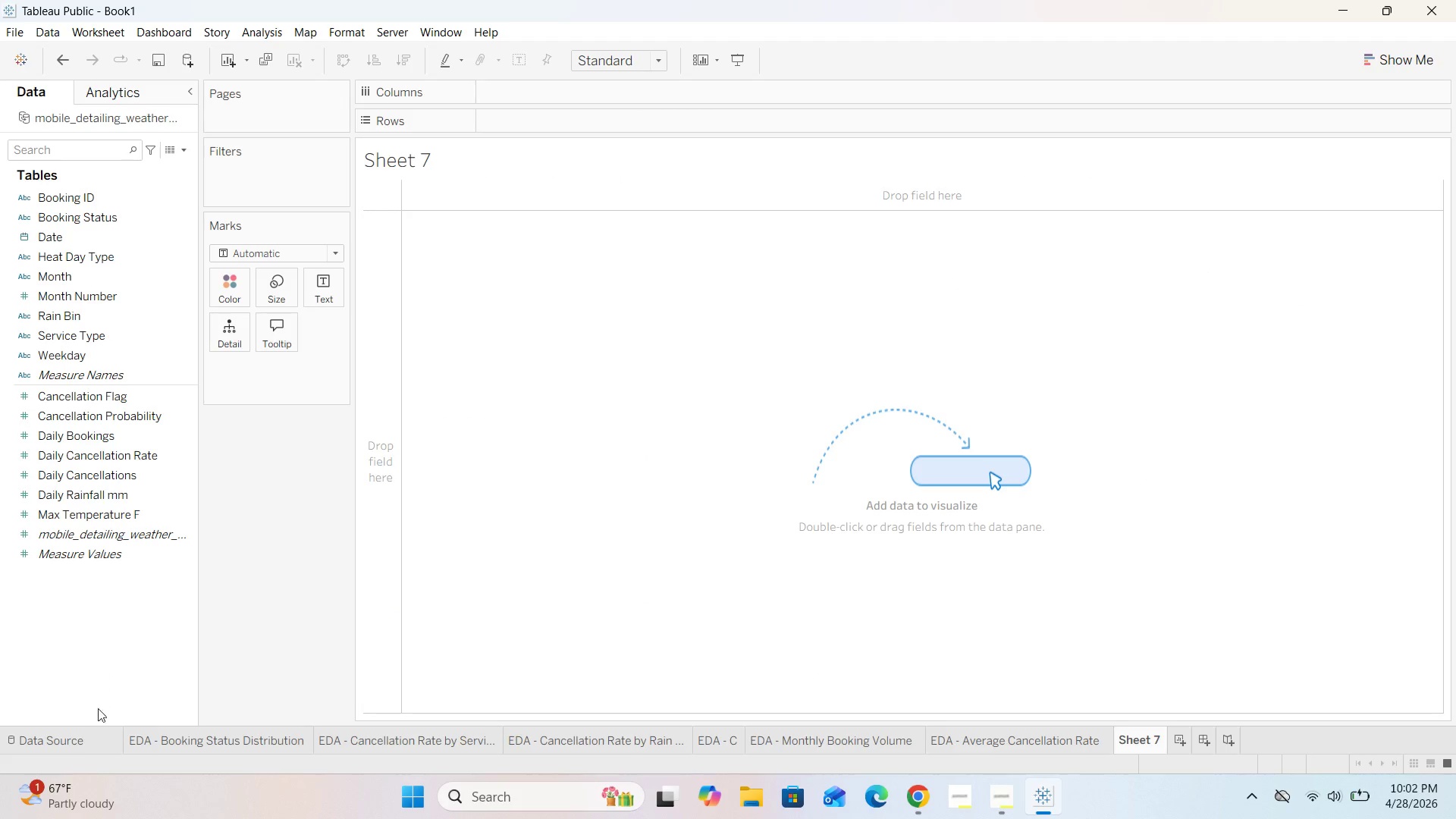 
left_click([78, 745])
 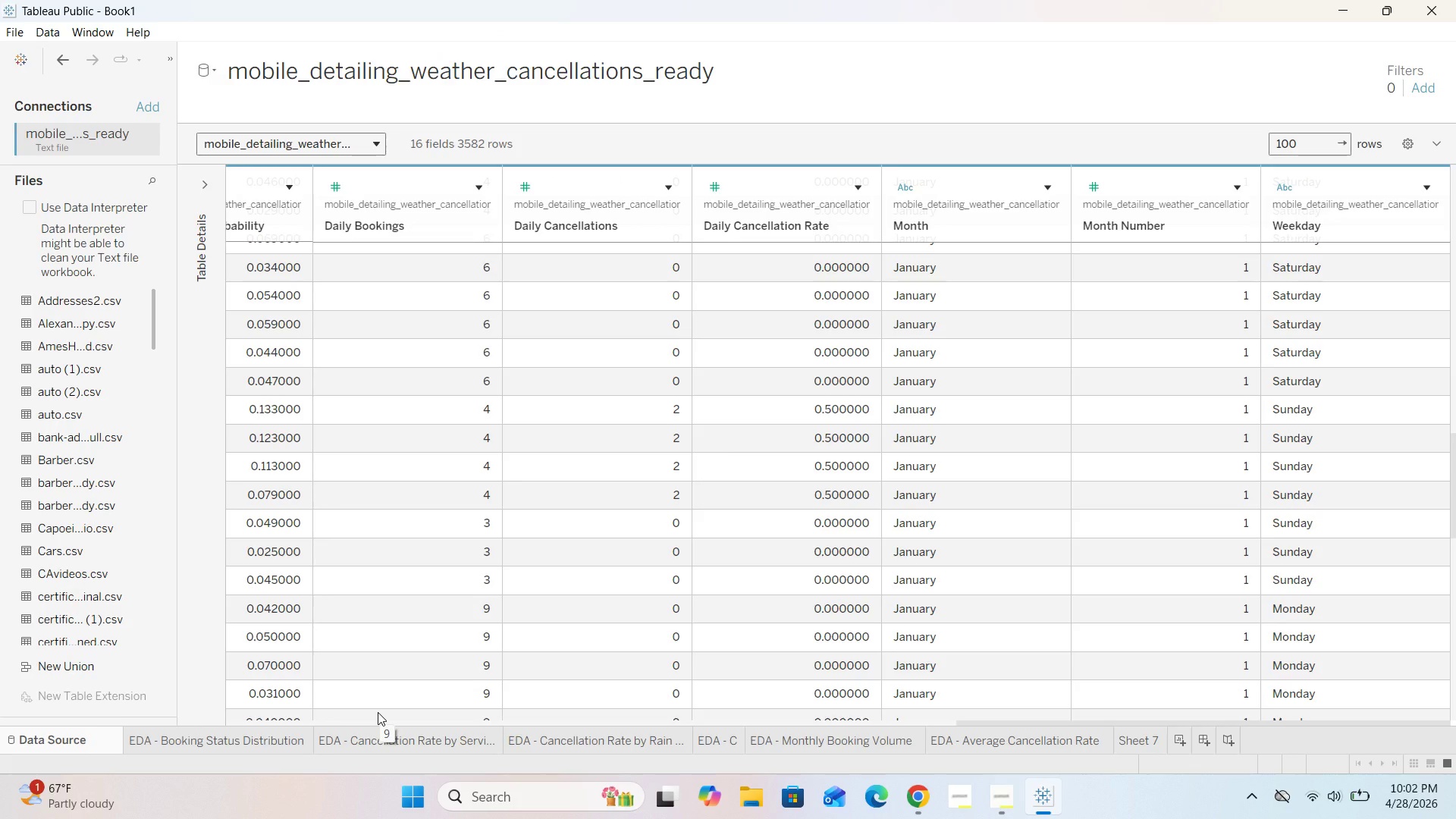 
wait(11.44)
 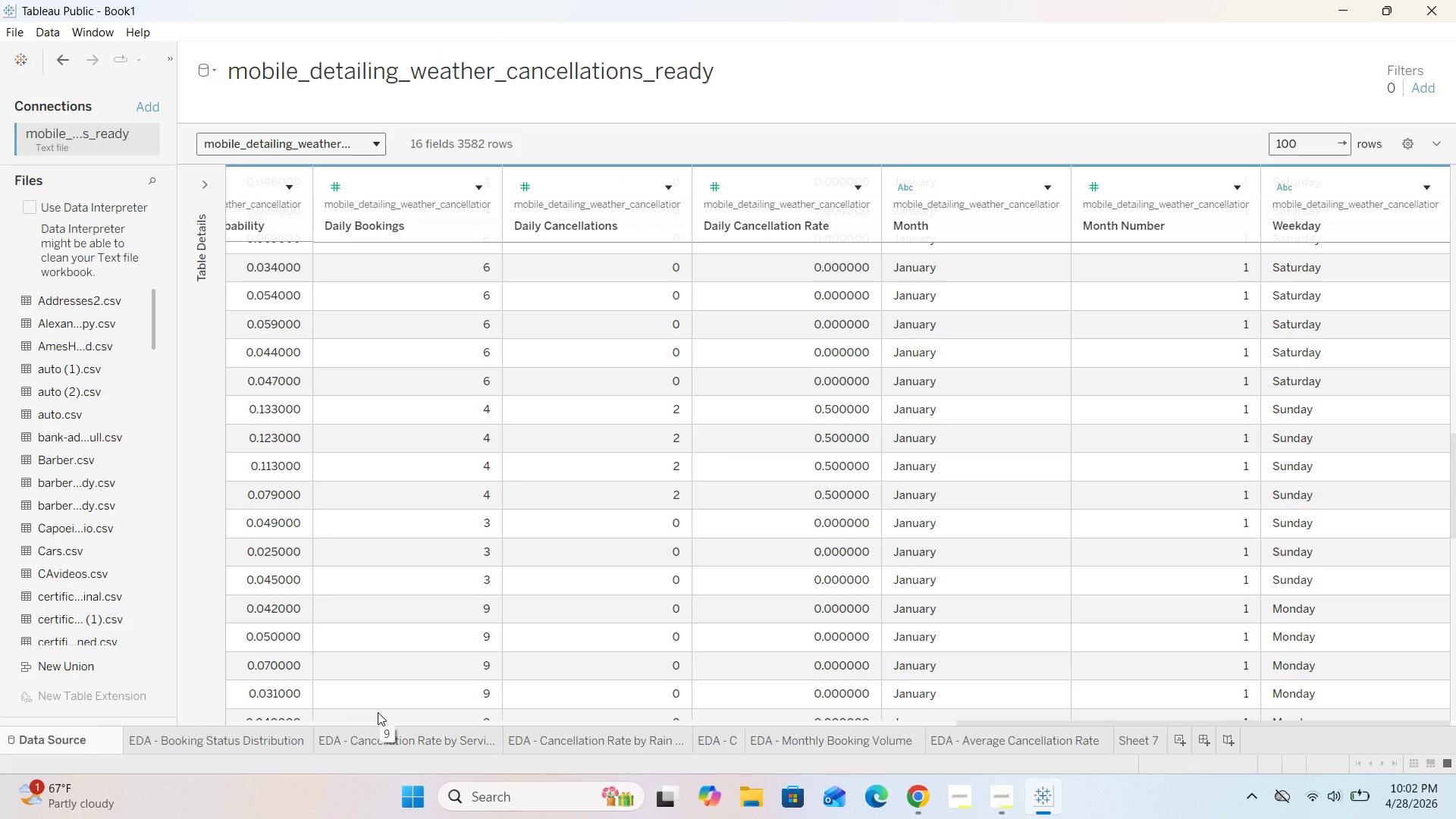 
left_click([1145, 742])
 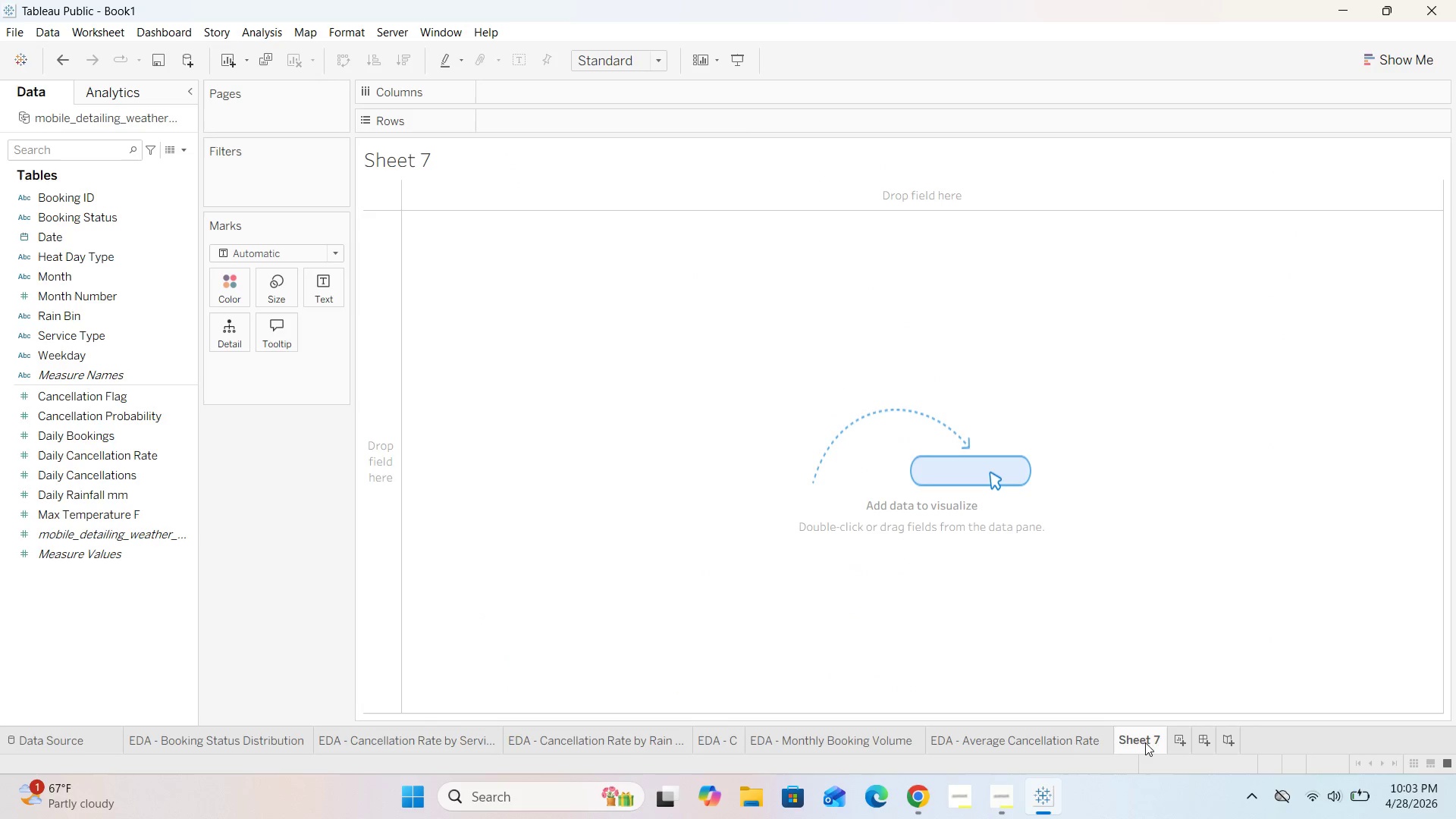 
left_click_drag(start_coordinate=[1142, 740], to_coordinate=[1145, 736])
 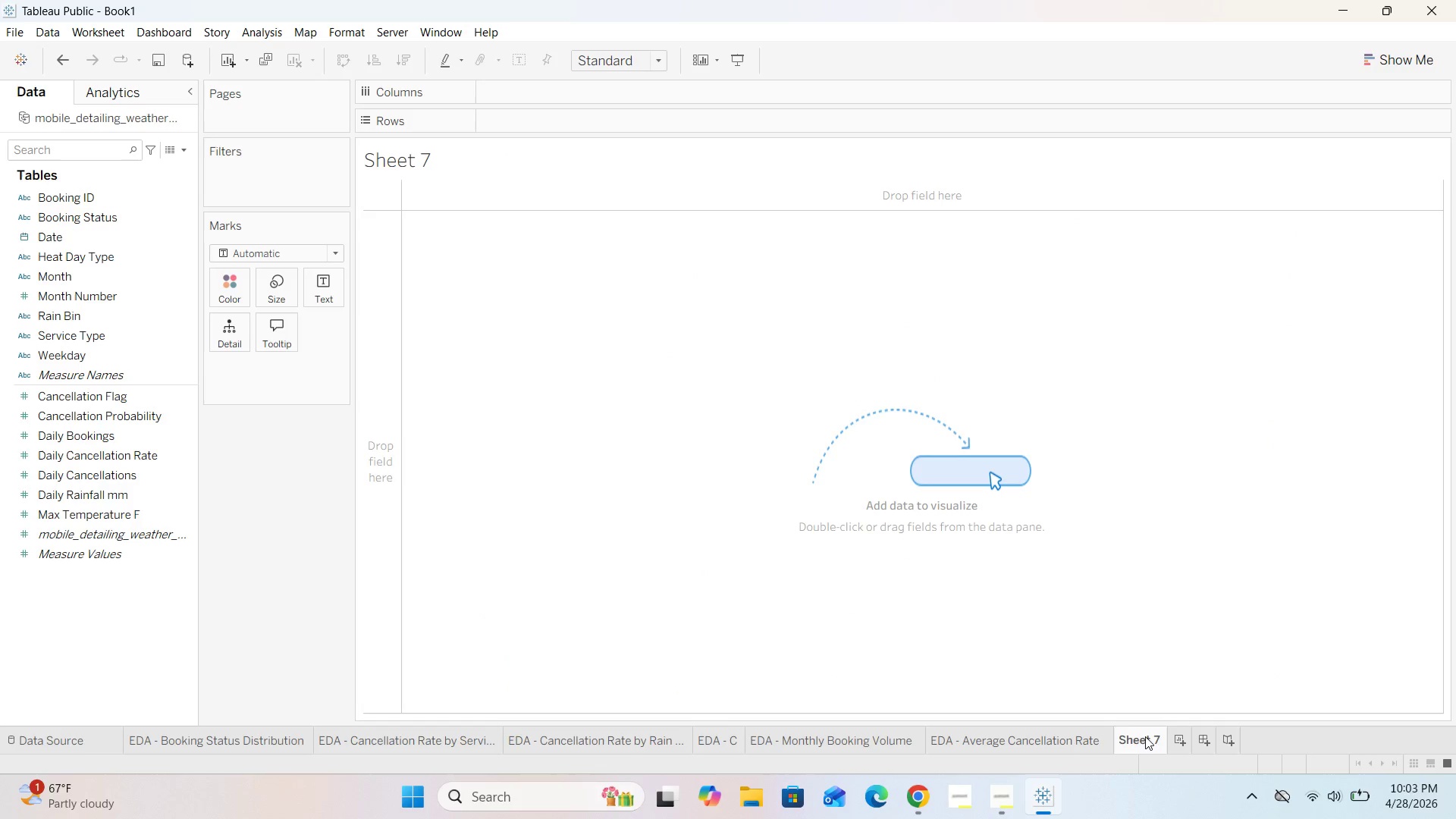 
double_click([1145, 736])
 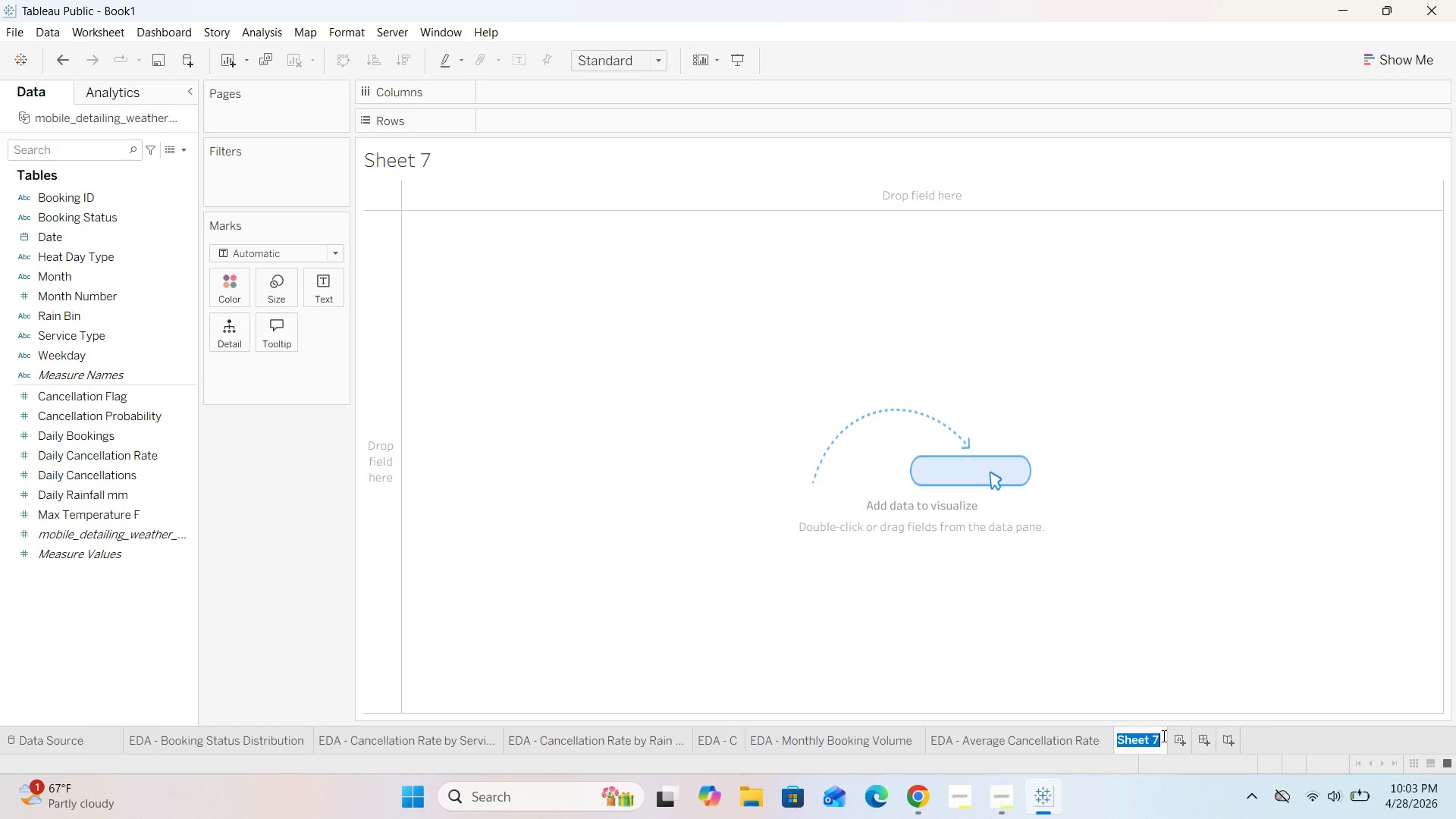 
key(Backspace)
type(EDA )
 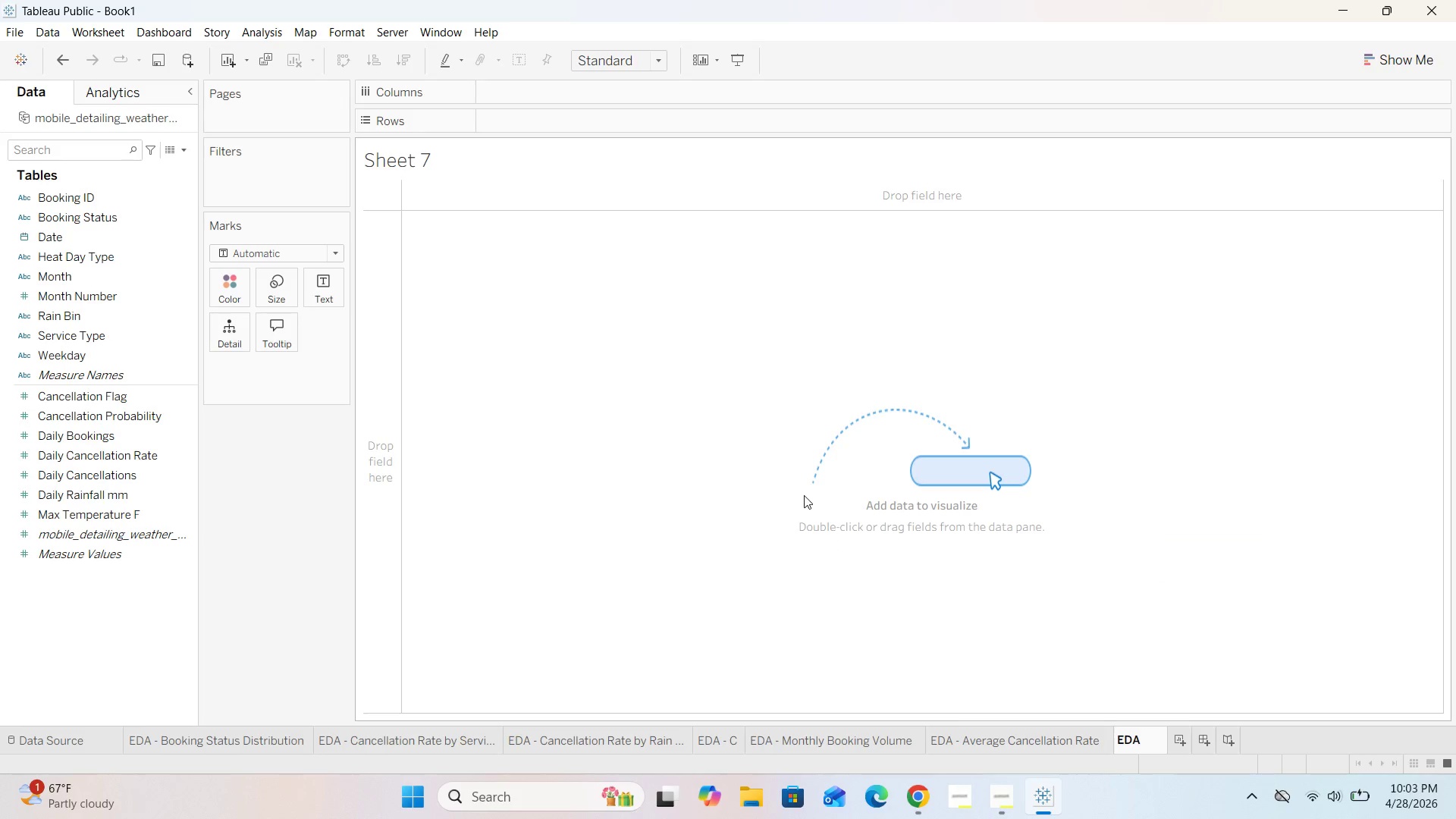 
left_click([804, 495])
 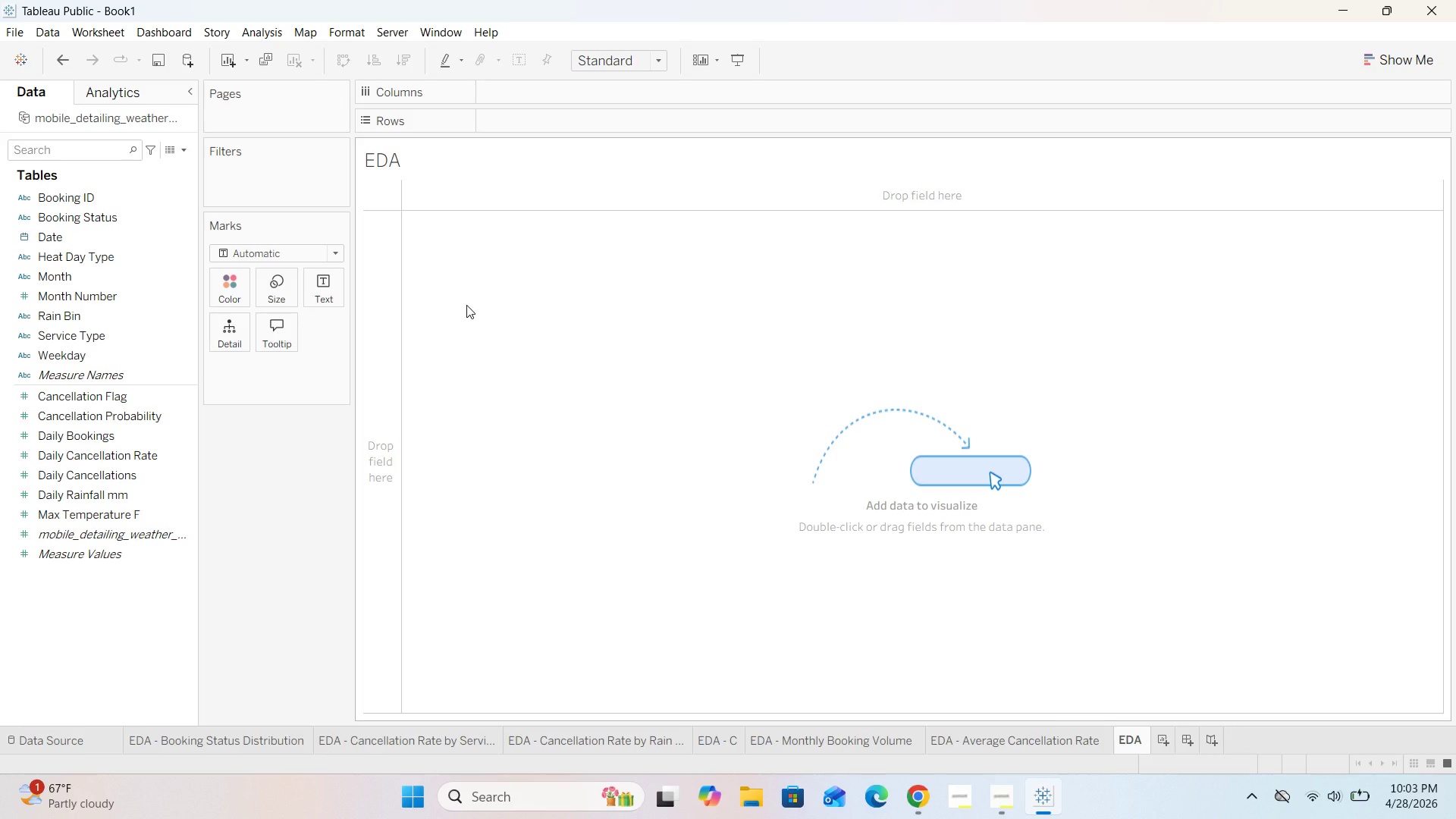 
wait(8.83)
 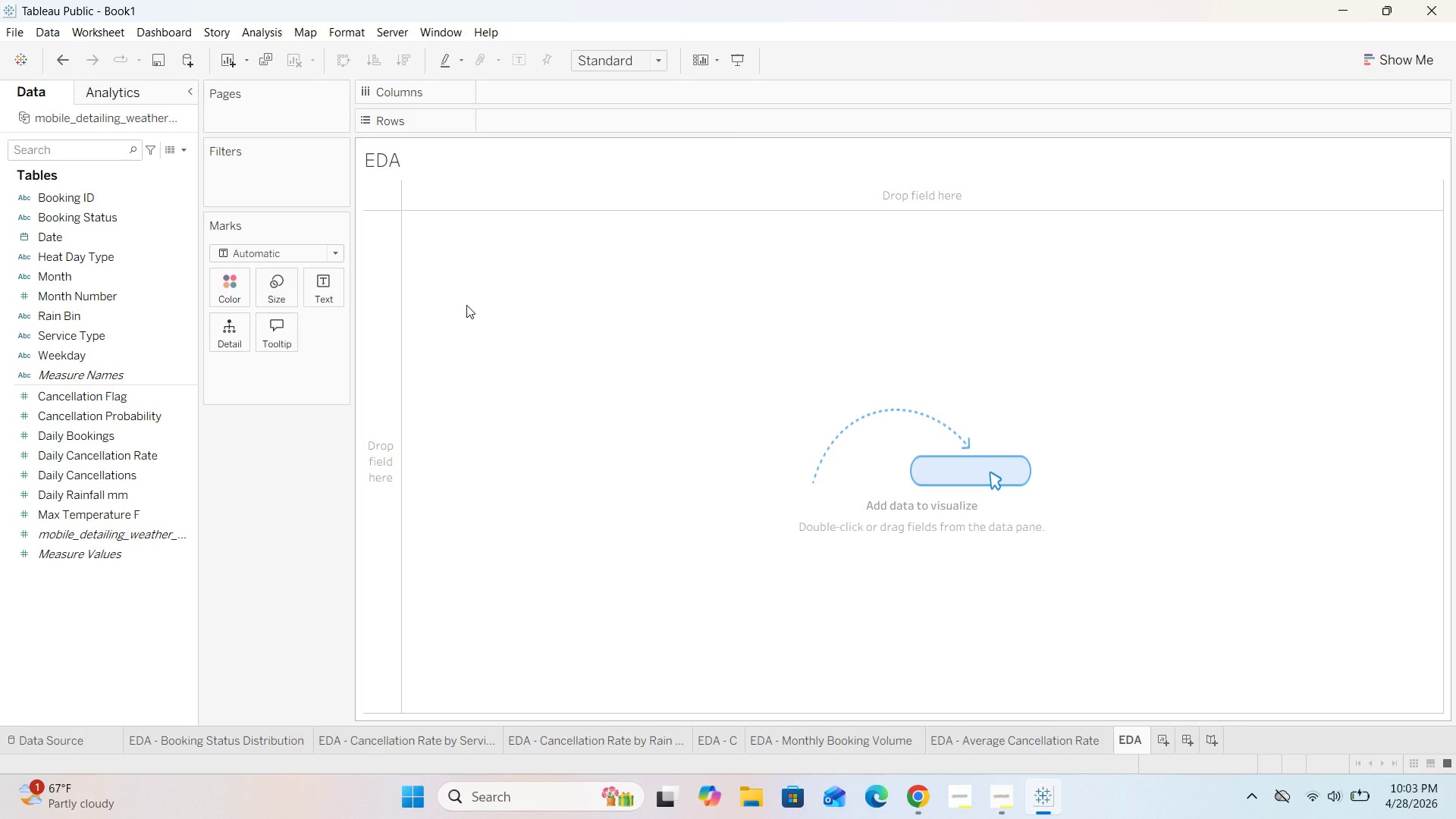 
left_click_drag(start_coordinate=[91, 303], to_coordinate=[544, 103])
 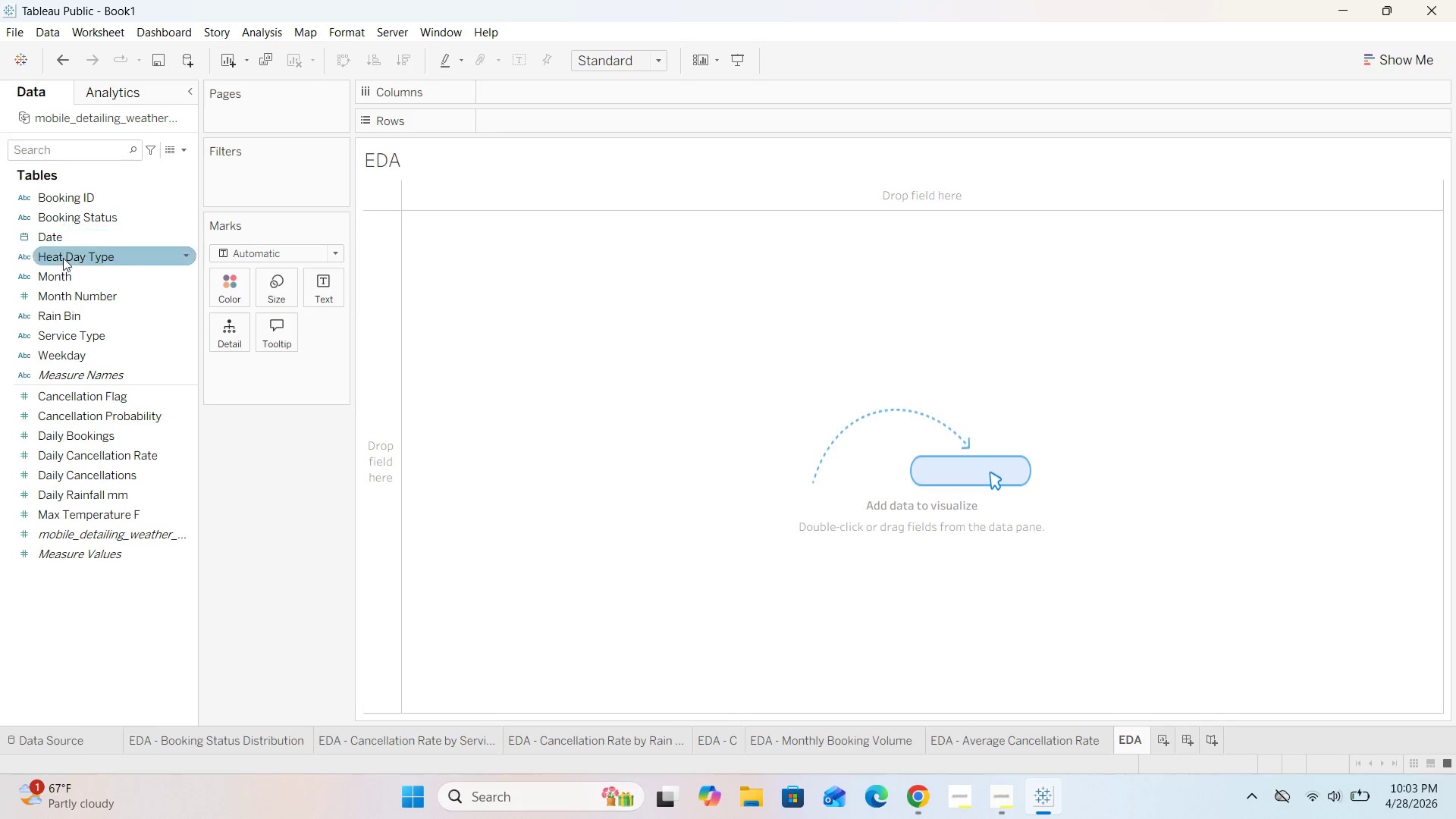 
left_click_drag(start_coordinate=[80, 297], to_coordinate=[521, 96])
 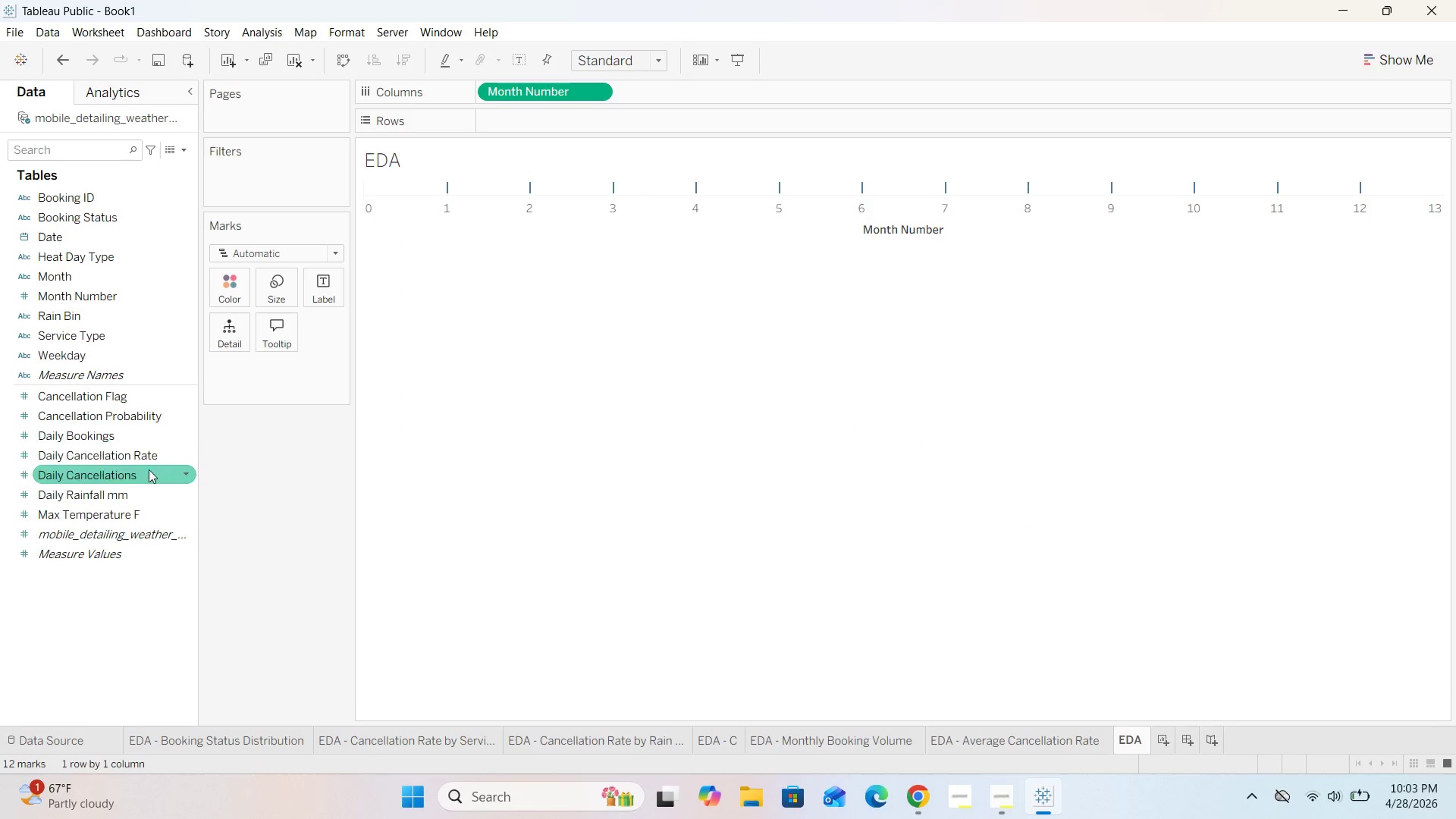 
wait(7.97)
 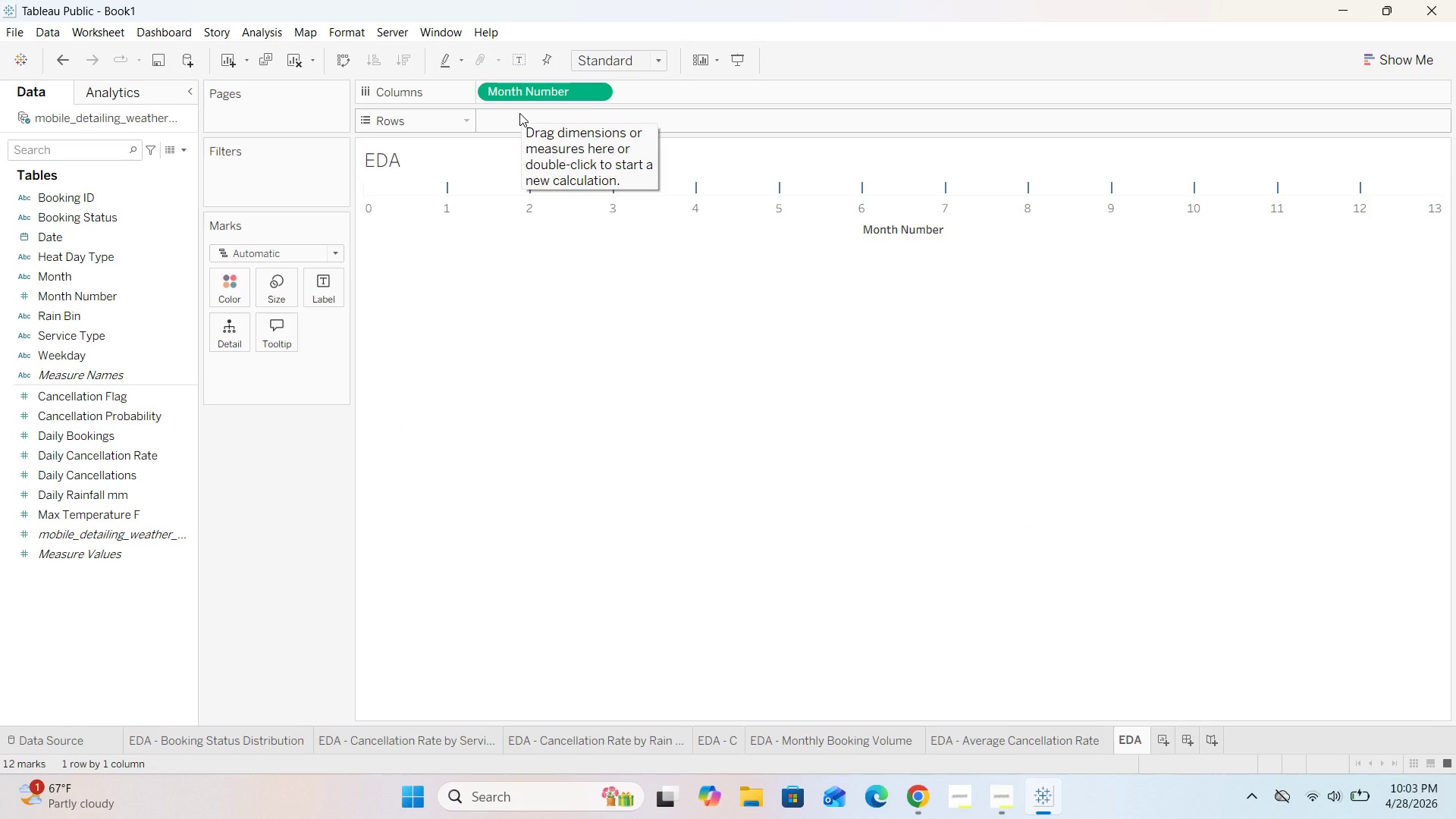 
left_click_drag(start_coordinate=[121, 492], to_coordinate=[563, 117])
 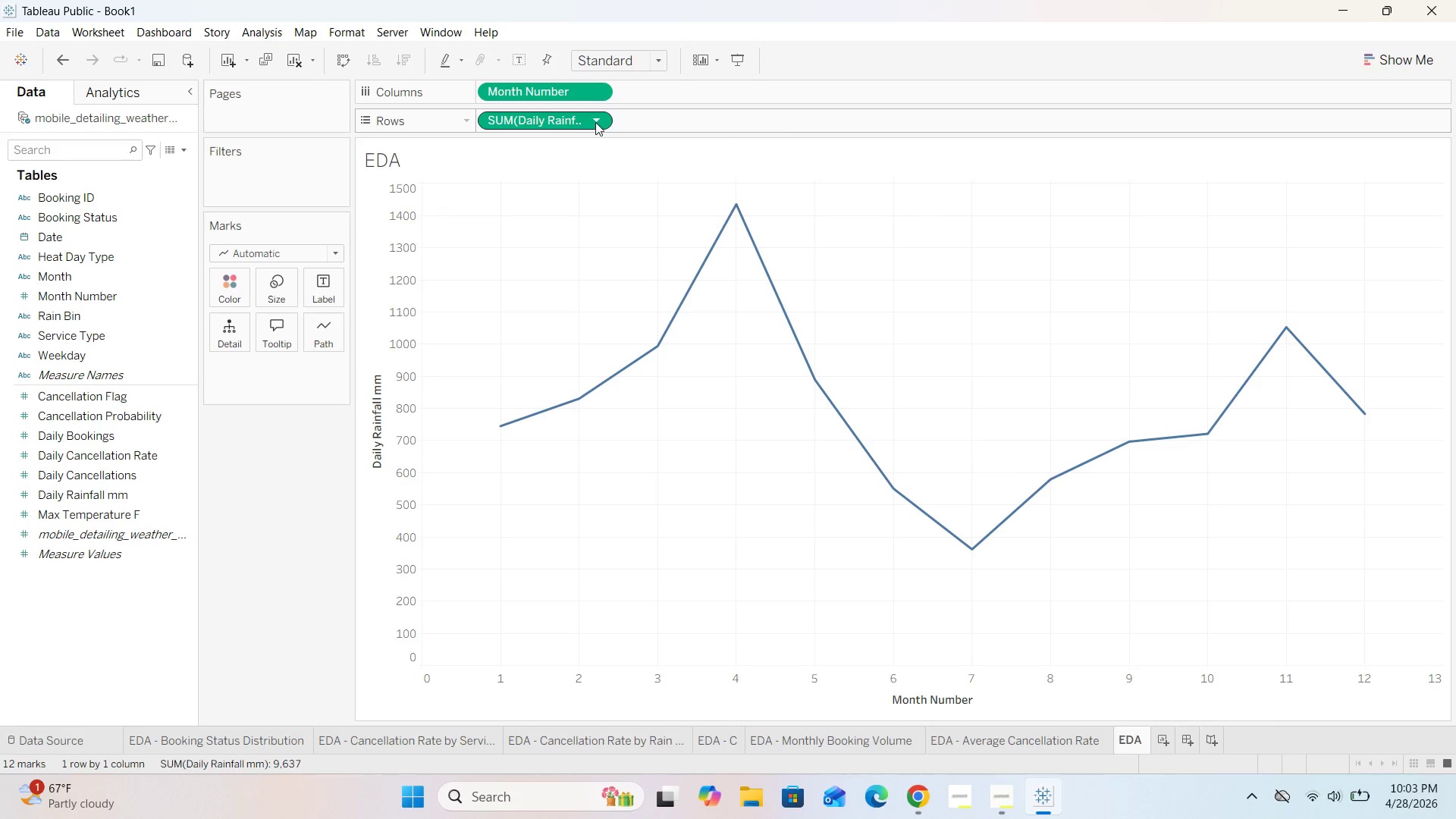 
left_click([596, 121])
 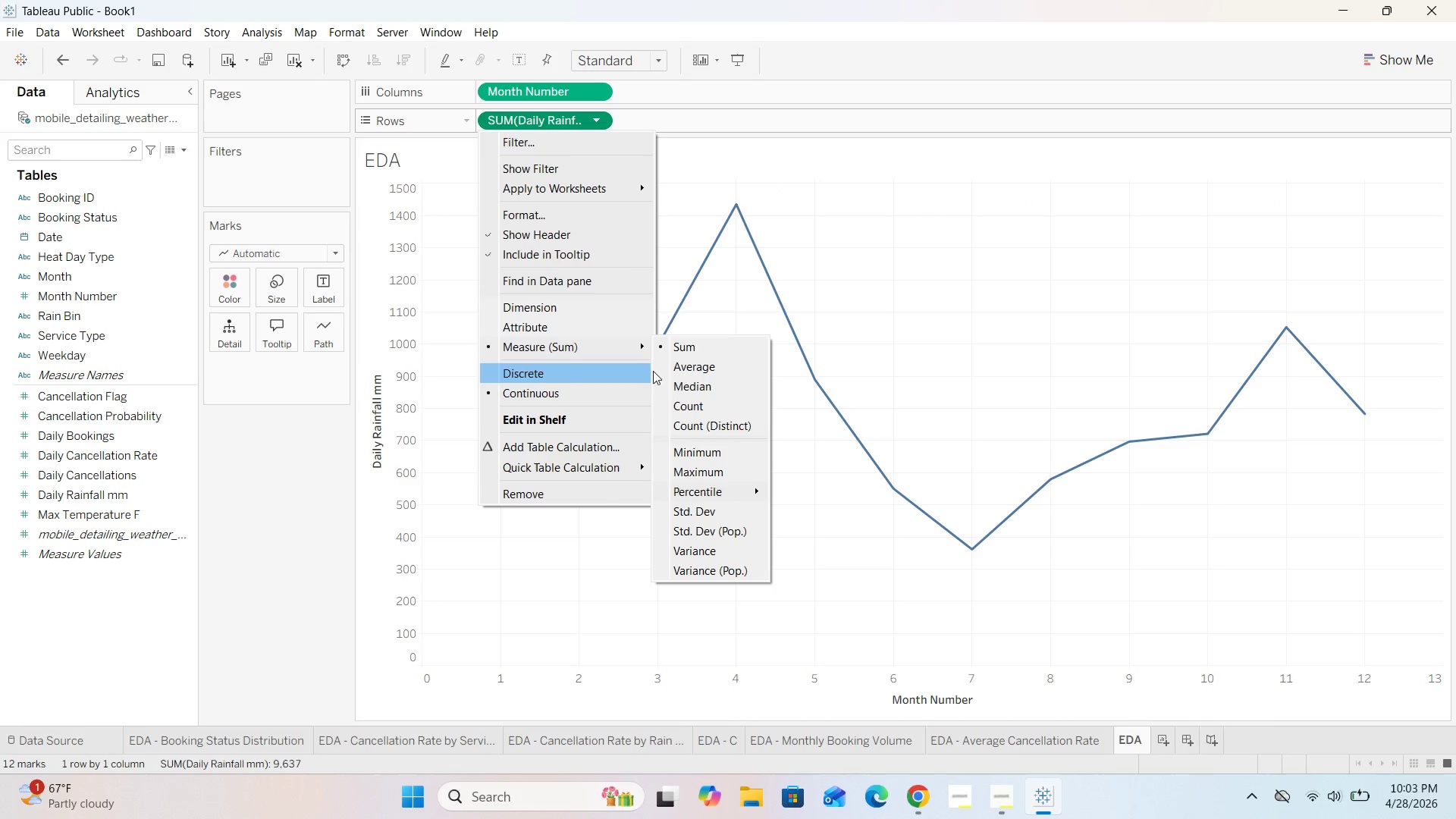 
left_click([677, 372])
 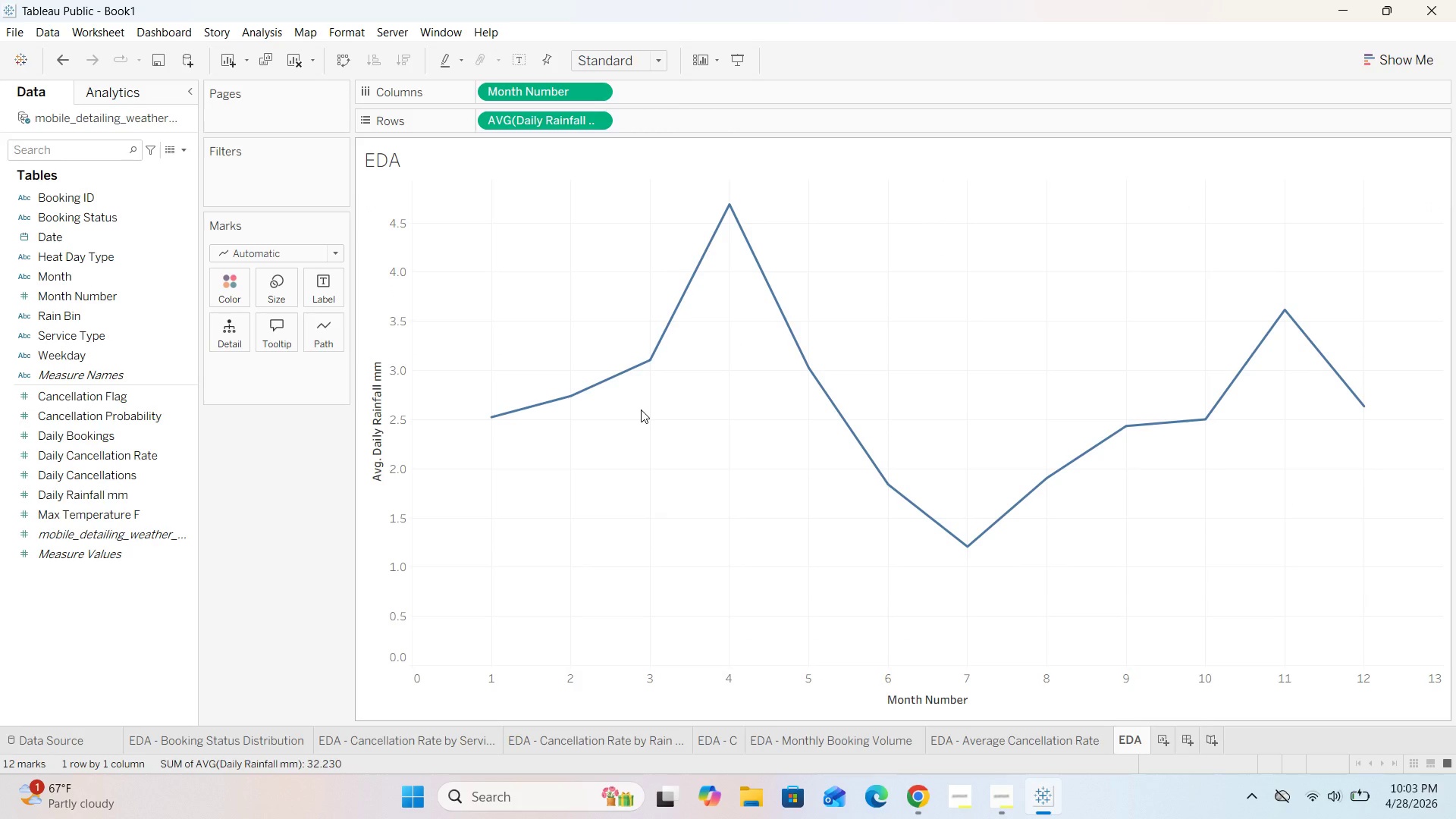 
mouse_move([515, 416])
 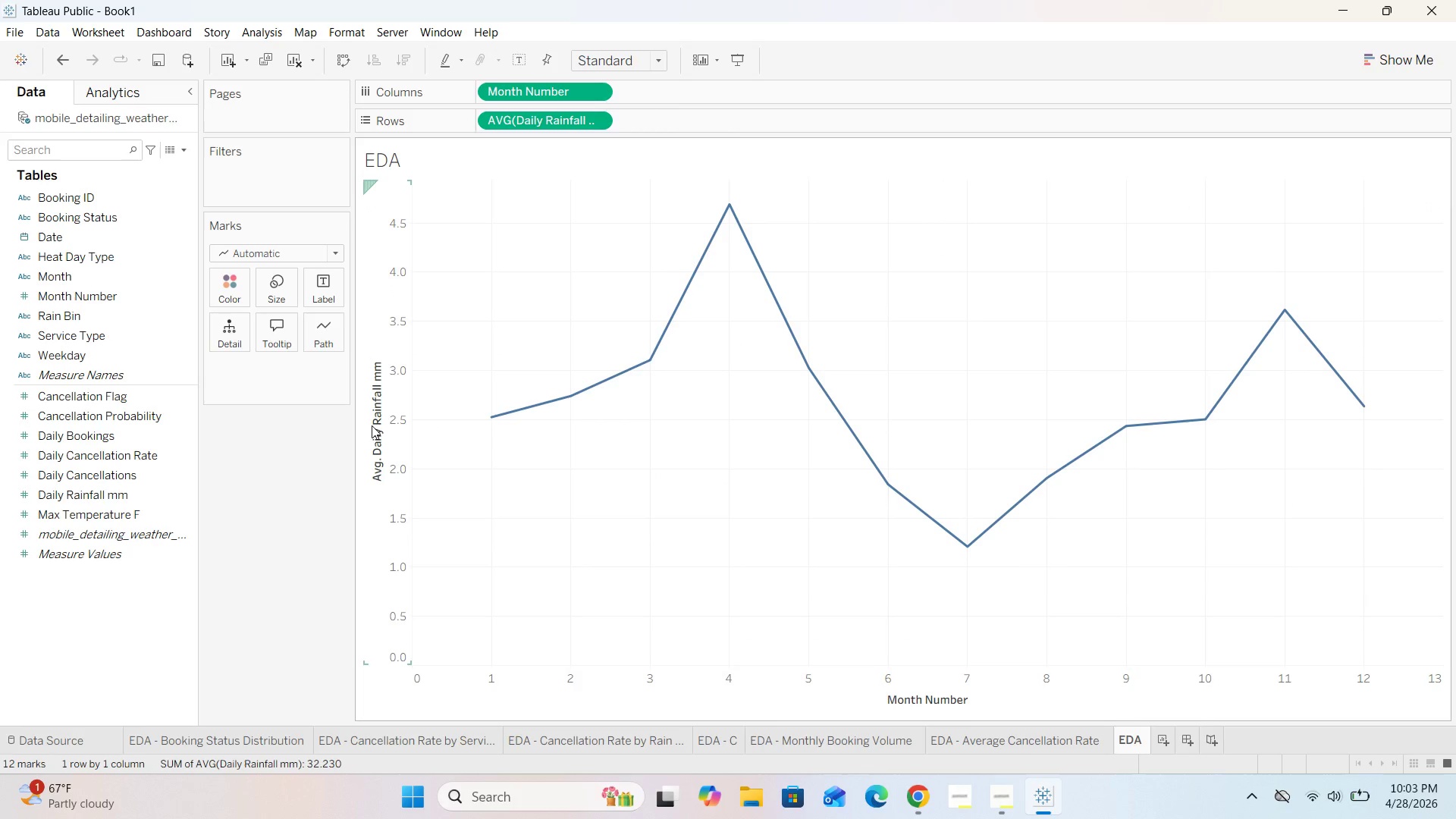 
double_click([372, 425])
 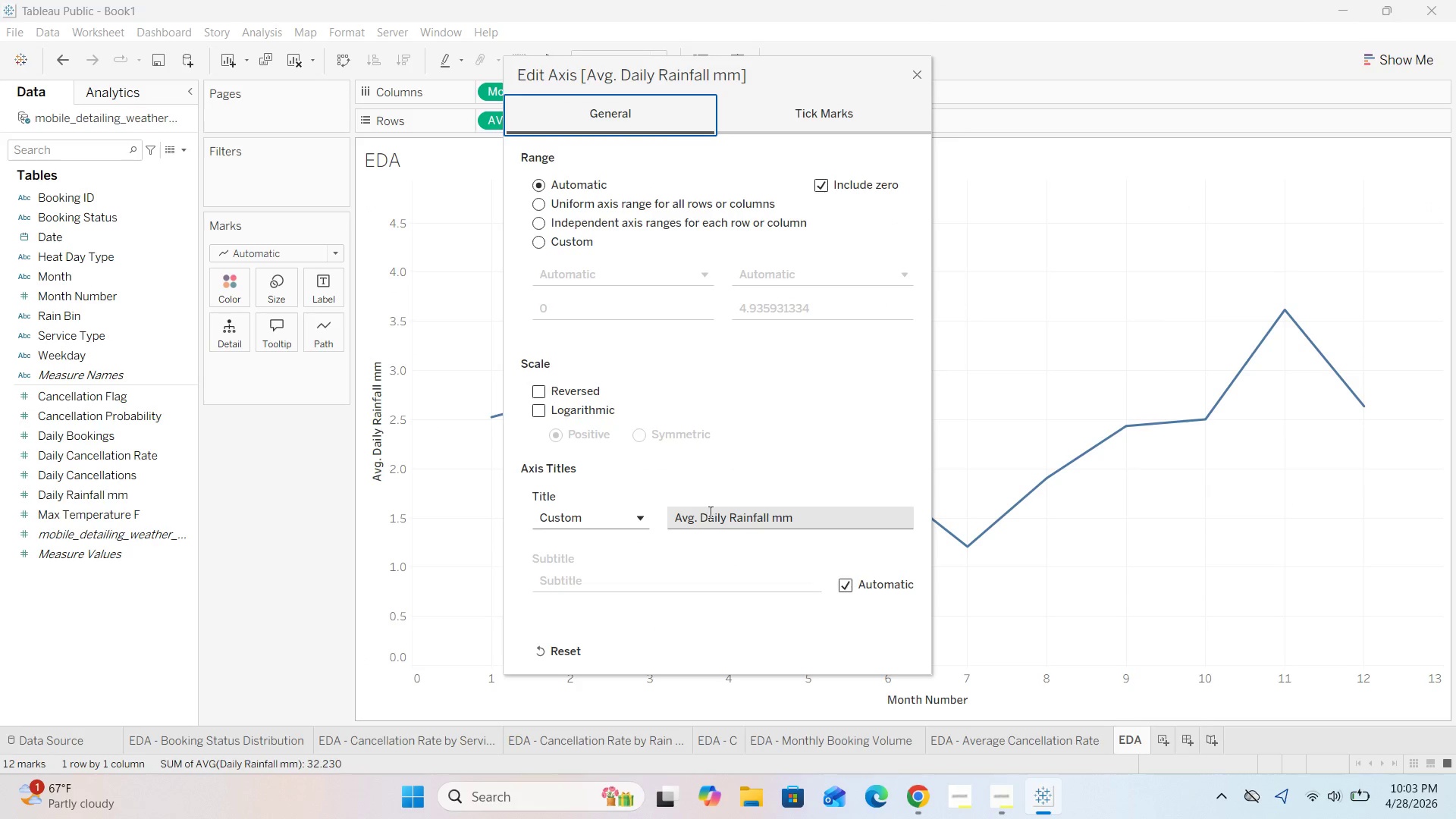 
left_click([698, 522])
 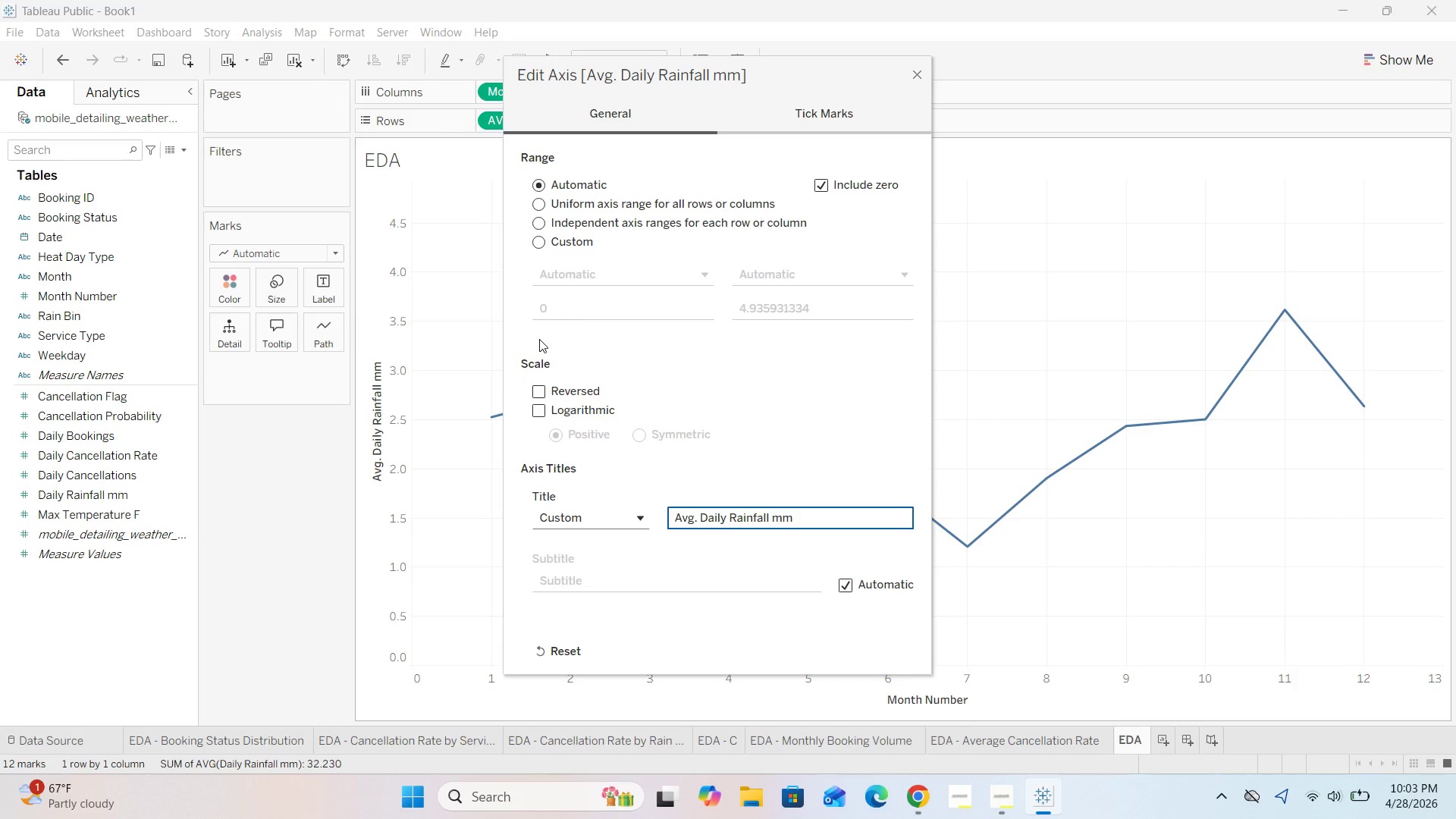 
key(Backspace)
key(Backspace)
key(Backspace)
type(verage)
 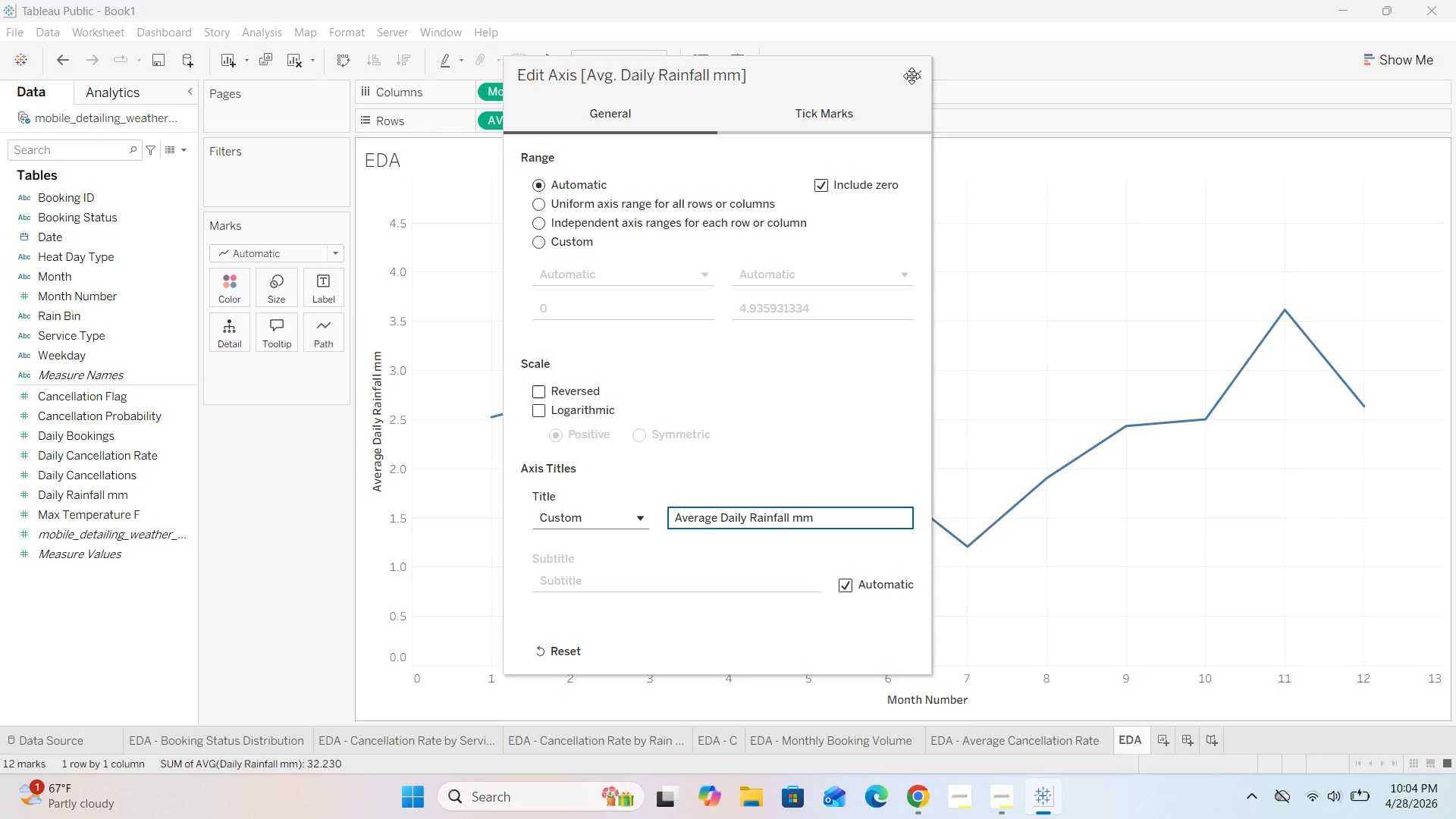 
wait(6.61)
 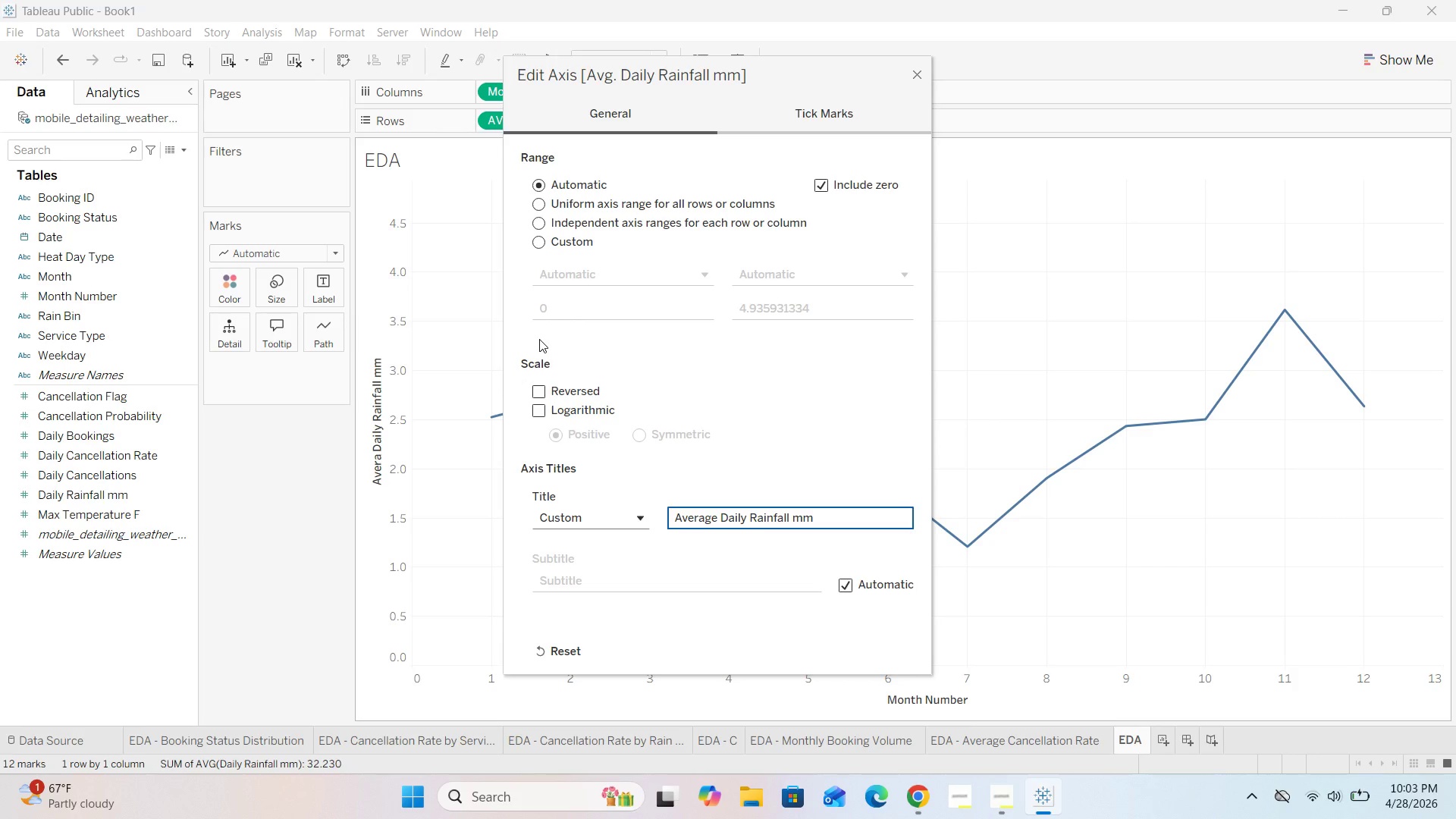 
left_click([918, 78])
 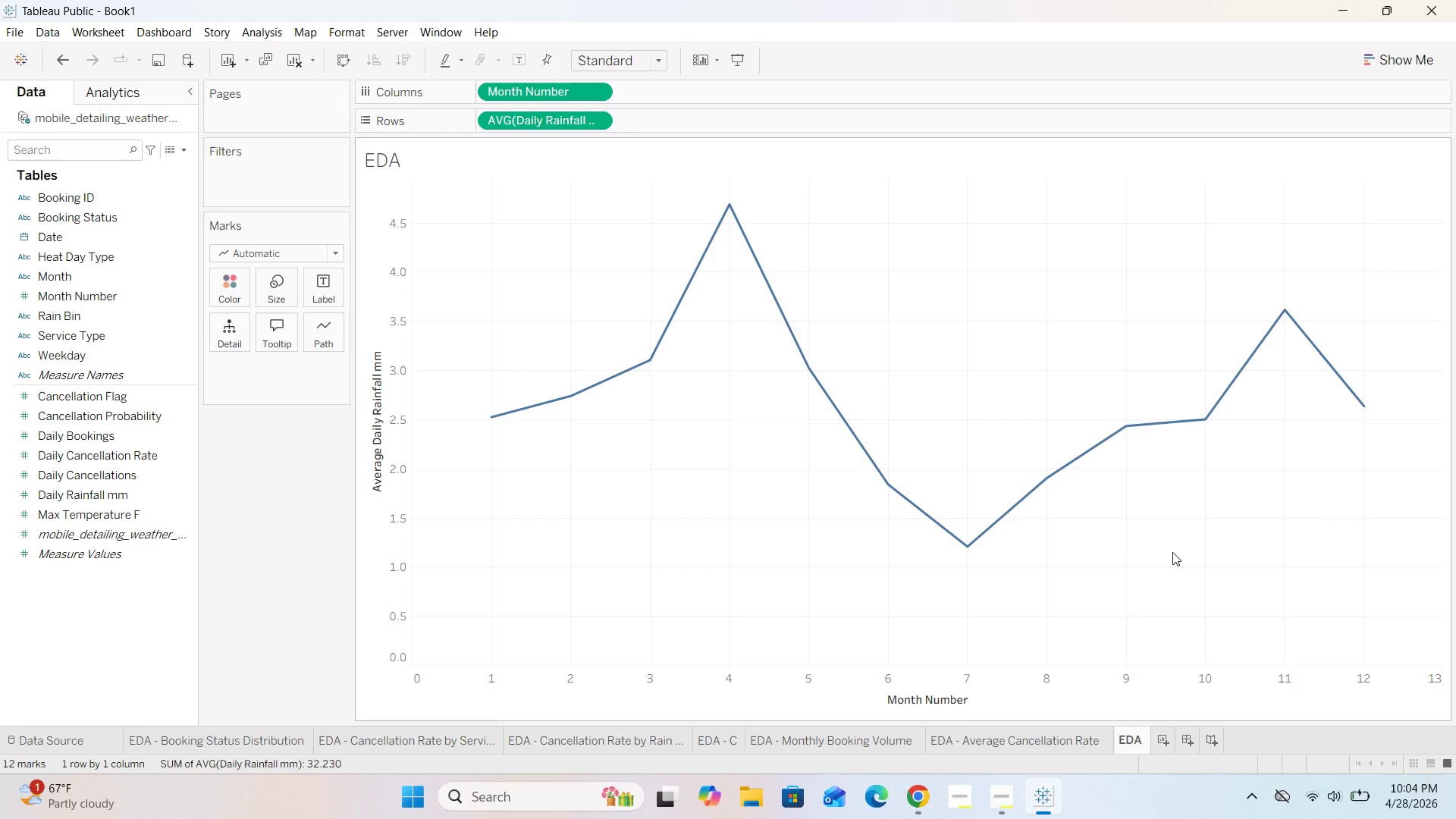 
wait(43.56)
 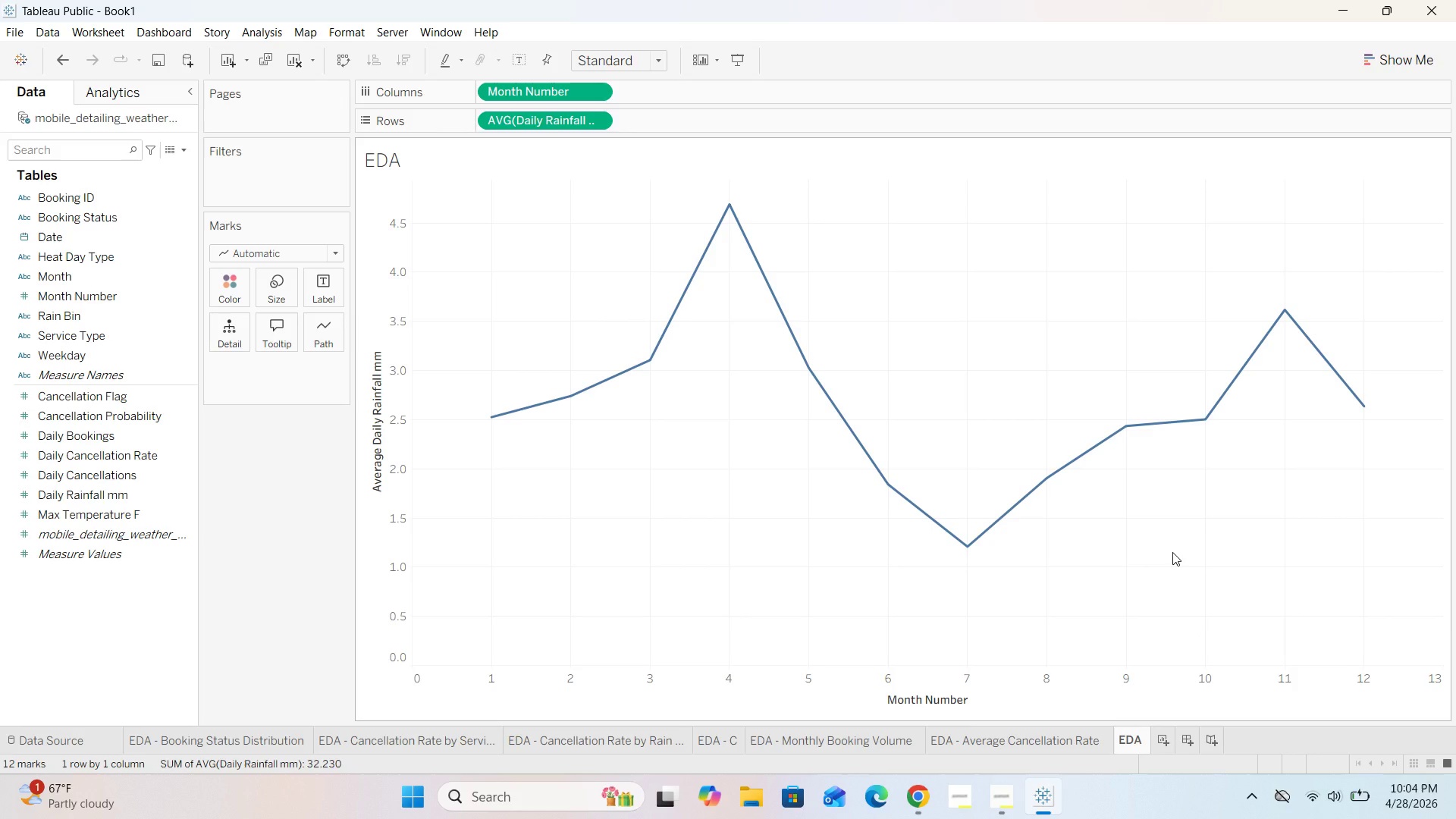 
left_click([1025, 711])
 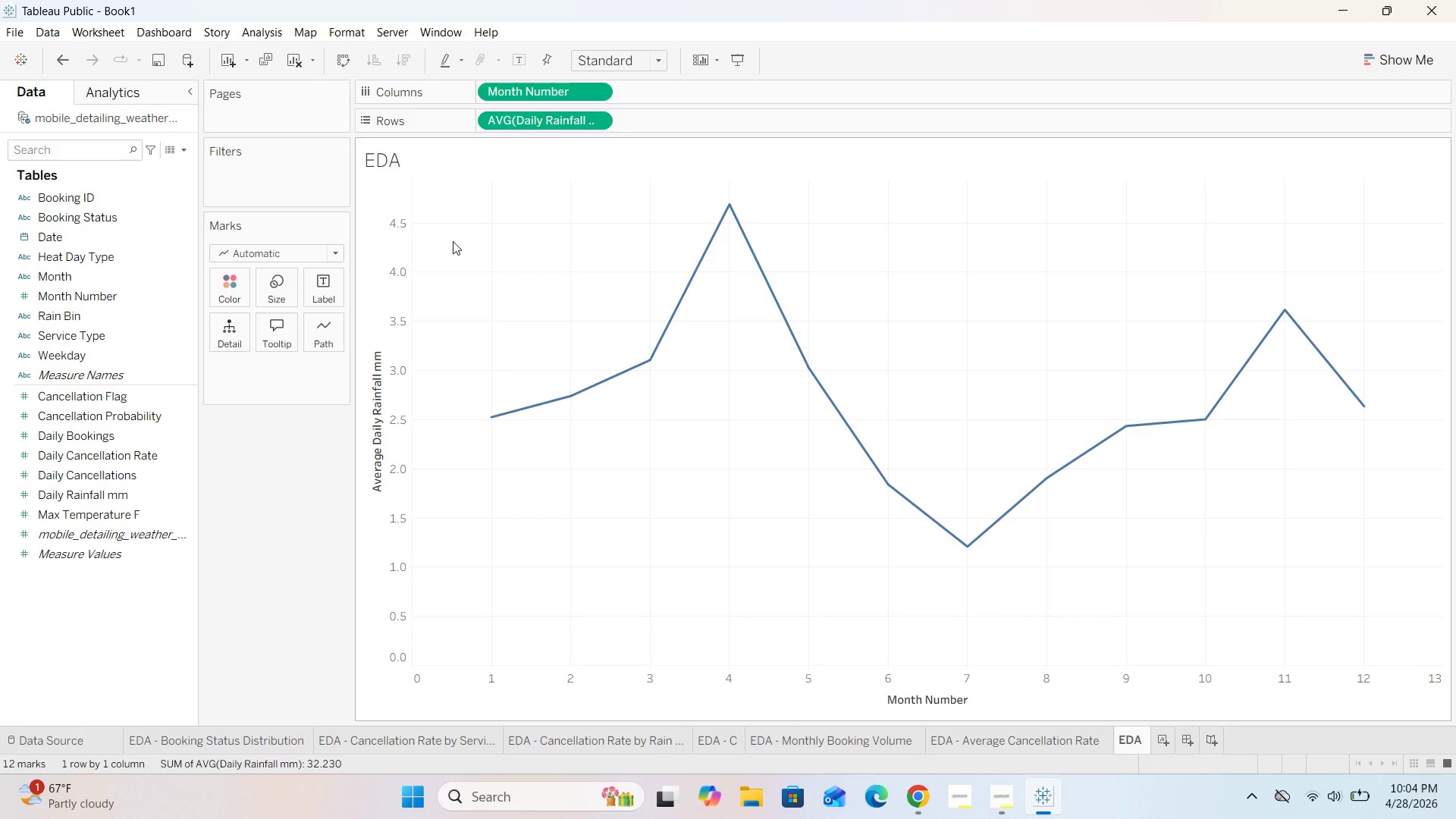 
double_click([434, 168])
 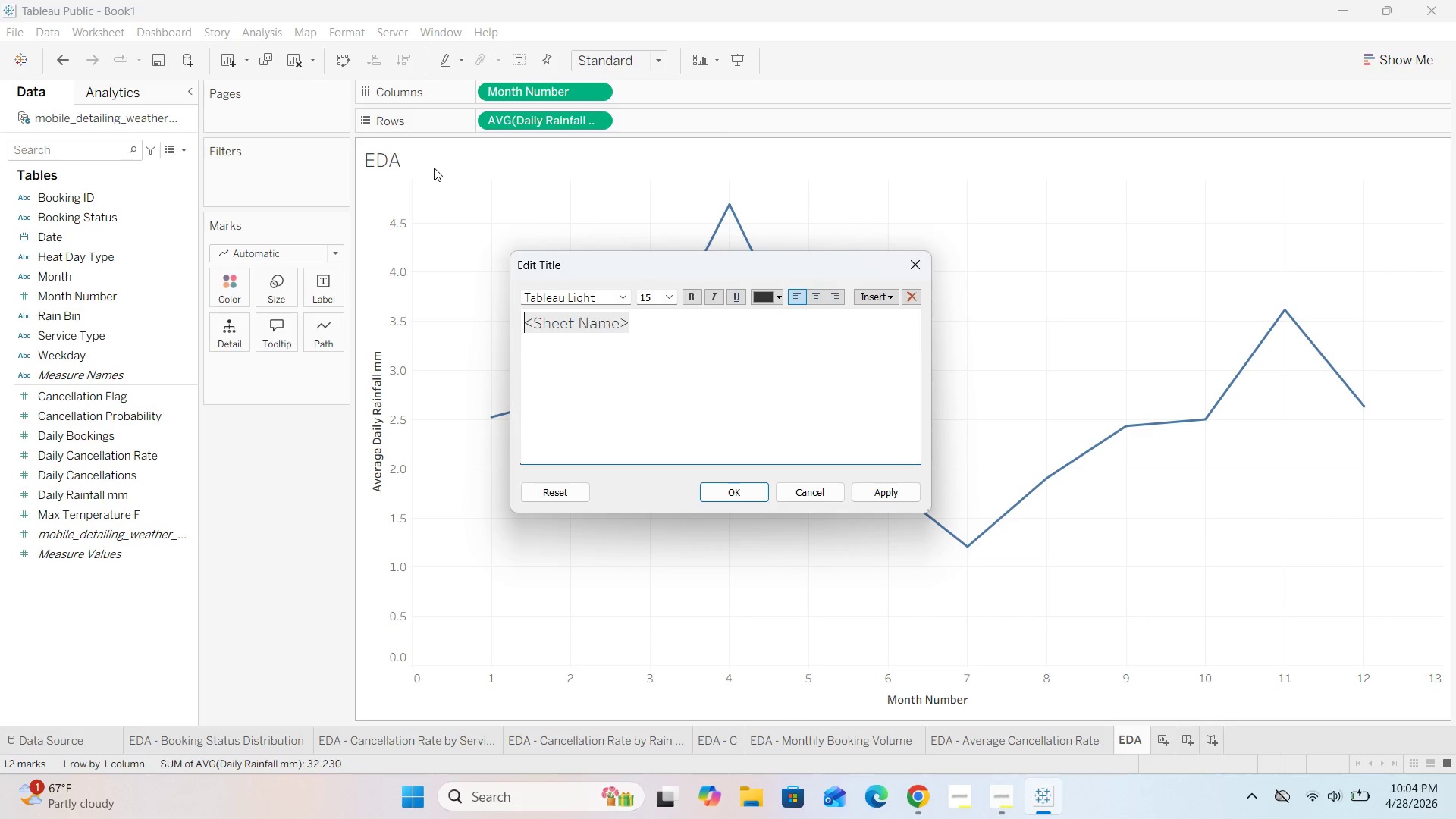 
hold_key(key=ArrowRight, duration=1.03)
 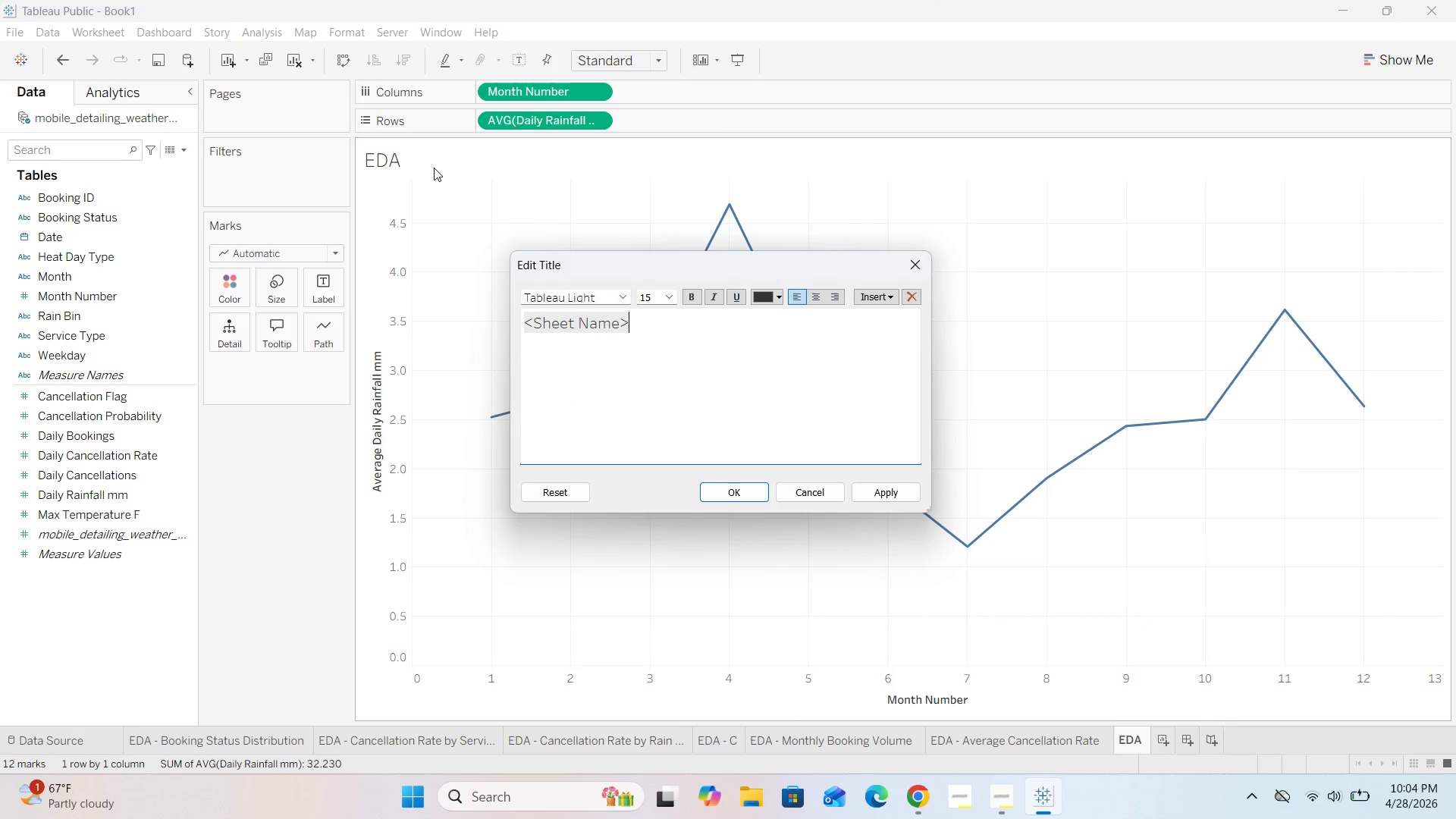 
key(Backspace)
key(Backspace)
key(Backspace)
key(Backspace)
type(EDA - Wcw)
key(Backspace)
key(Backspace)
key(Backspace)
type(Average Rainfall by Mnth)
 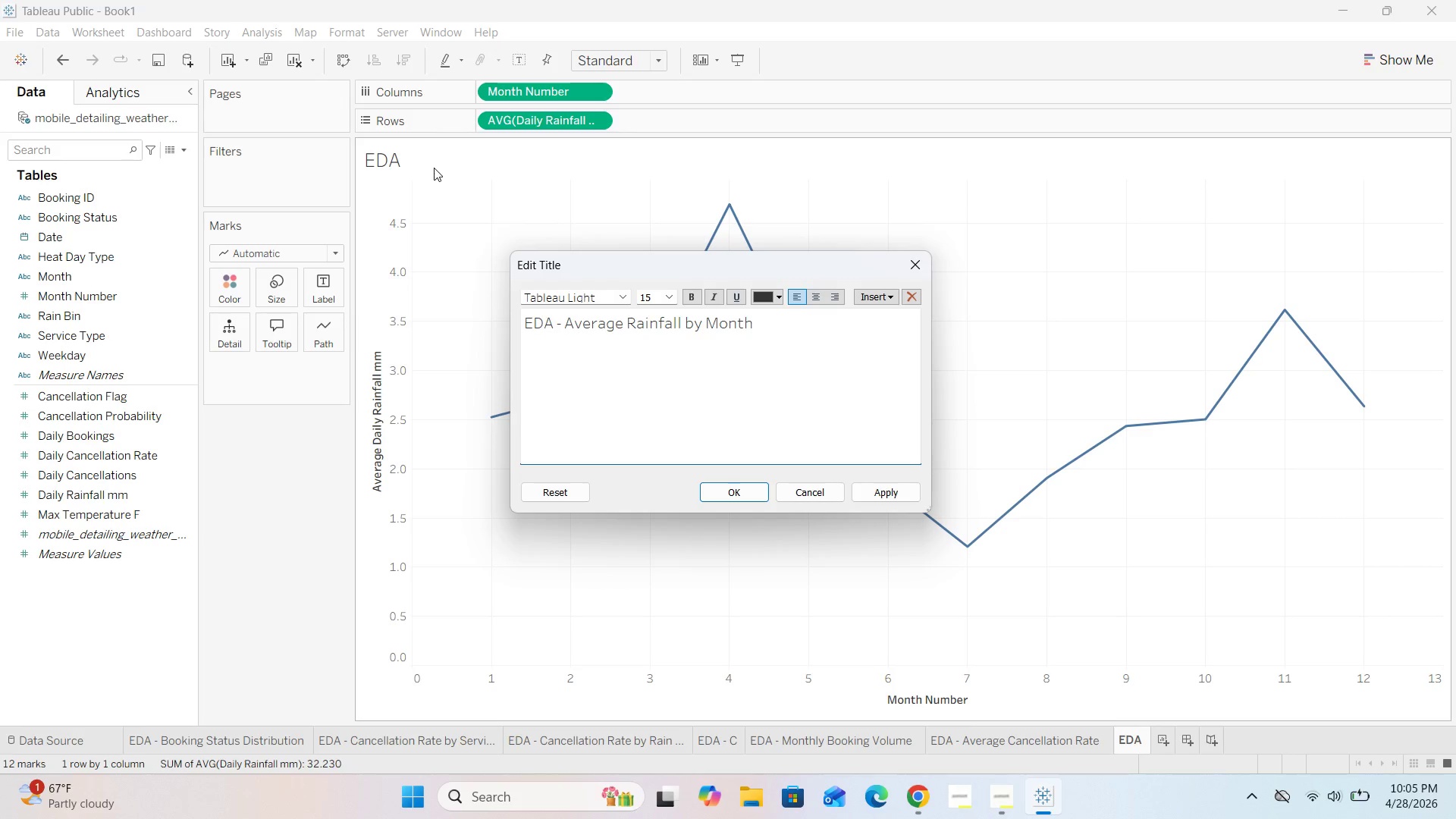 
hold_key(key=O, duration=0.34)
 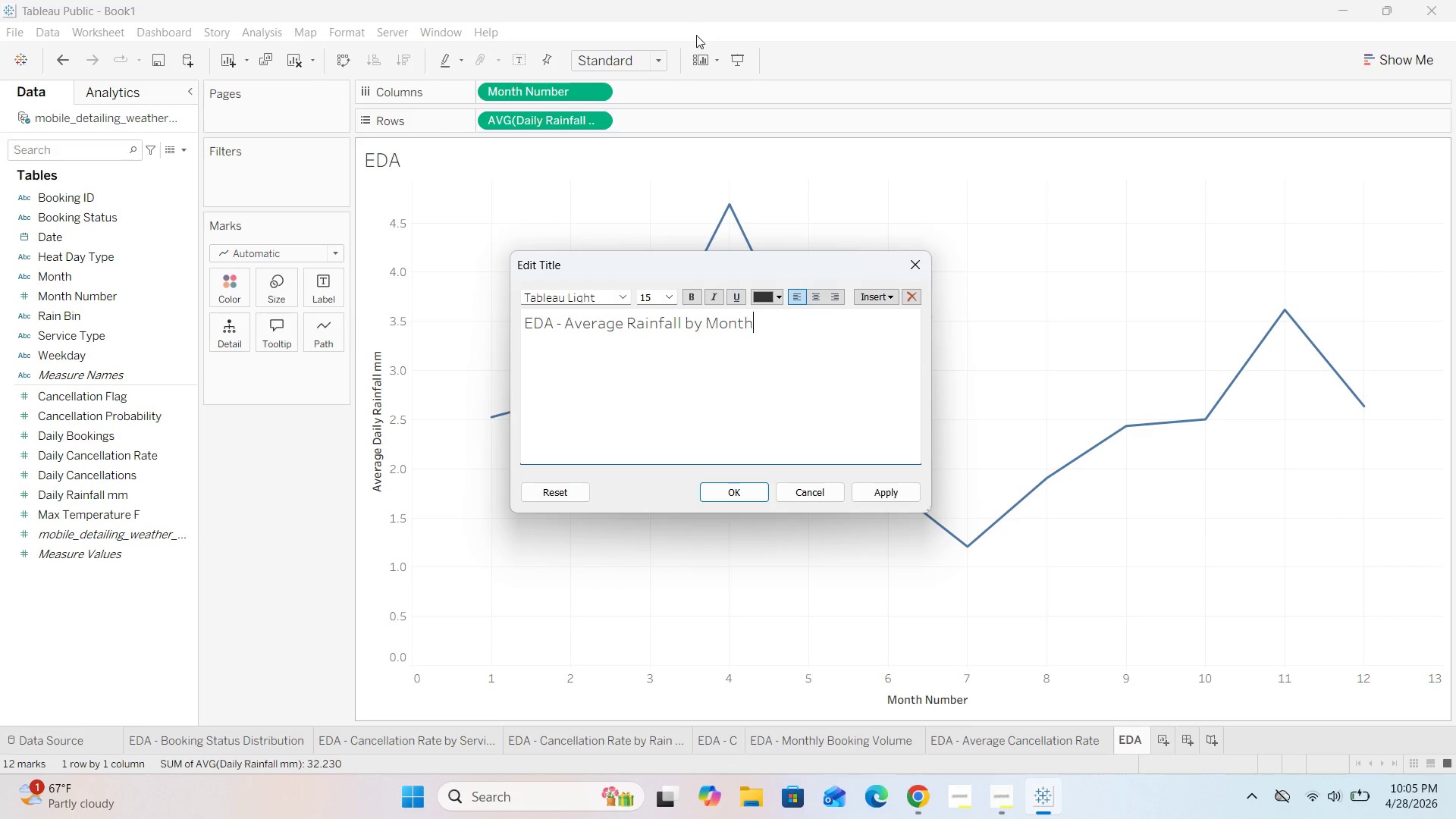 
left_click([807, 293])
 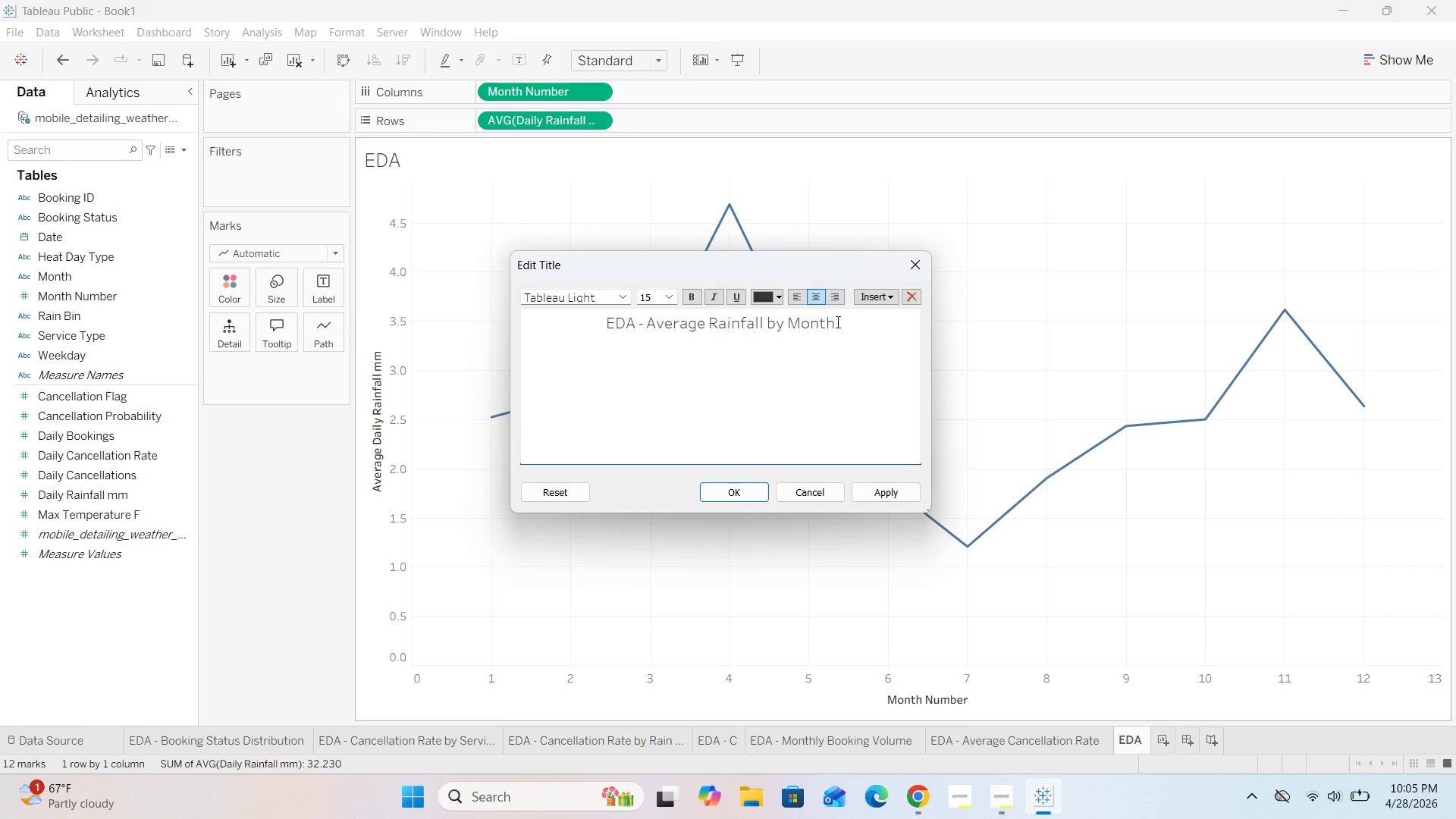 
left_click_drag(start_coordinate=[849, 325], to_coordinate=[451, 330])
 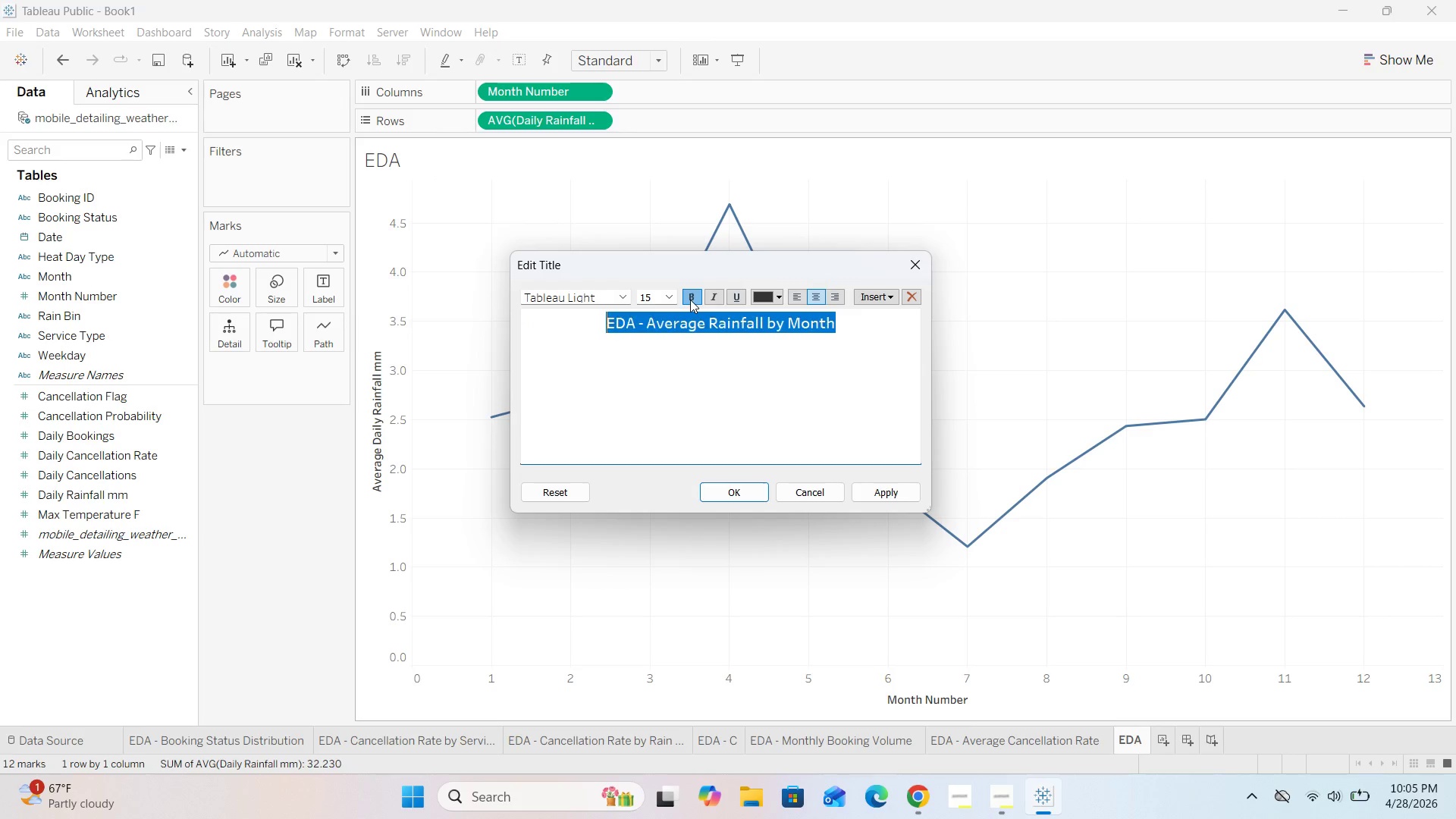 
double_click([661, 298])
 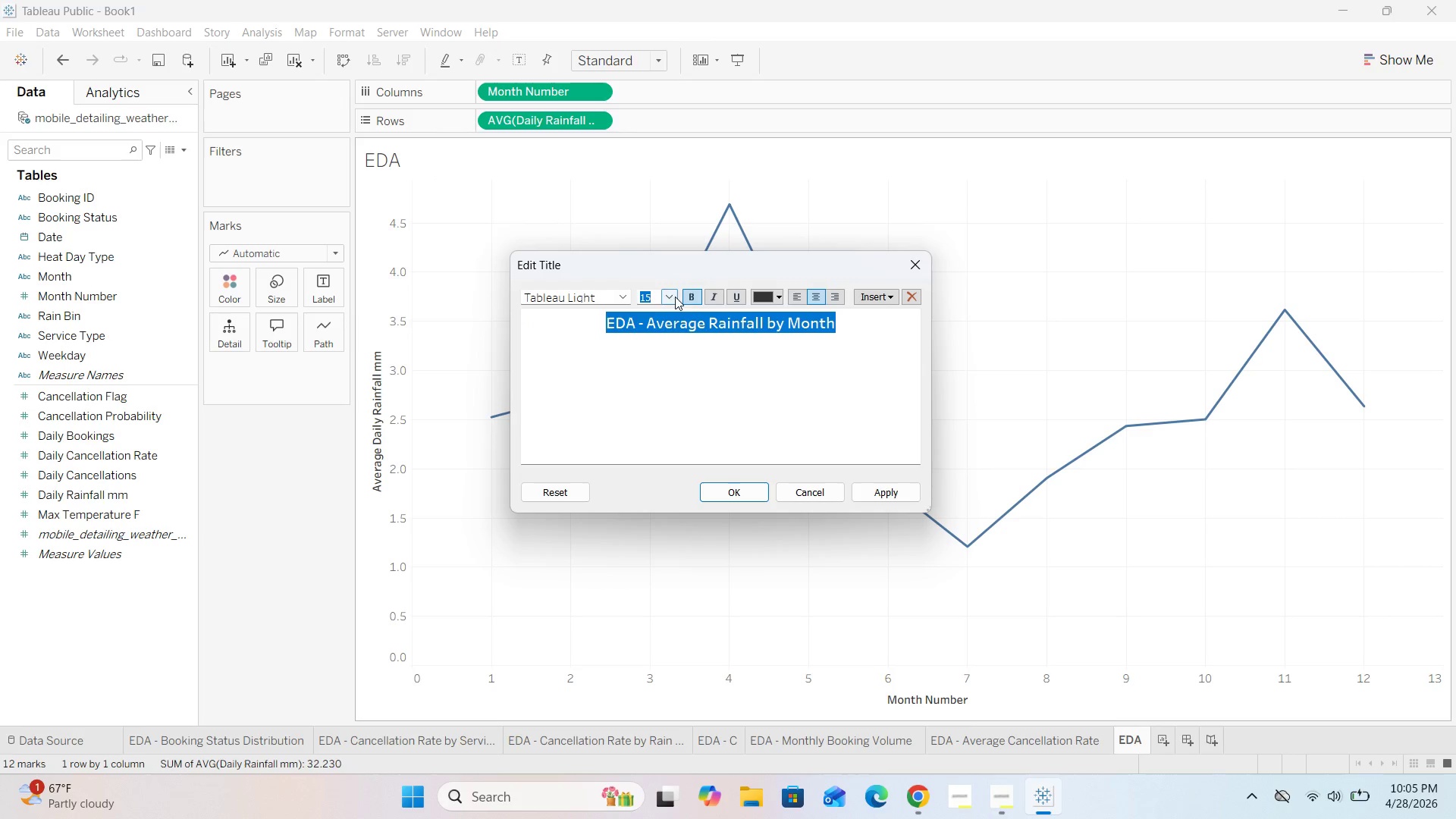 
left_click([662, 290])
 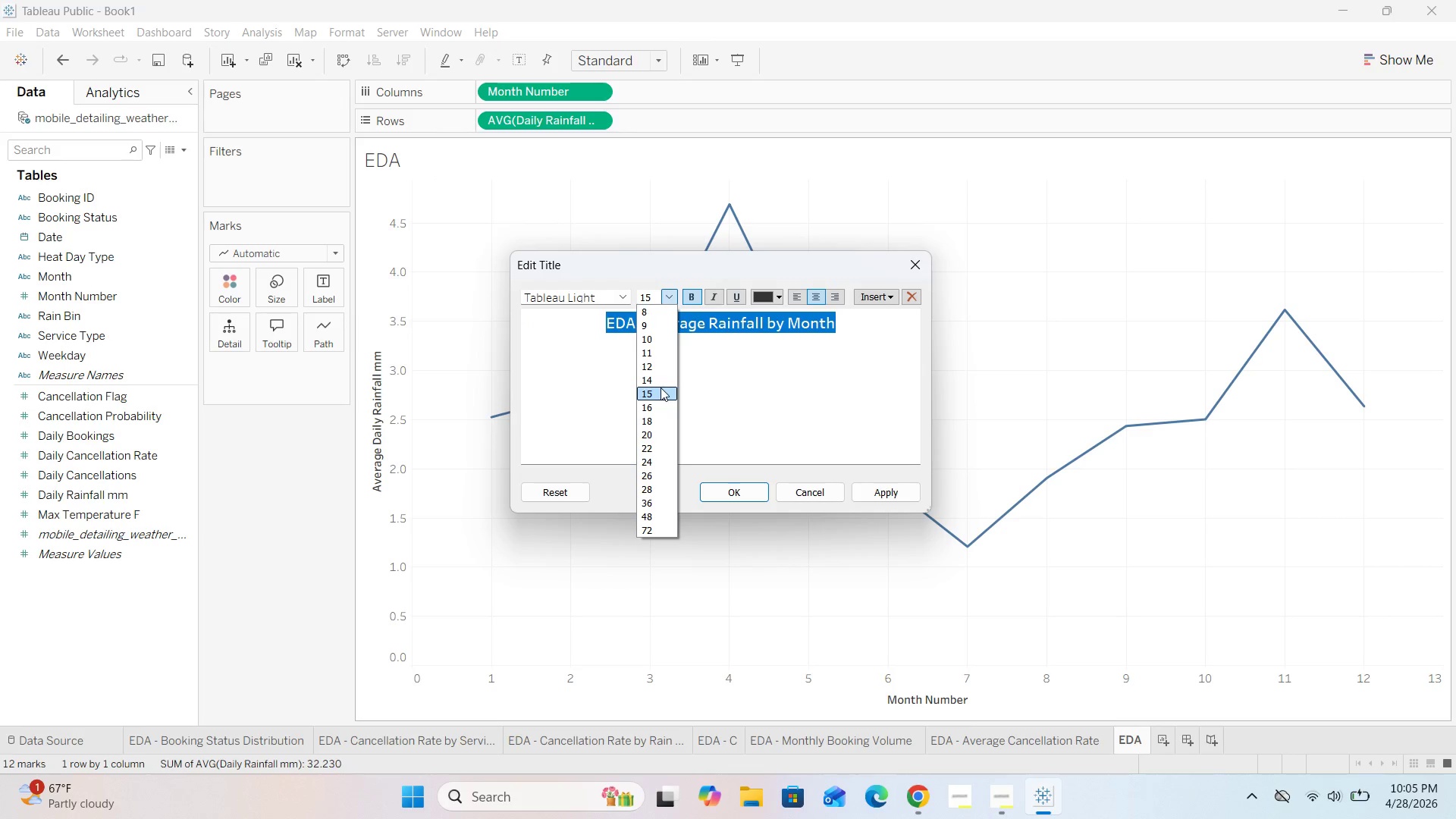 
left_click([657, 378])
 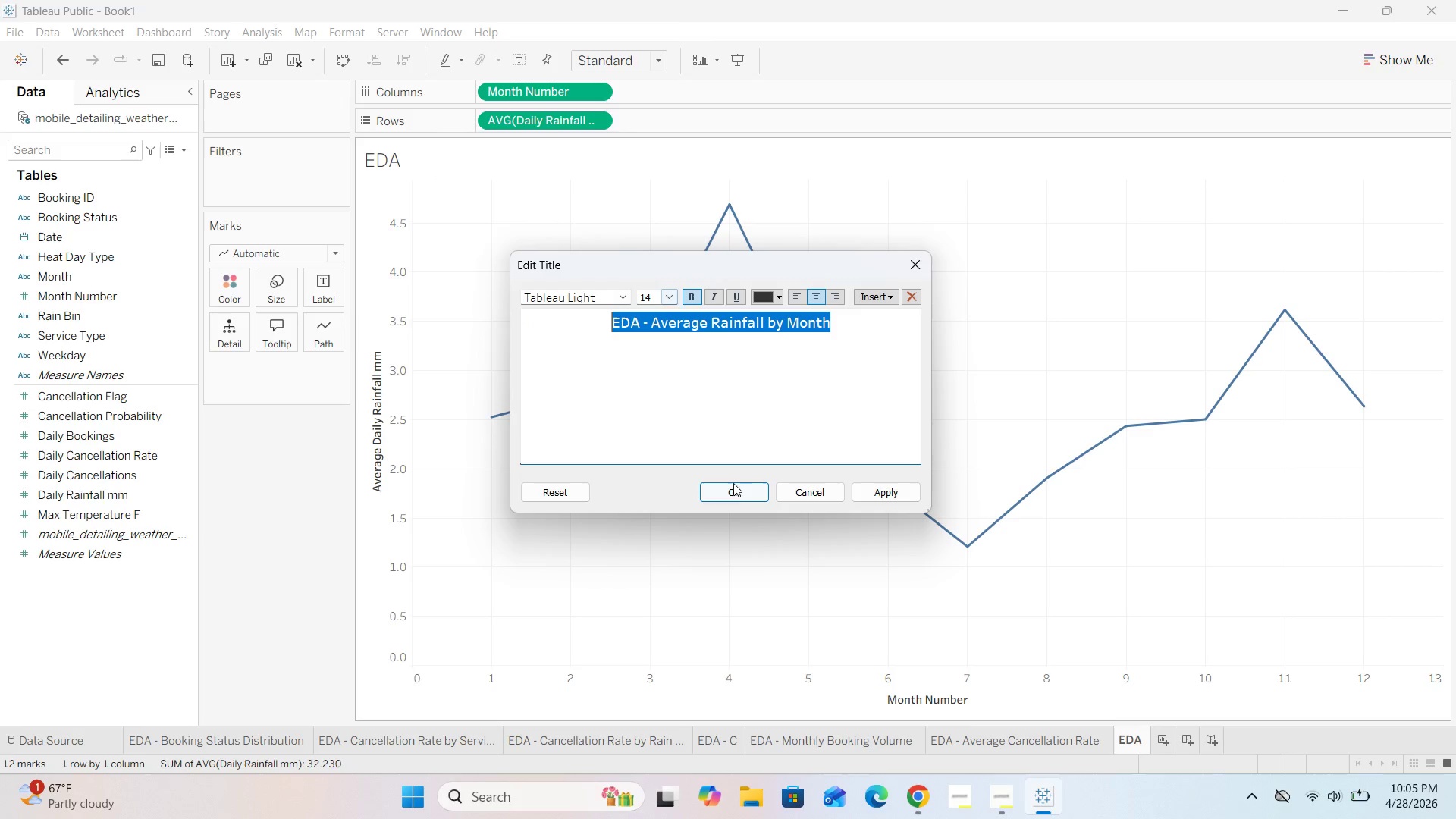 
left_click([731, 487])
 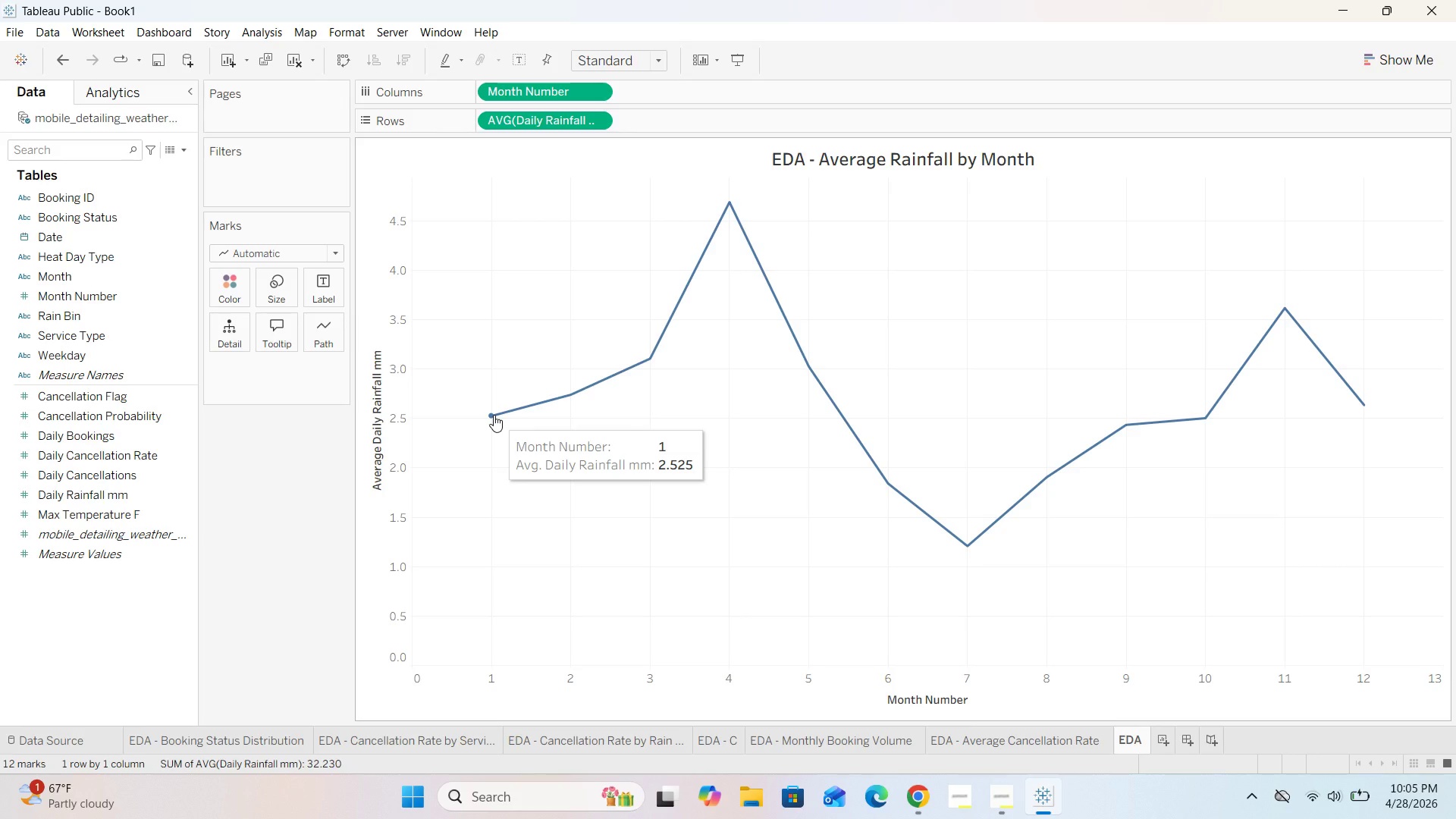 
wait(33.48)
 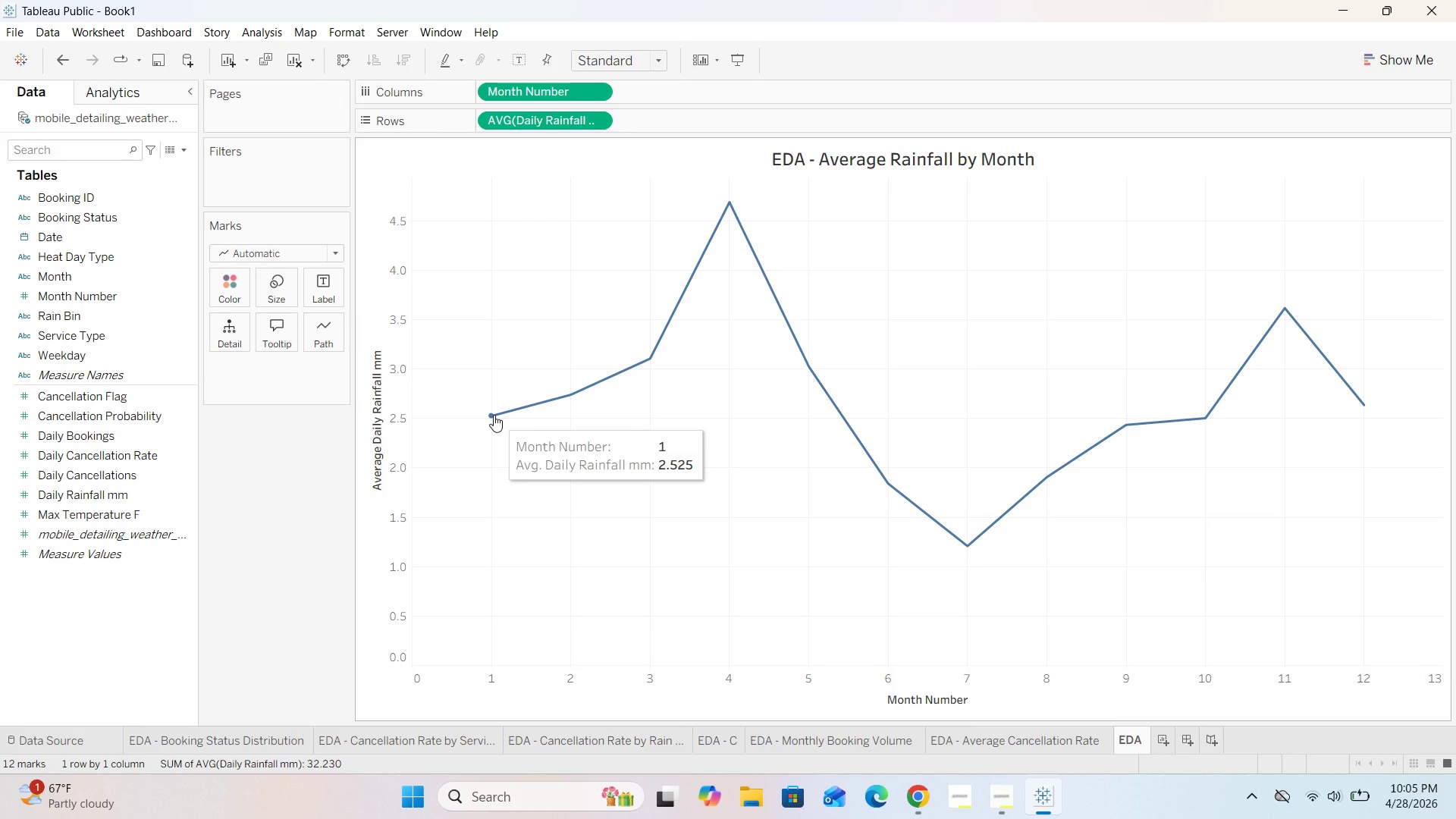 
left_click([286, 338])
 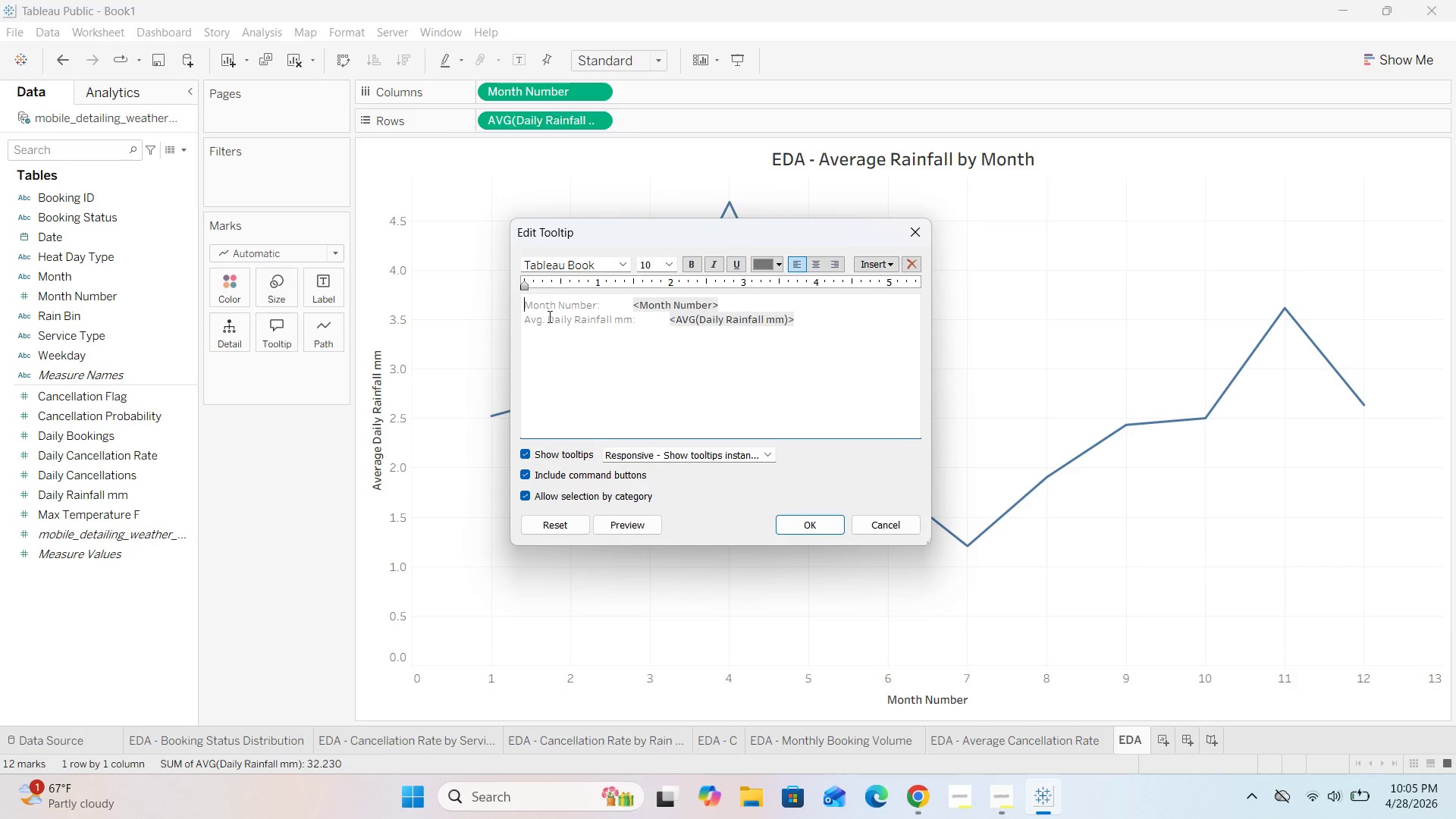 
left_click([544, 324])
 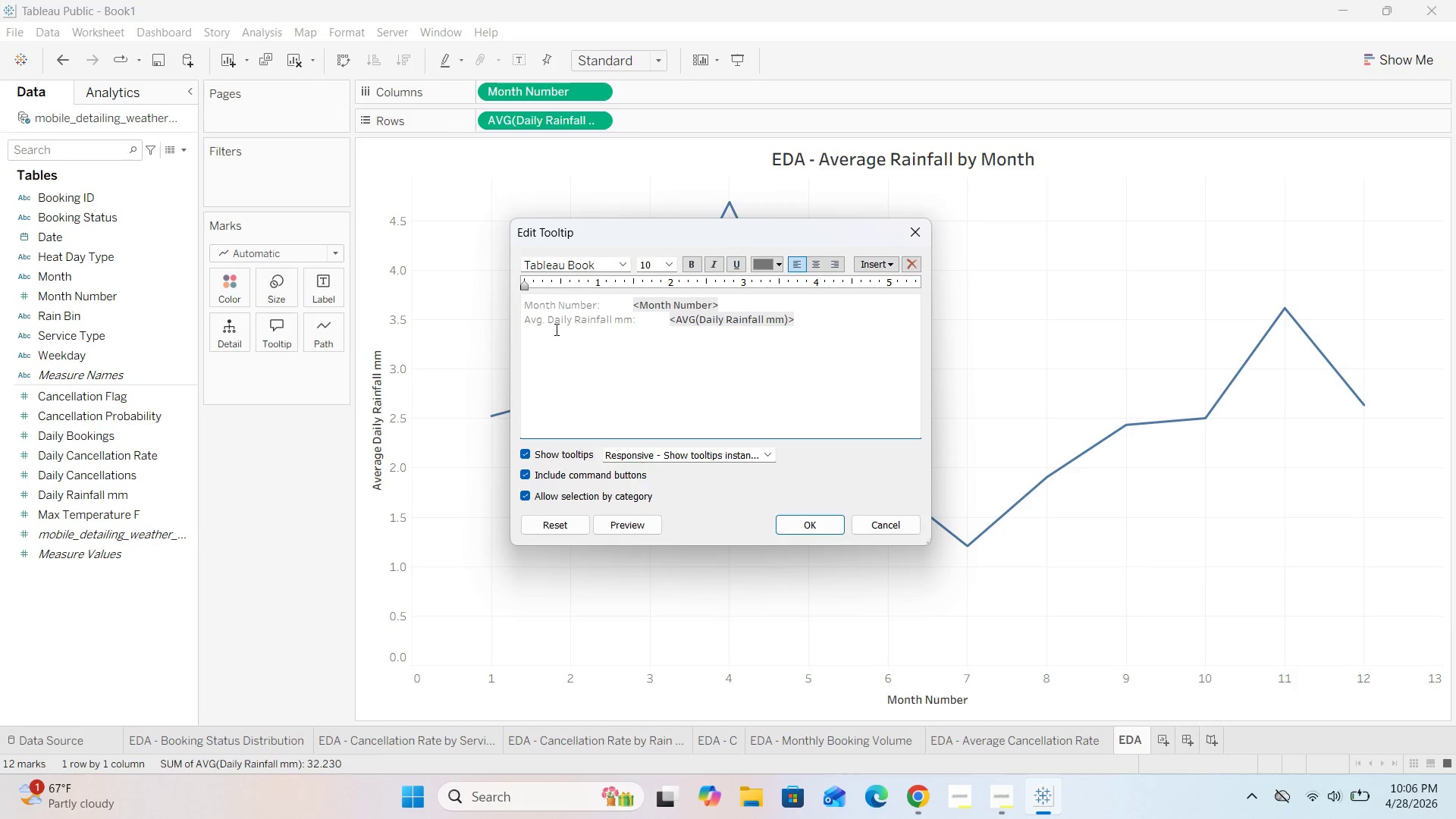 
key(Backspace)
key(Backspace)
type(erage)
 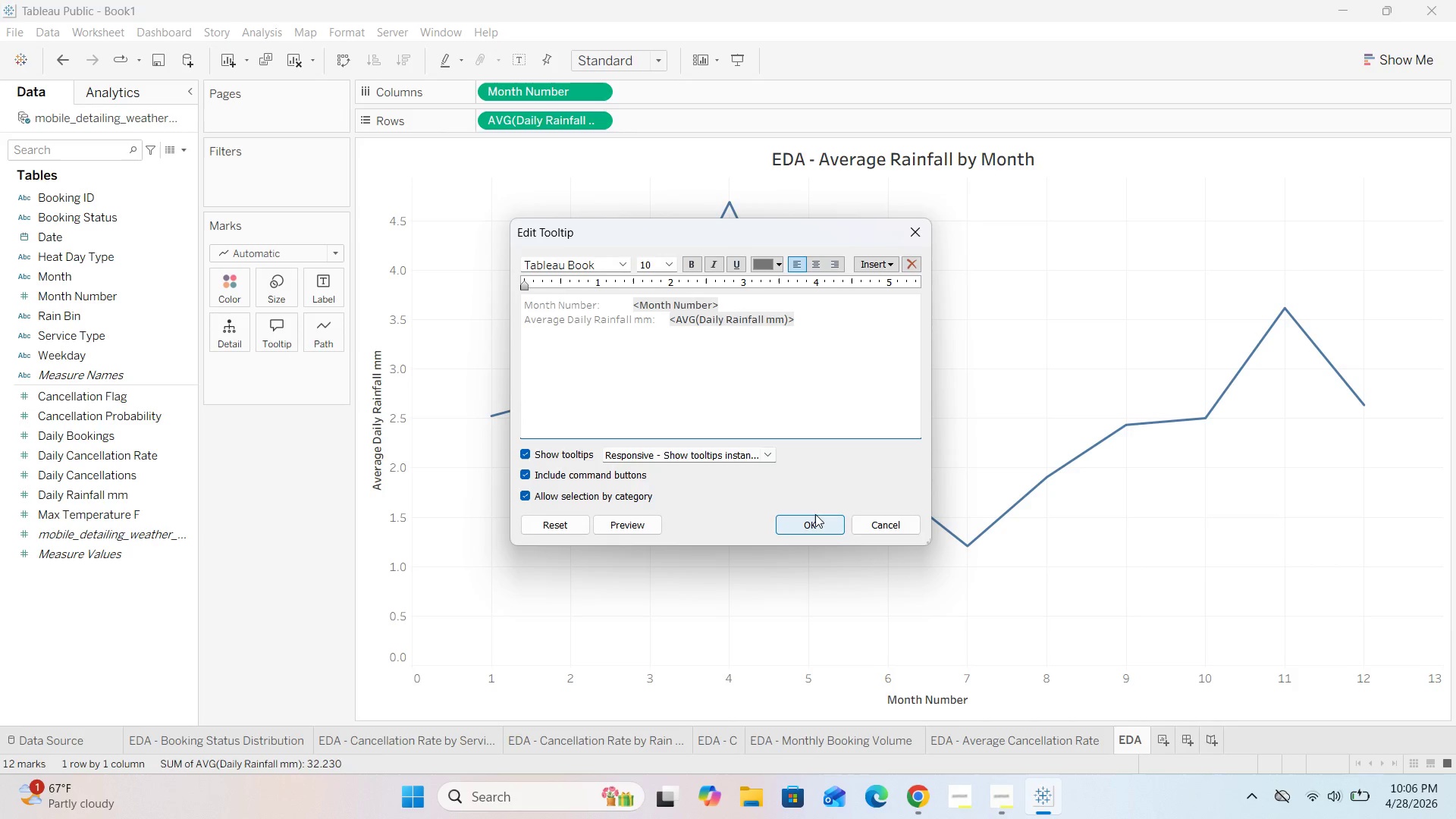 
left_click([815, 520])
 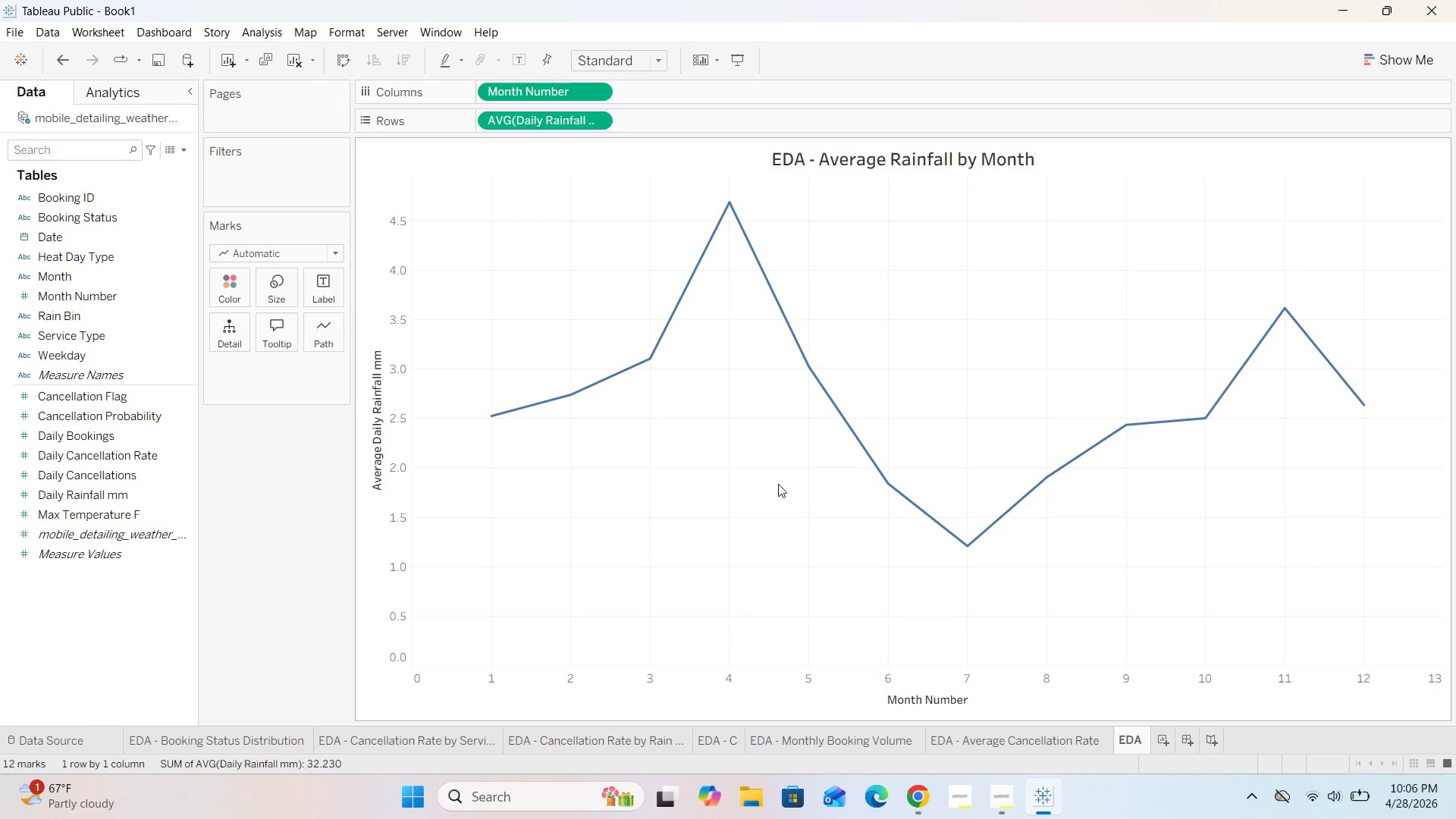 
wait(5.98)
 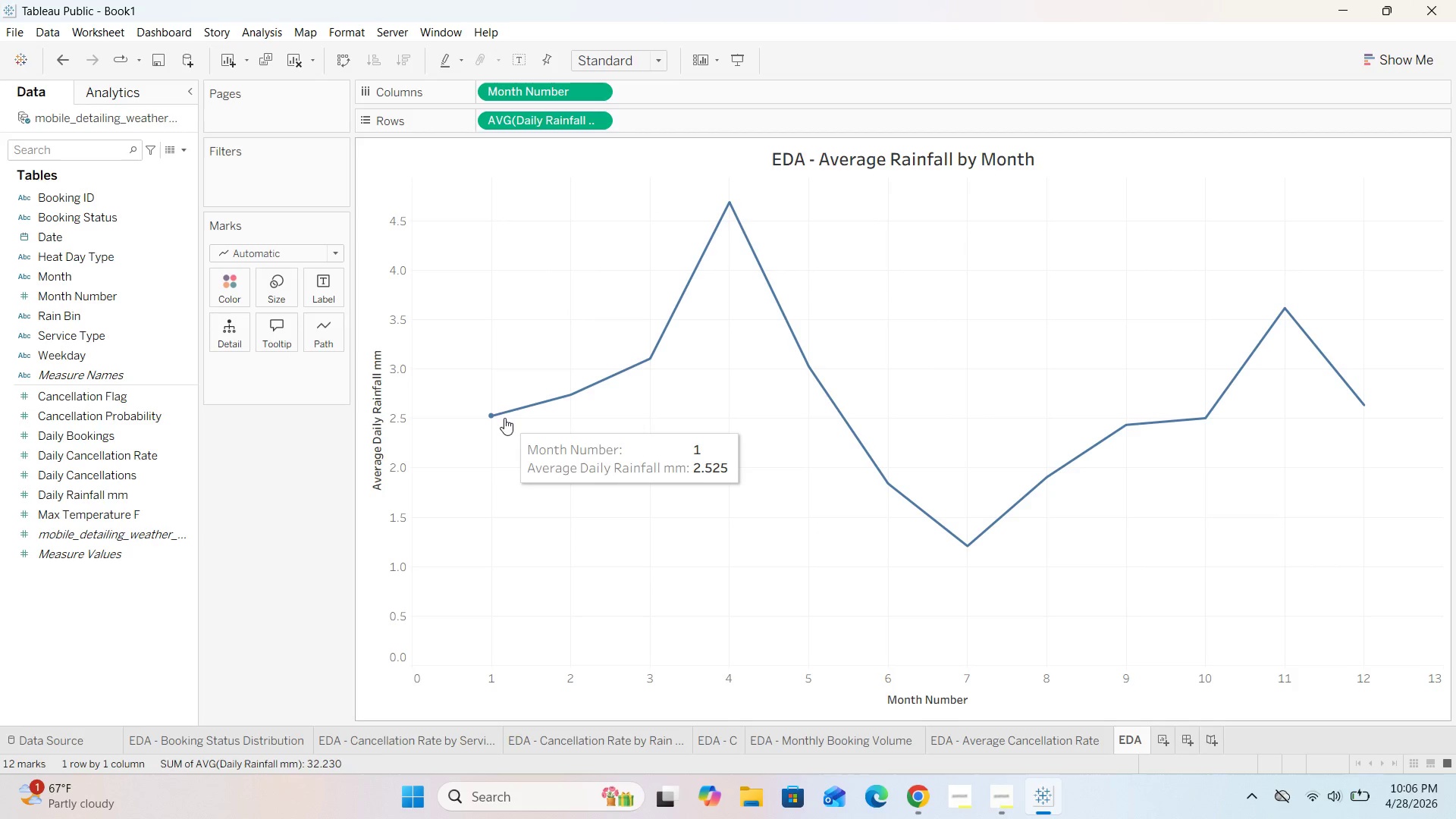 
mouse_move([489, 413])
 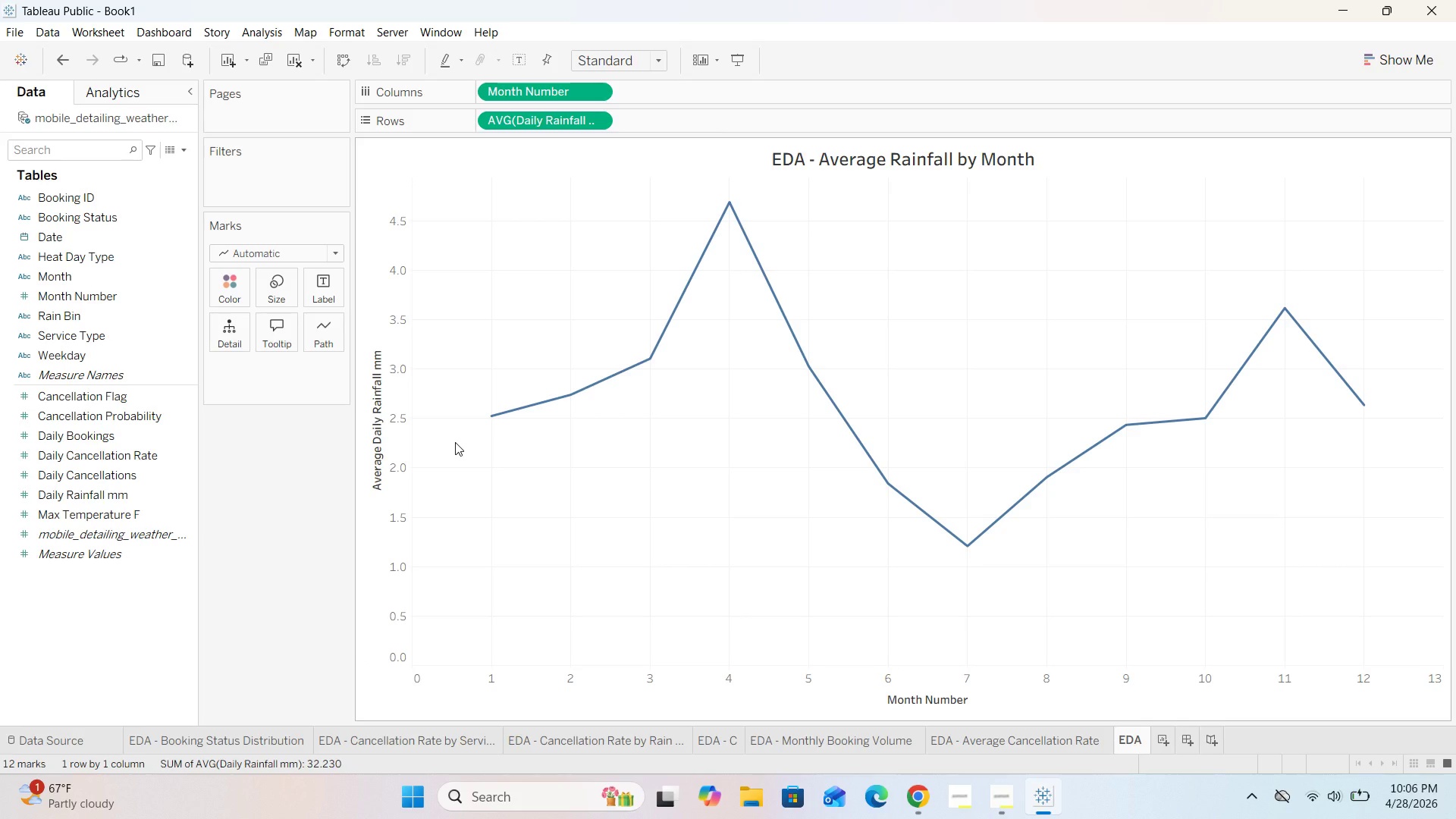 
left_click([320, 247])
 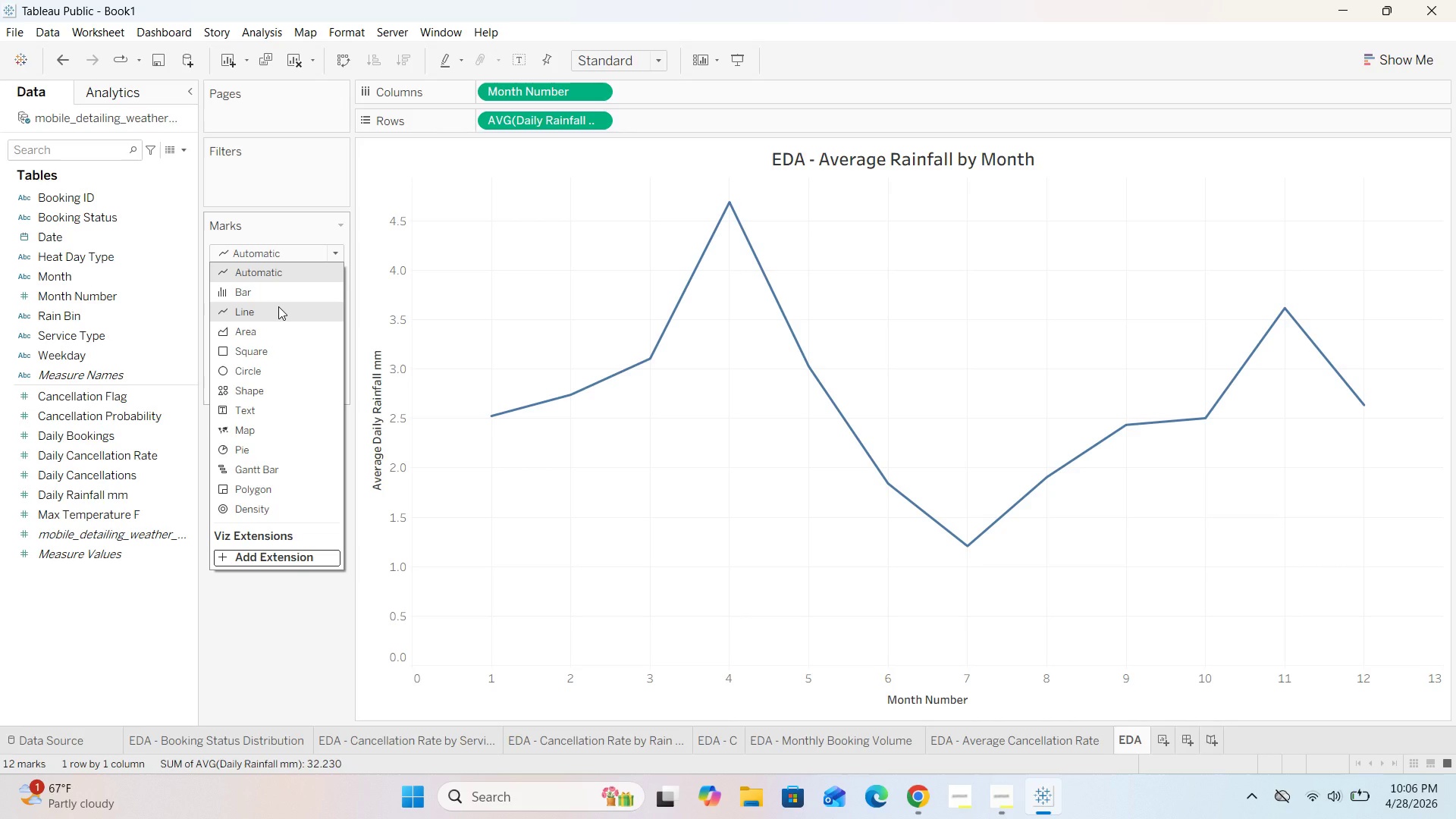 
left_click([278, 306])
 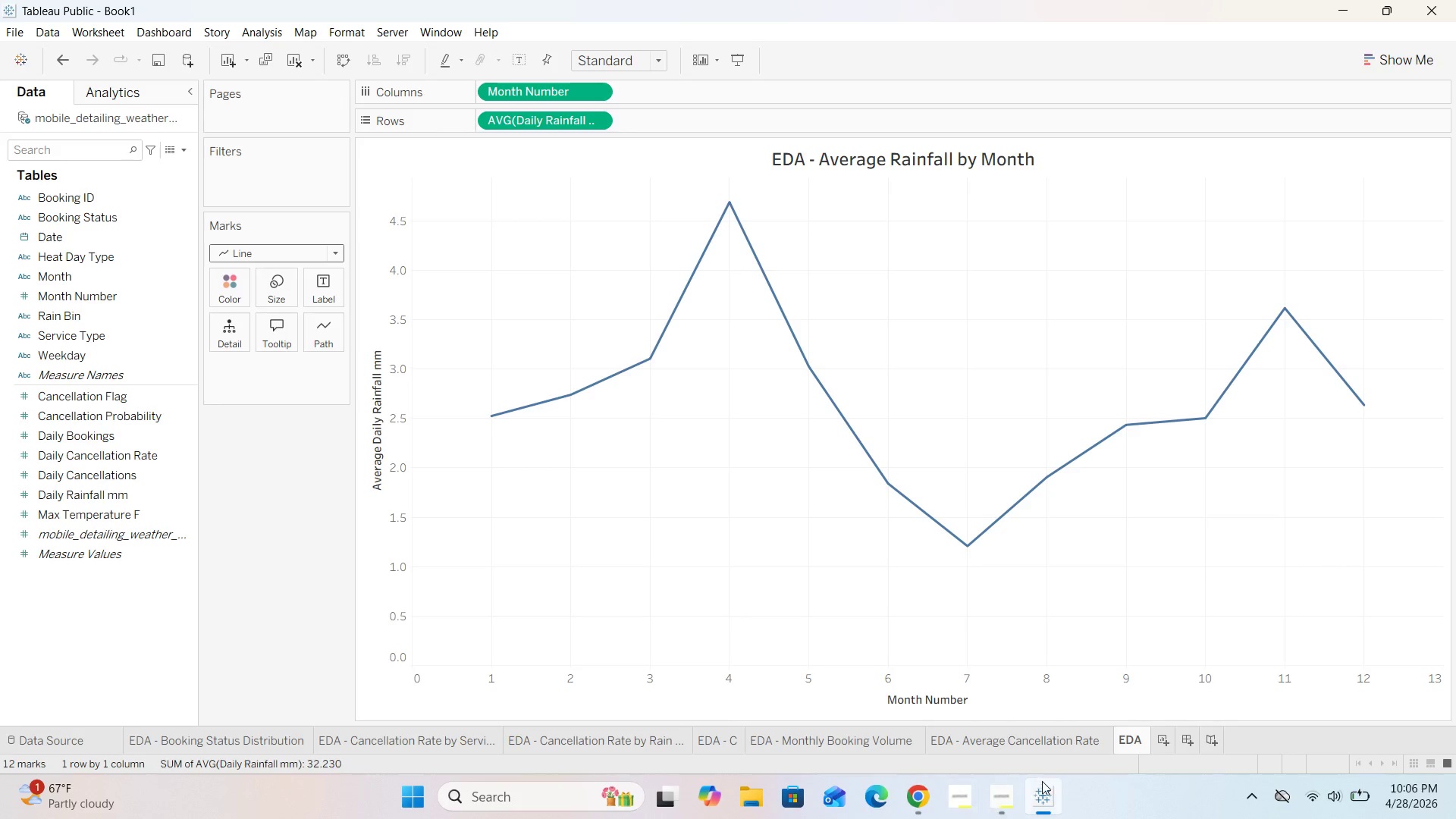 
left_click([1047, 744])
 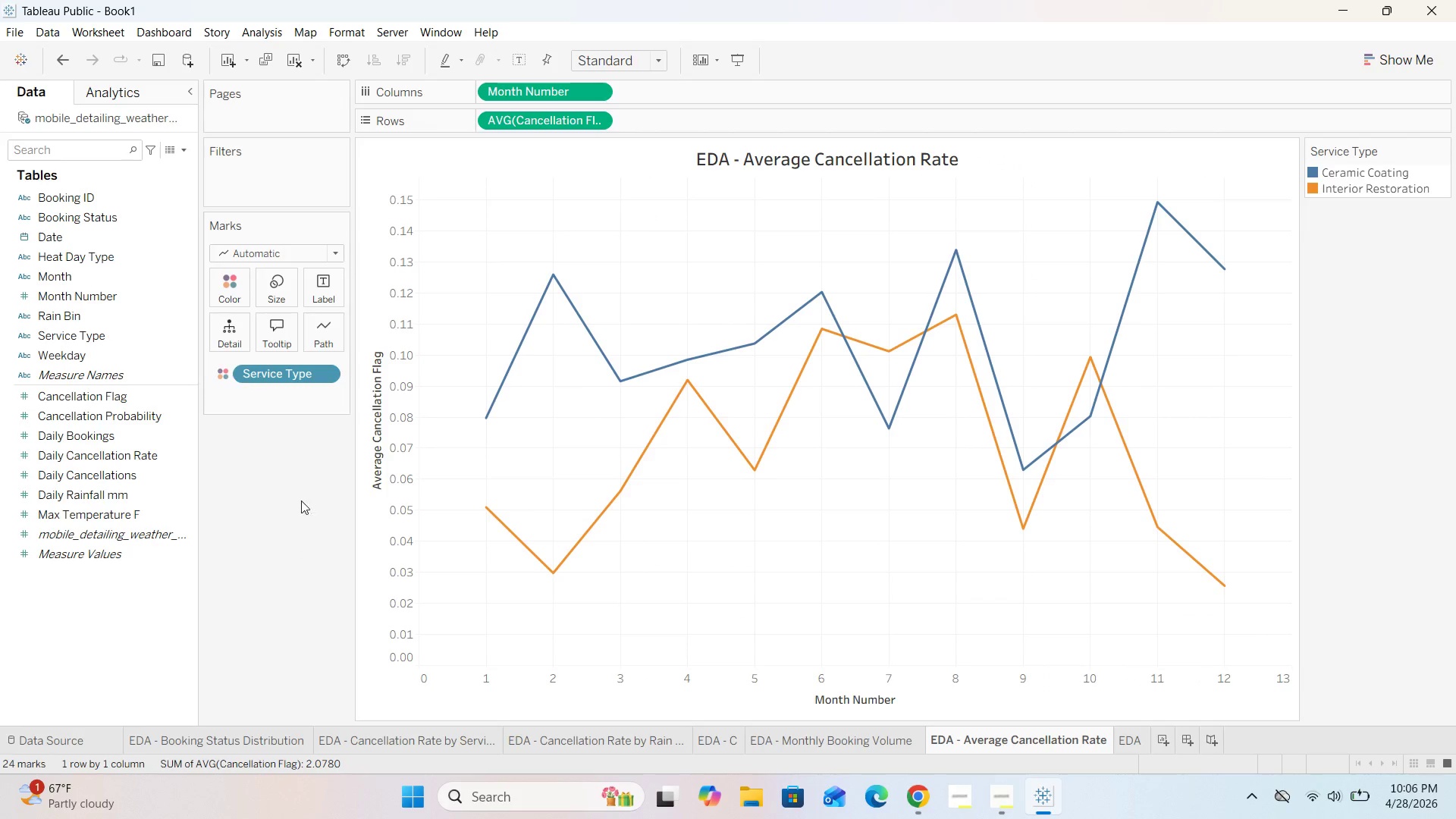 
left_click([842, 730])
 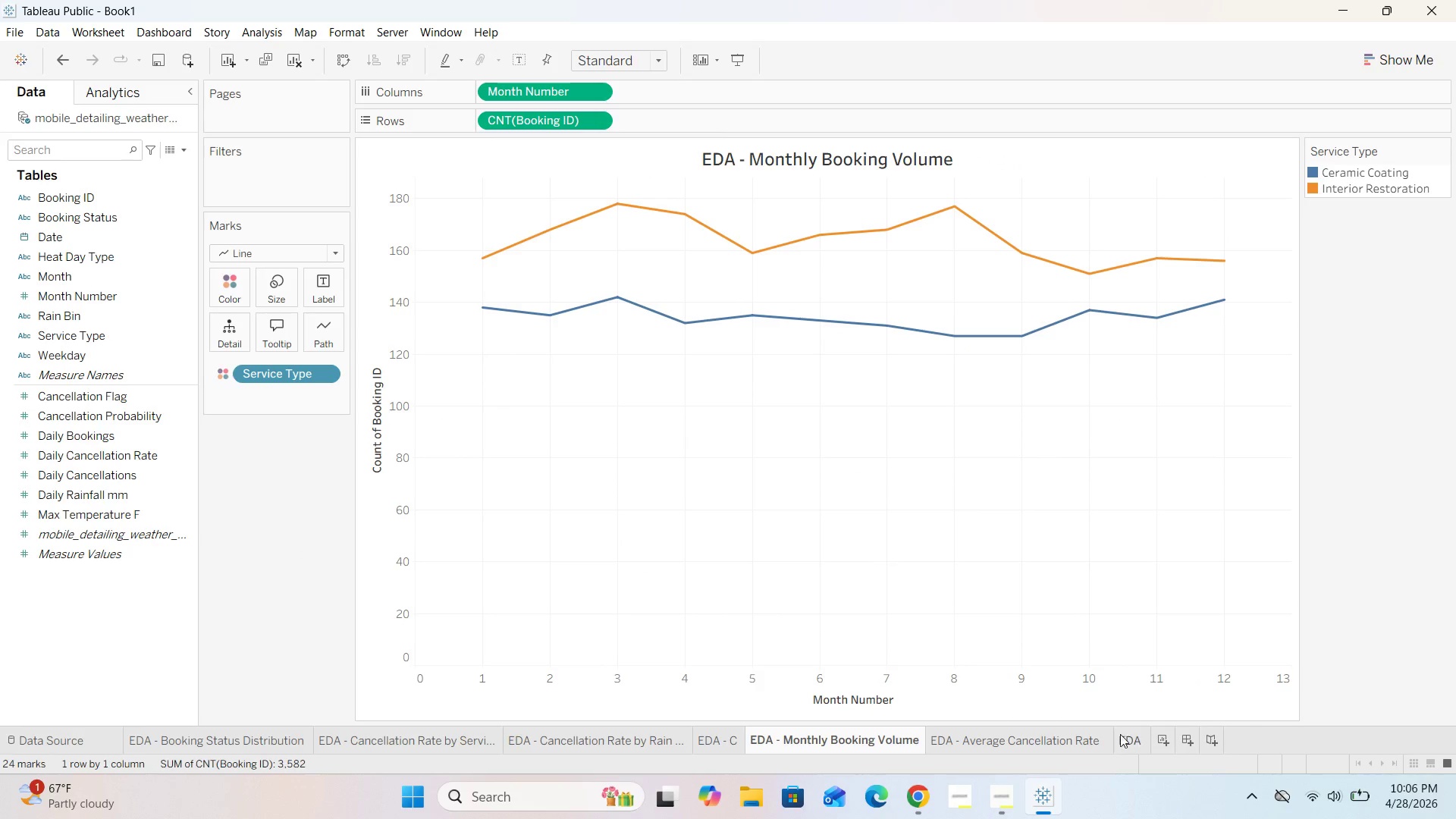 
left_click([1125, 734])
 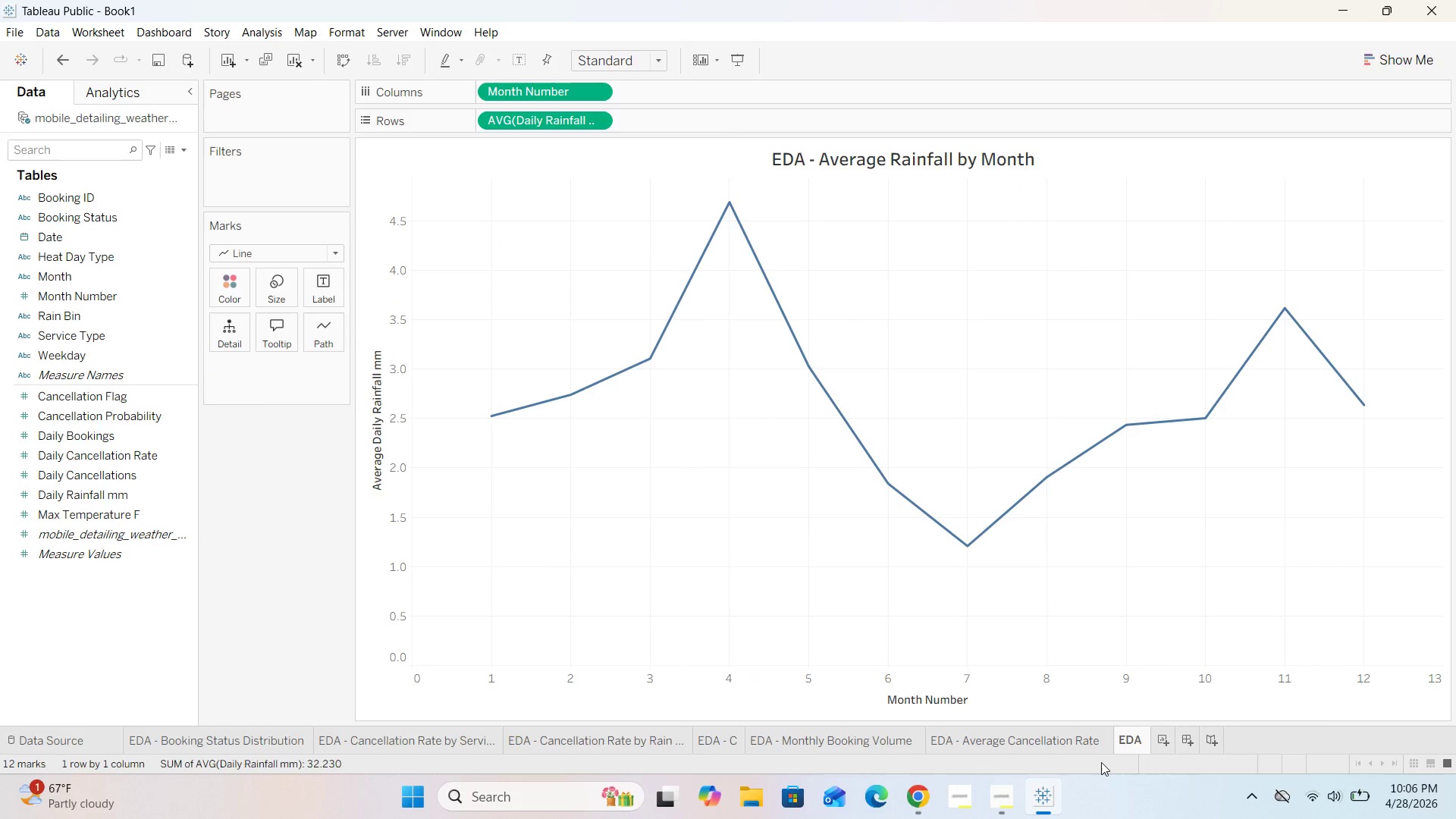 
double_click([1135, 739])
 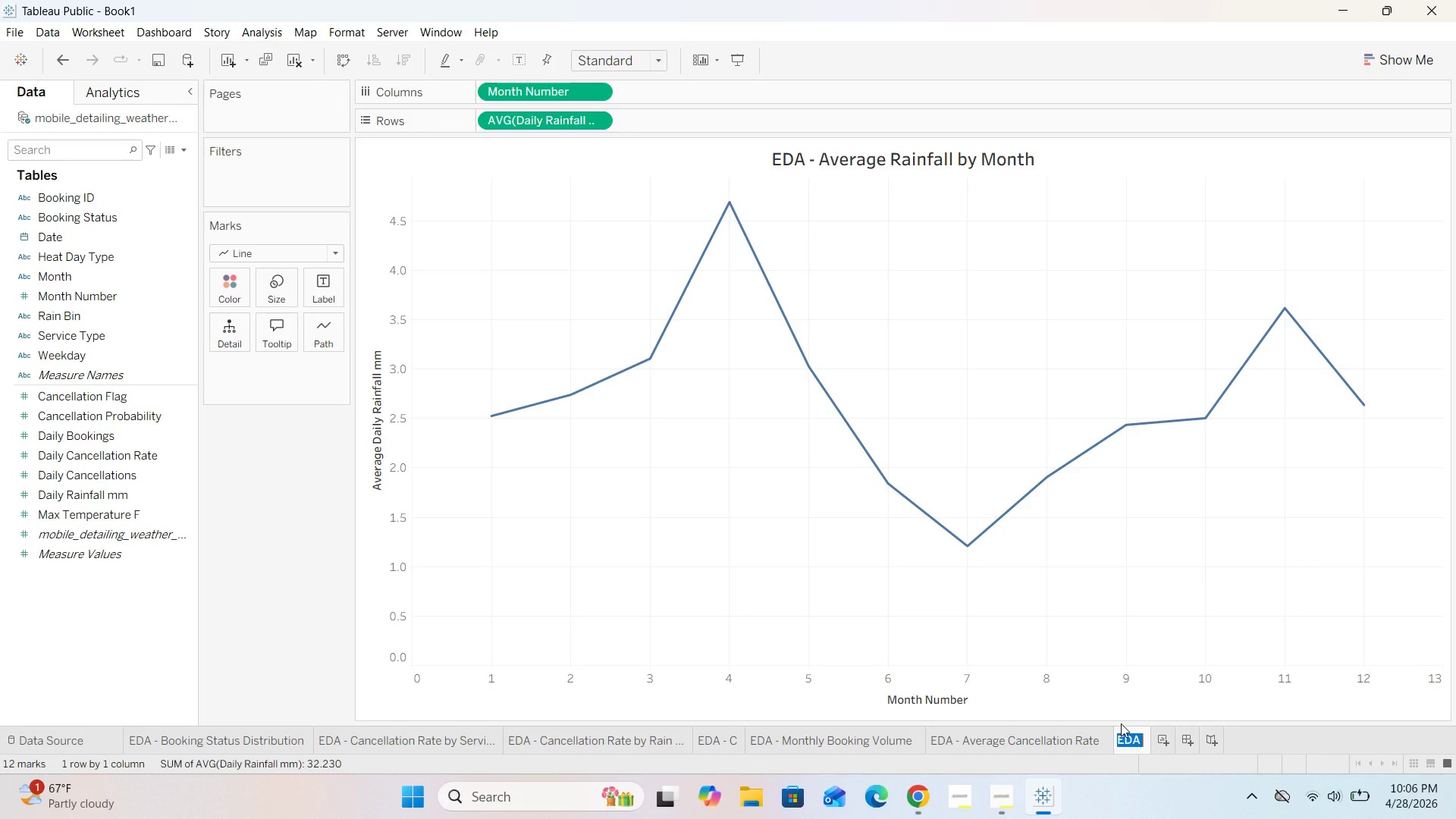 
key(Backspace)
 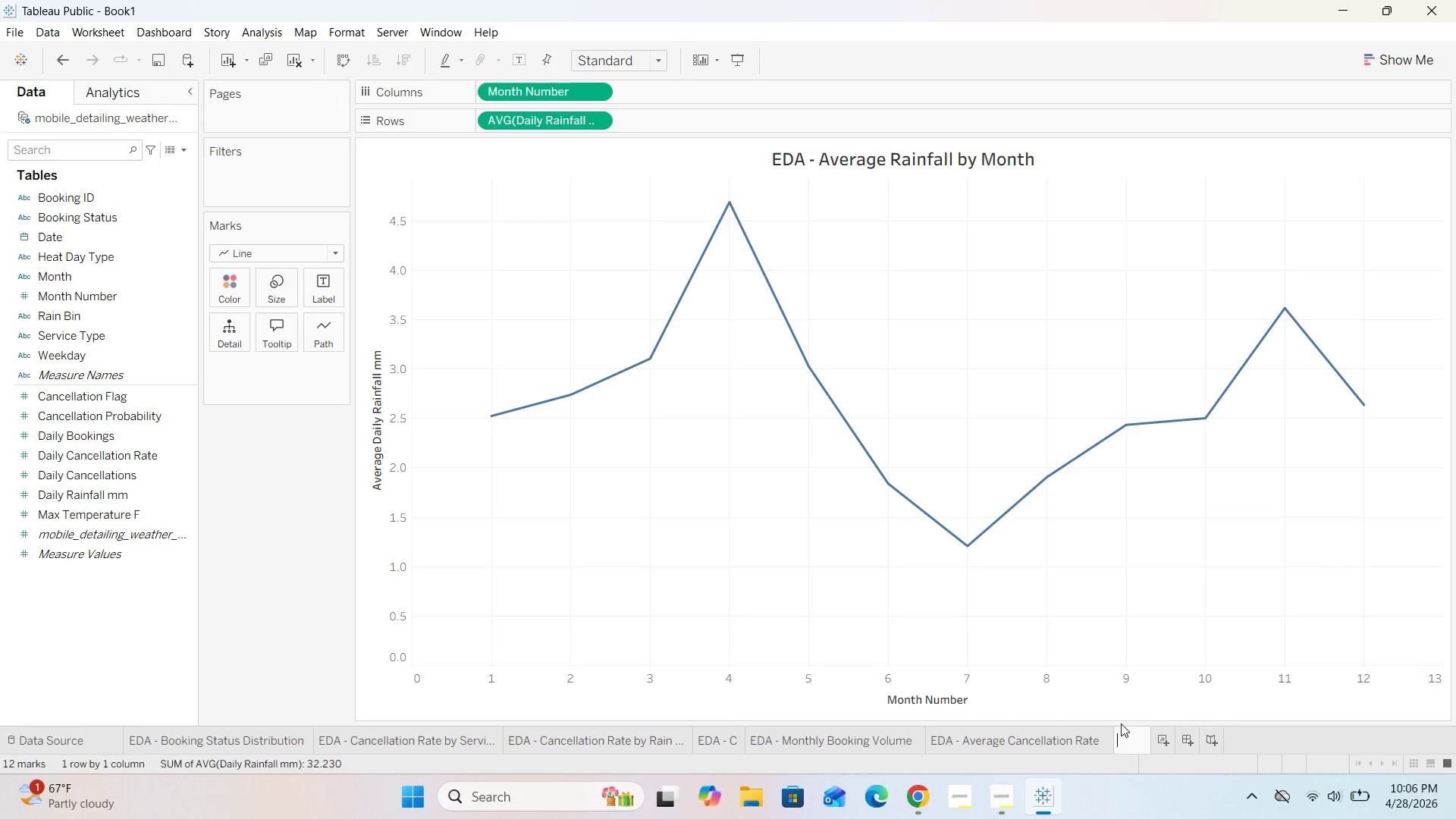 
key(CapsLock)
 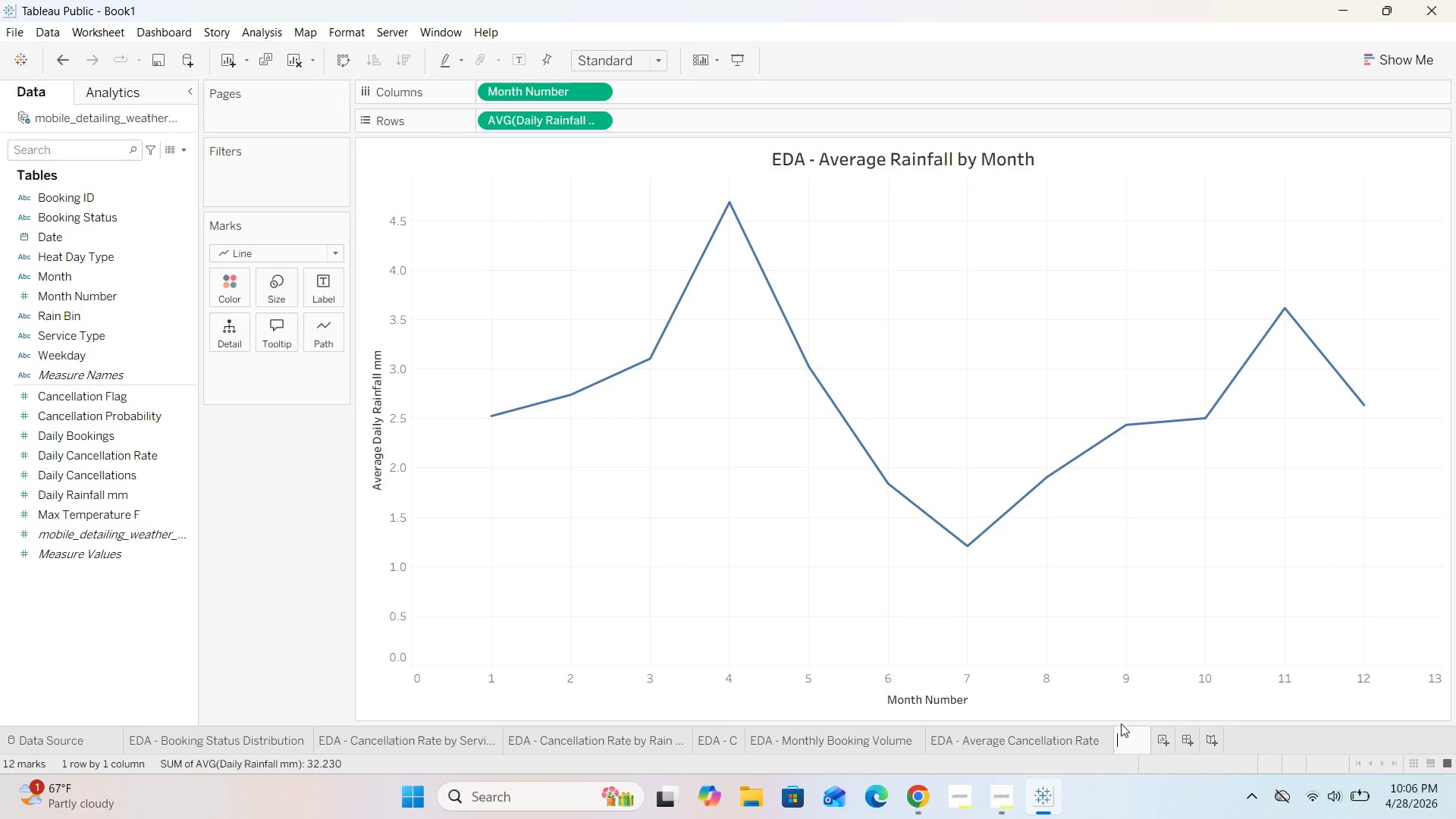 
left_click([1121, 723])
 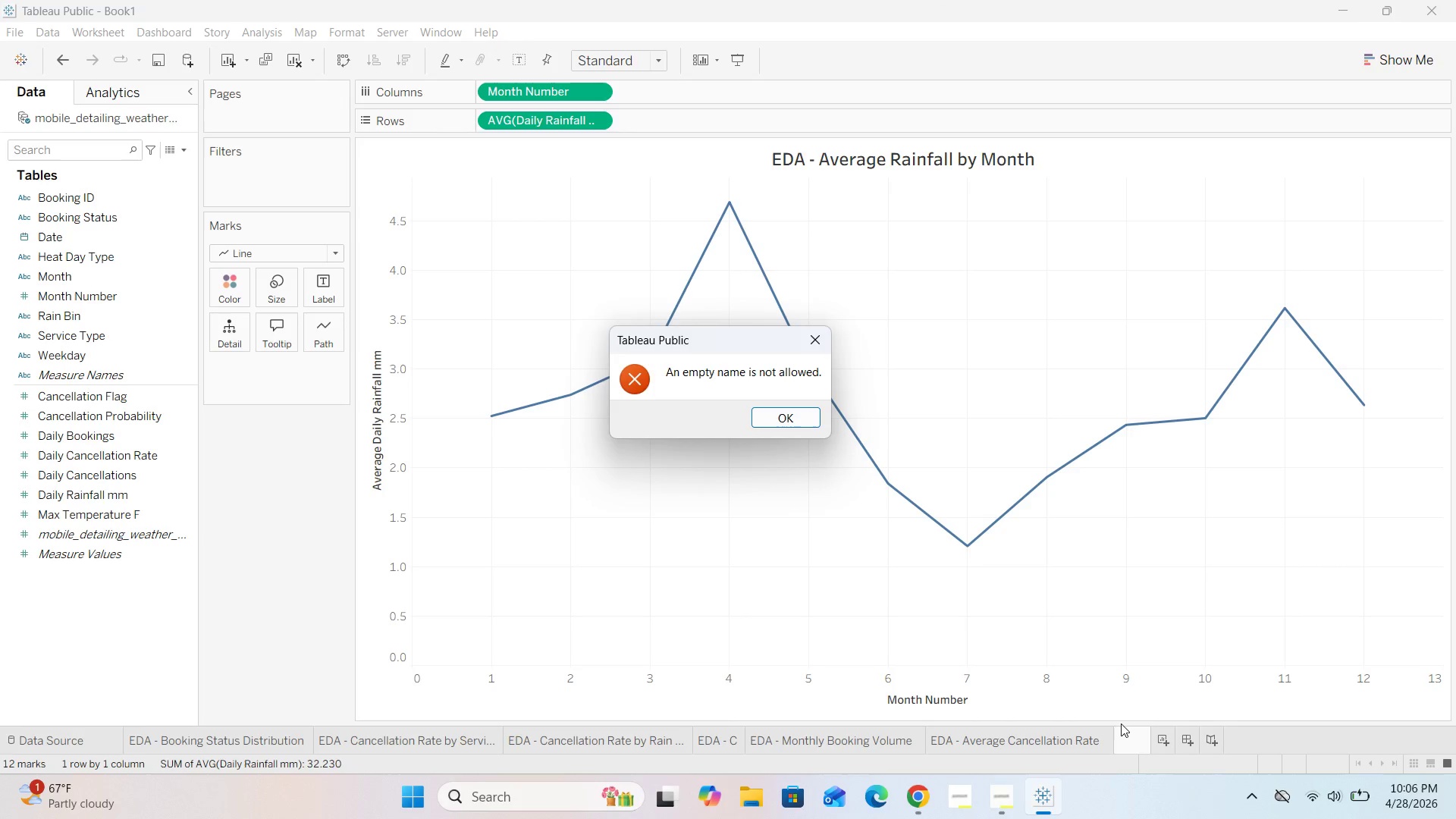 
type(ED)
 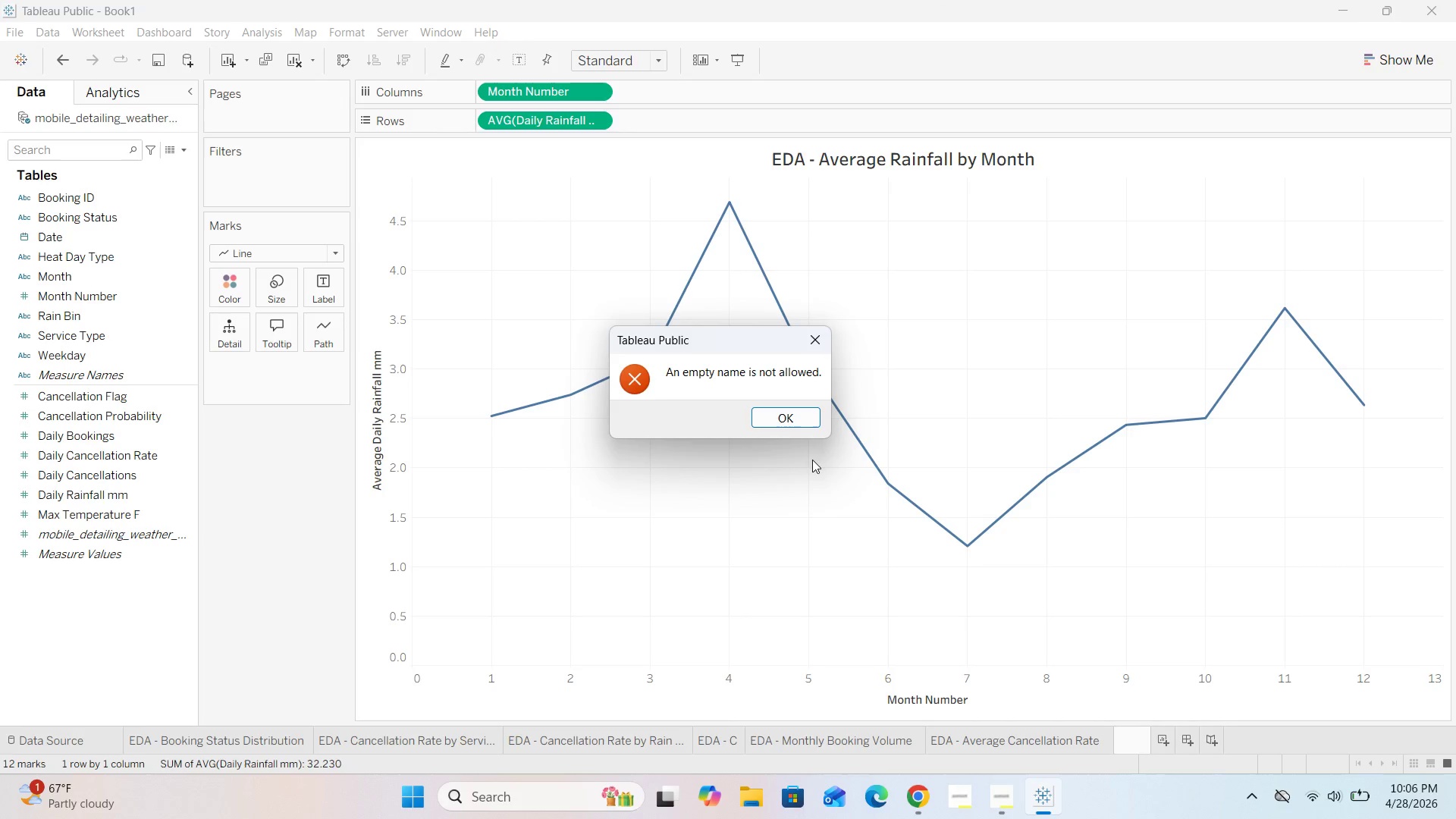 
left_click([787, 413])
 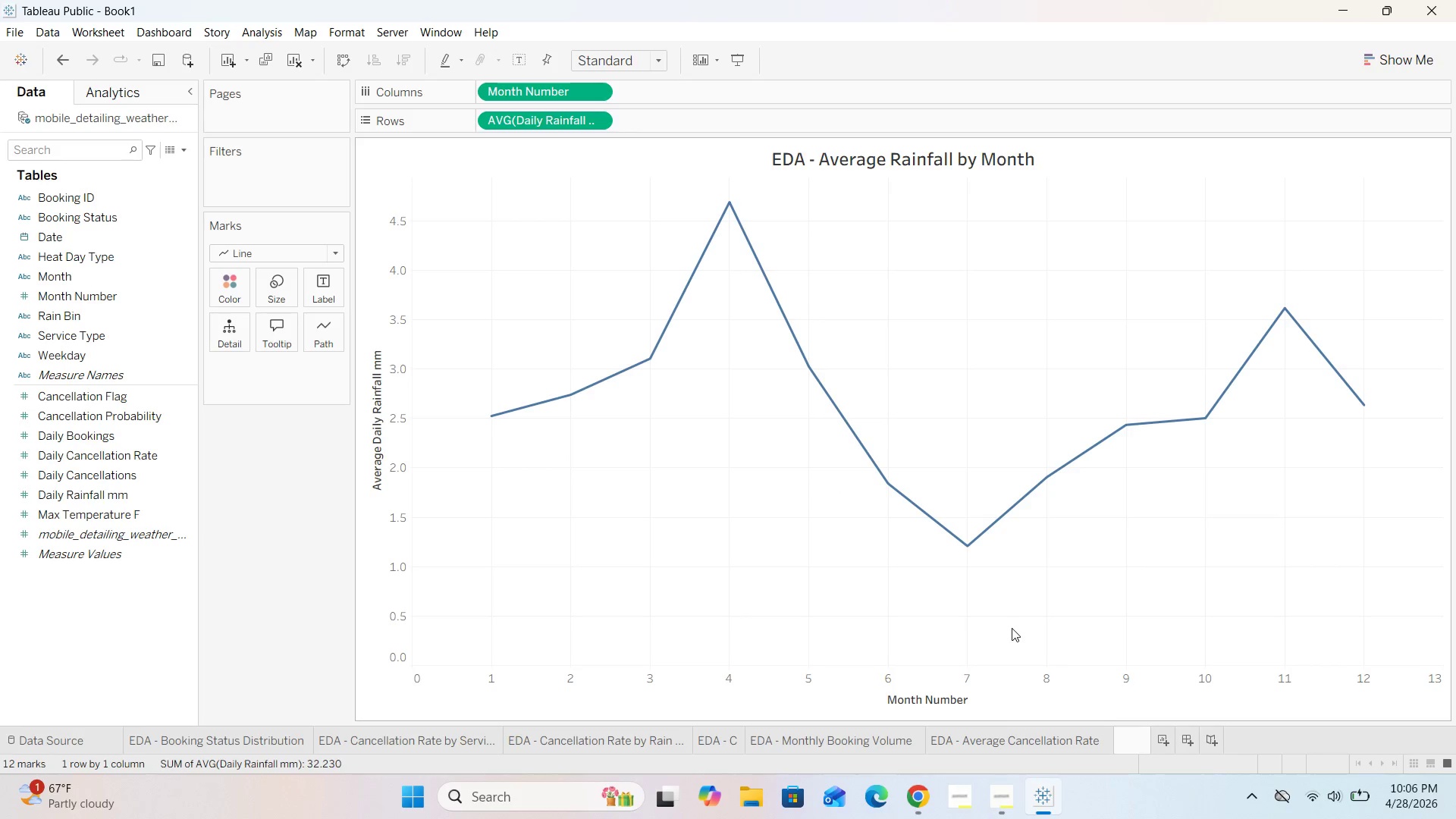 
type(EDA - )
 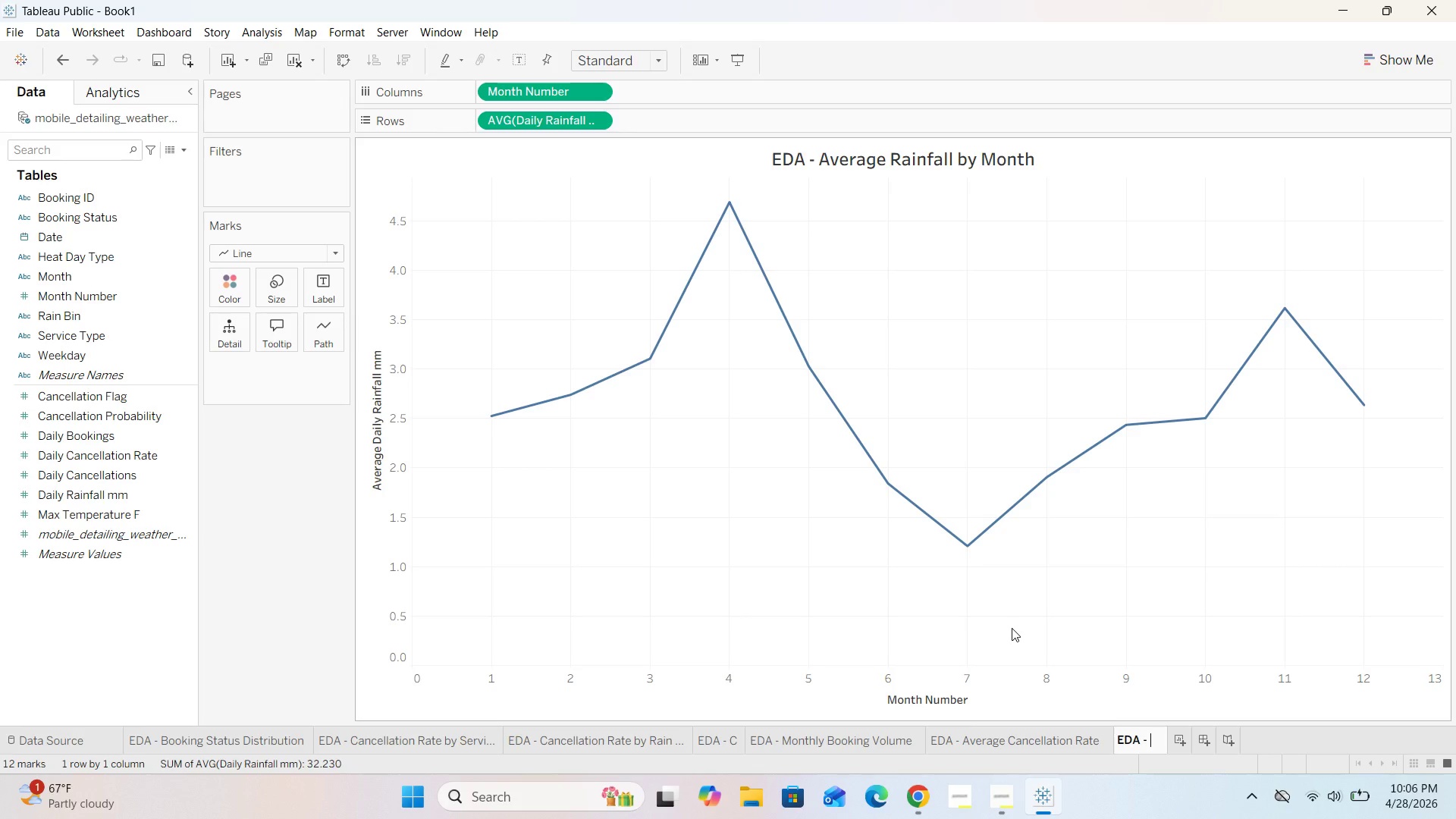 
type(Avrae Rainfall by Mnth)
 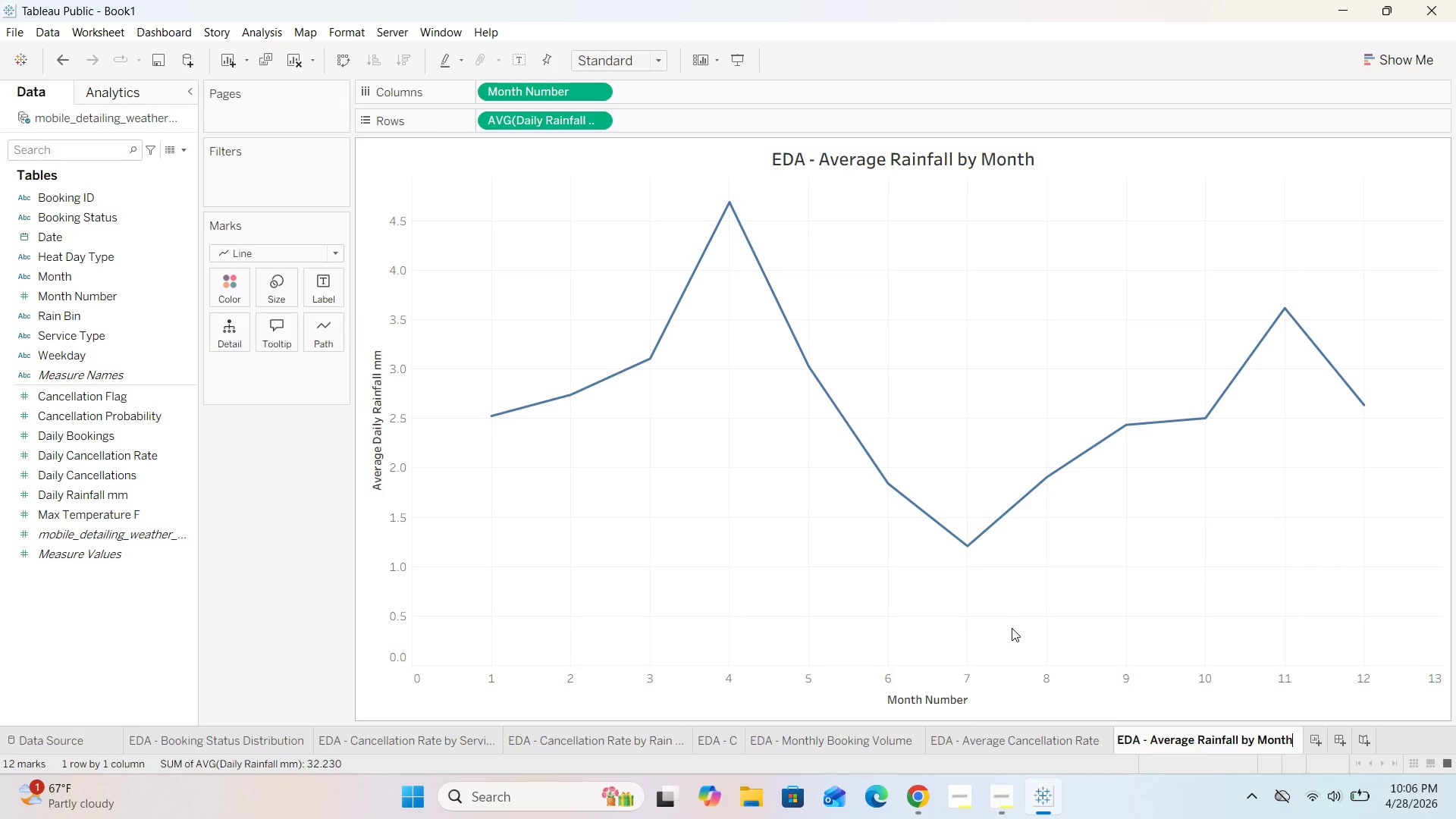 
hold_key(key=G, duration=0.31)
 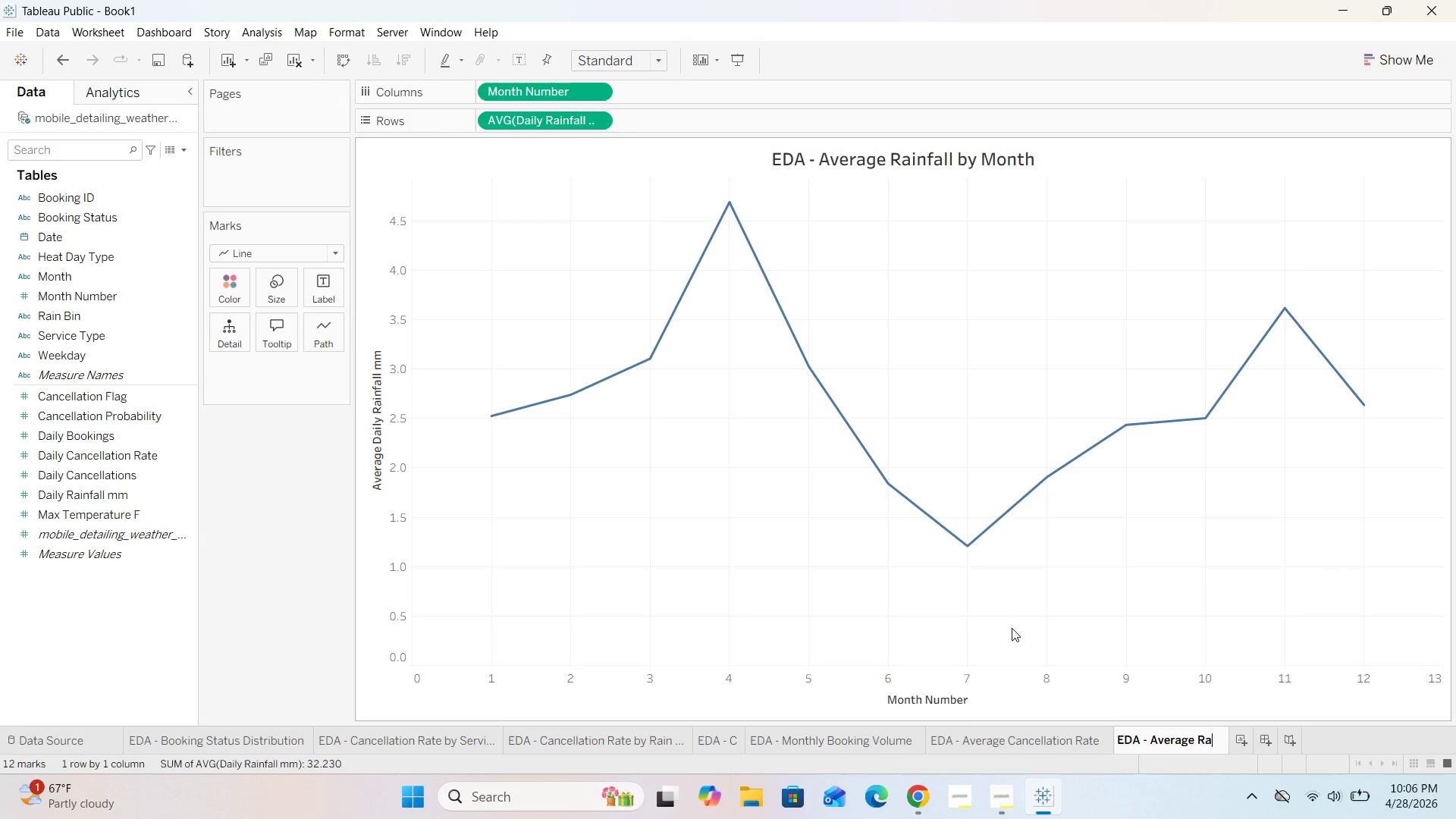 
hold_key(key=O, duration=0.33)
 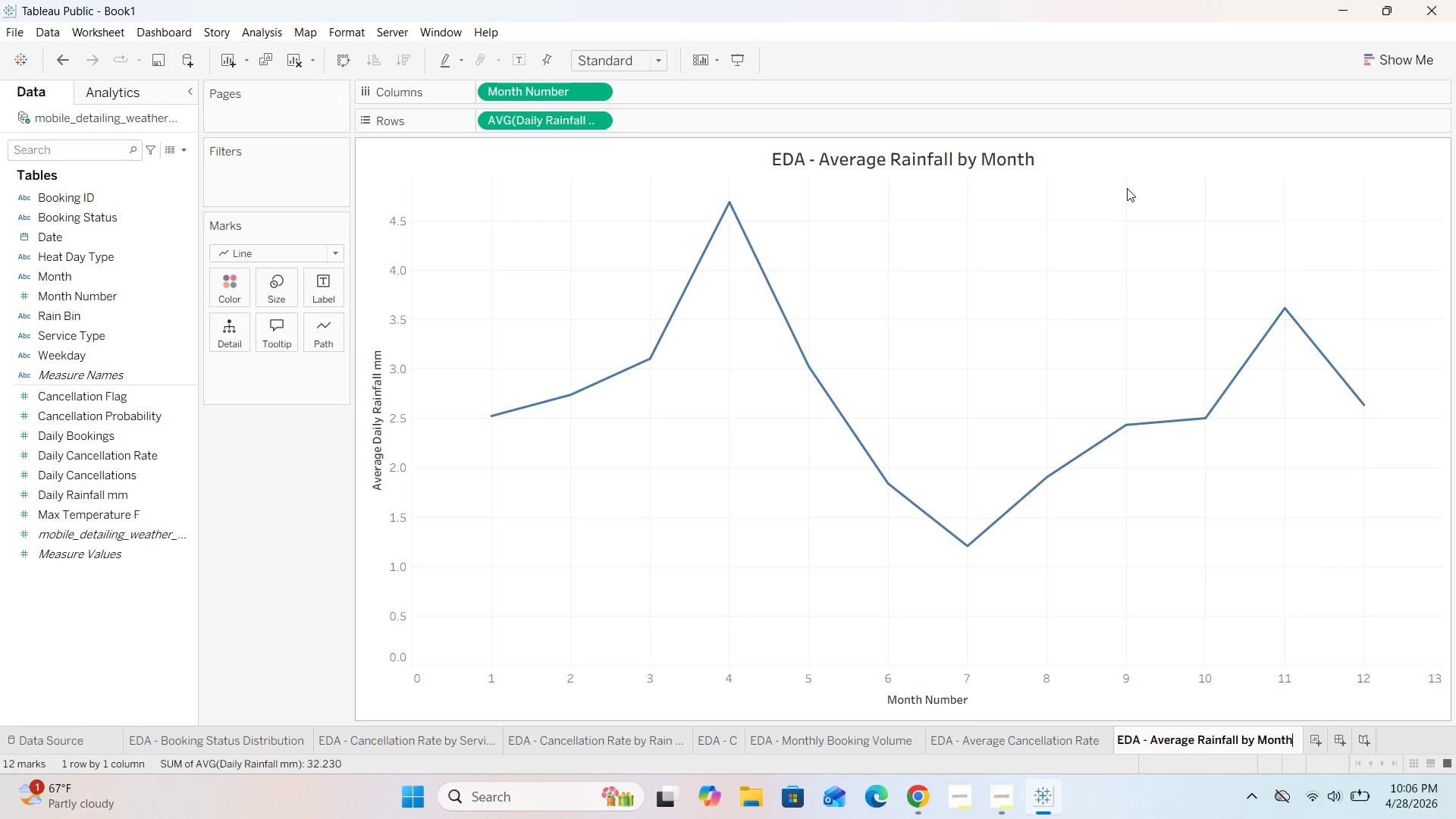 
wait(5.94)
 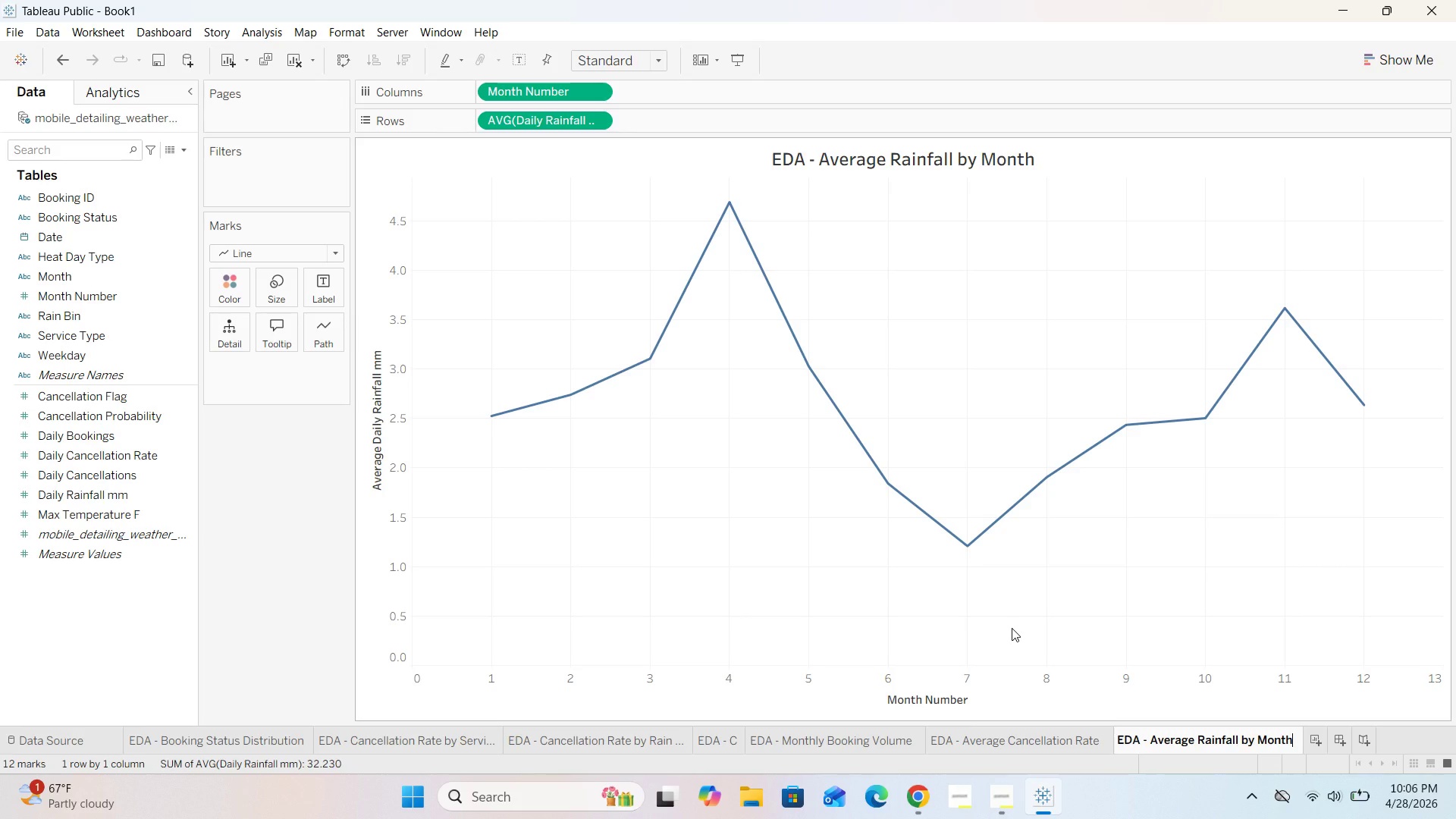 
left_click([1139, 206])
 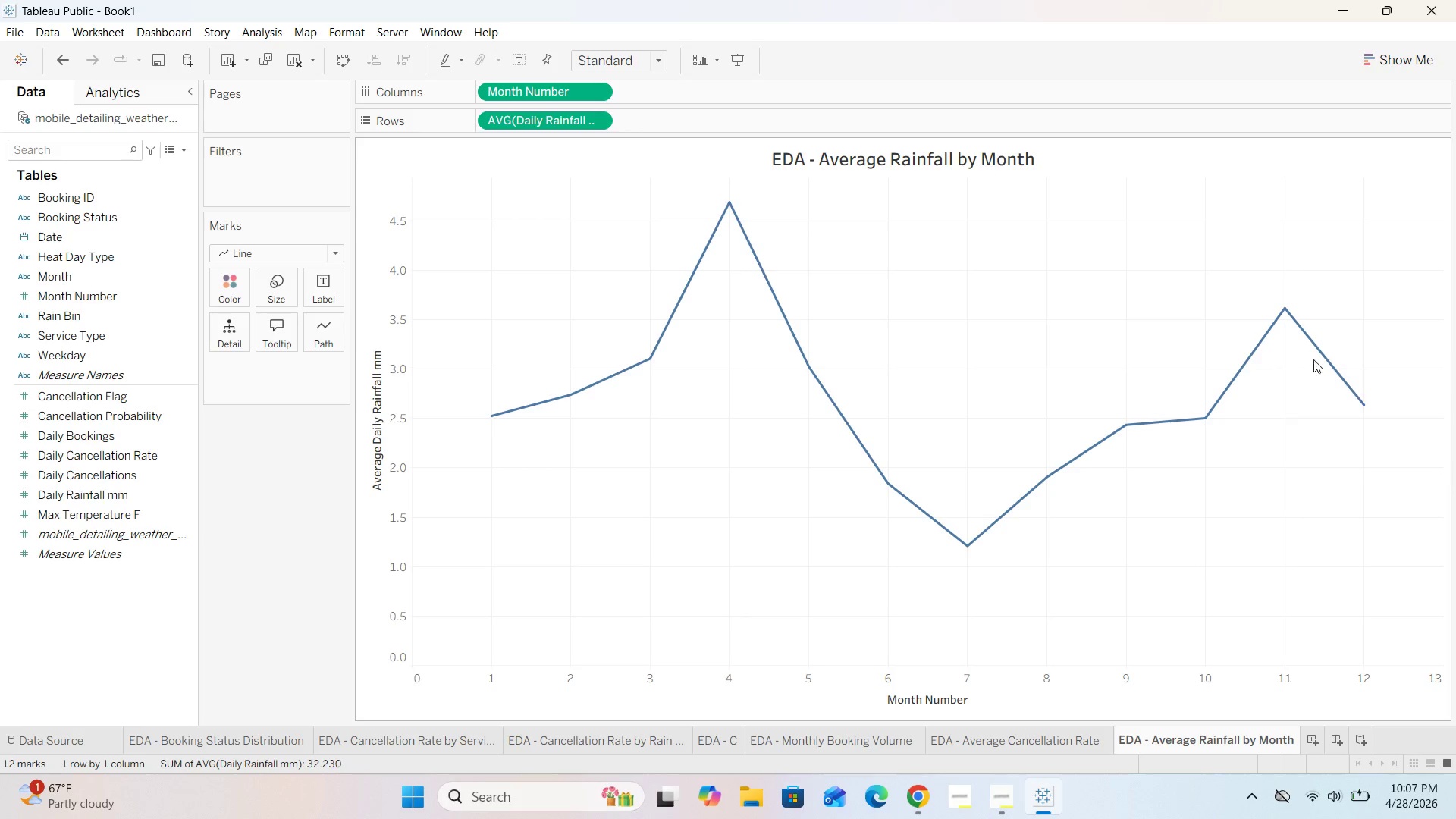 
wait(24.97)
 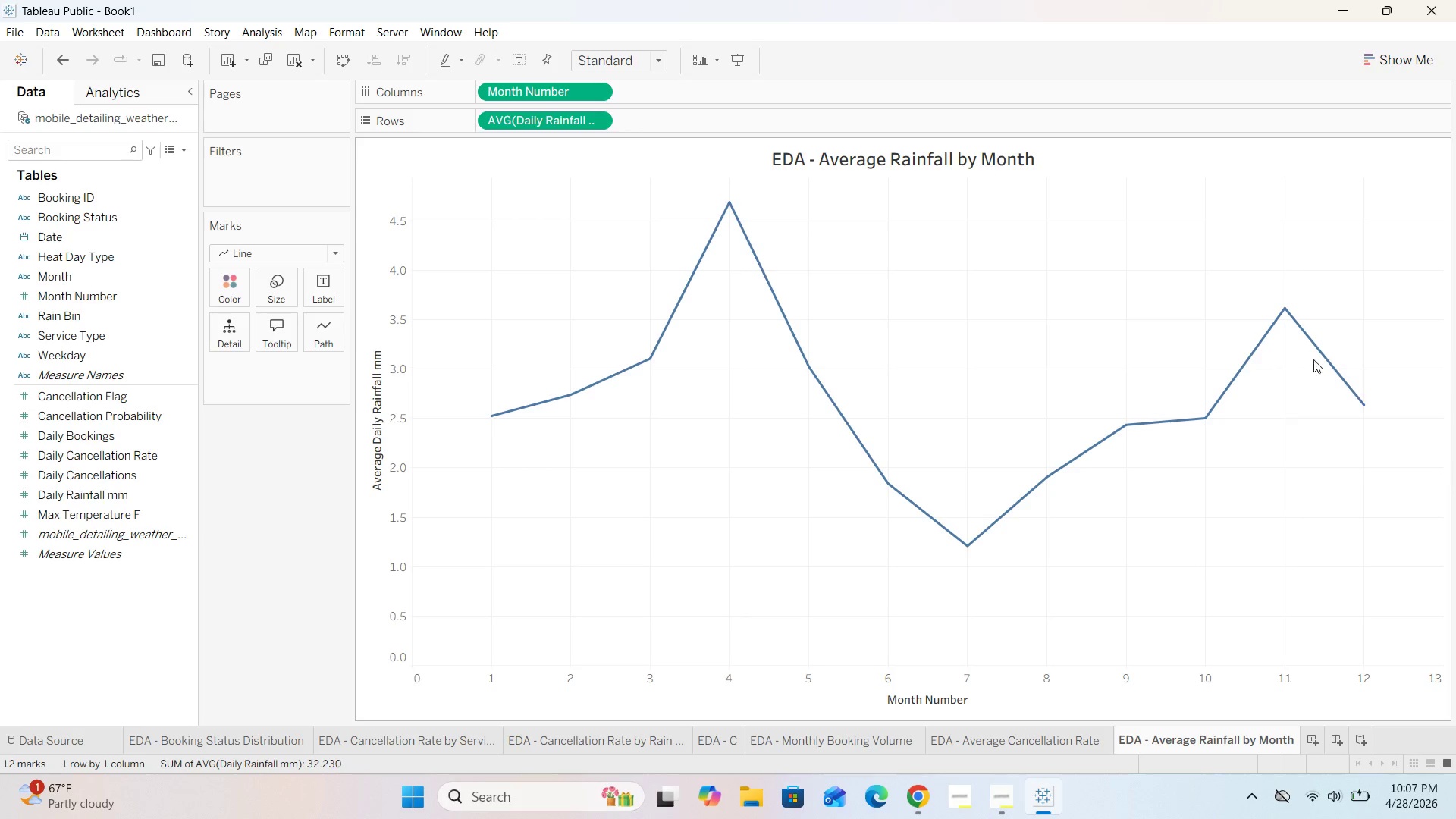 
left_click([1316, 740])
 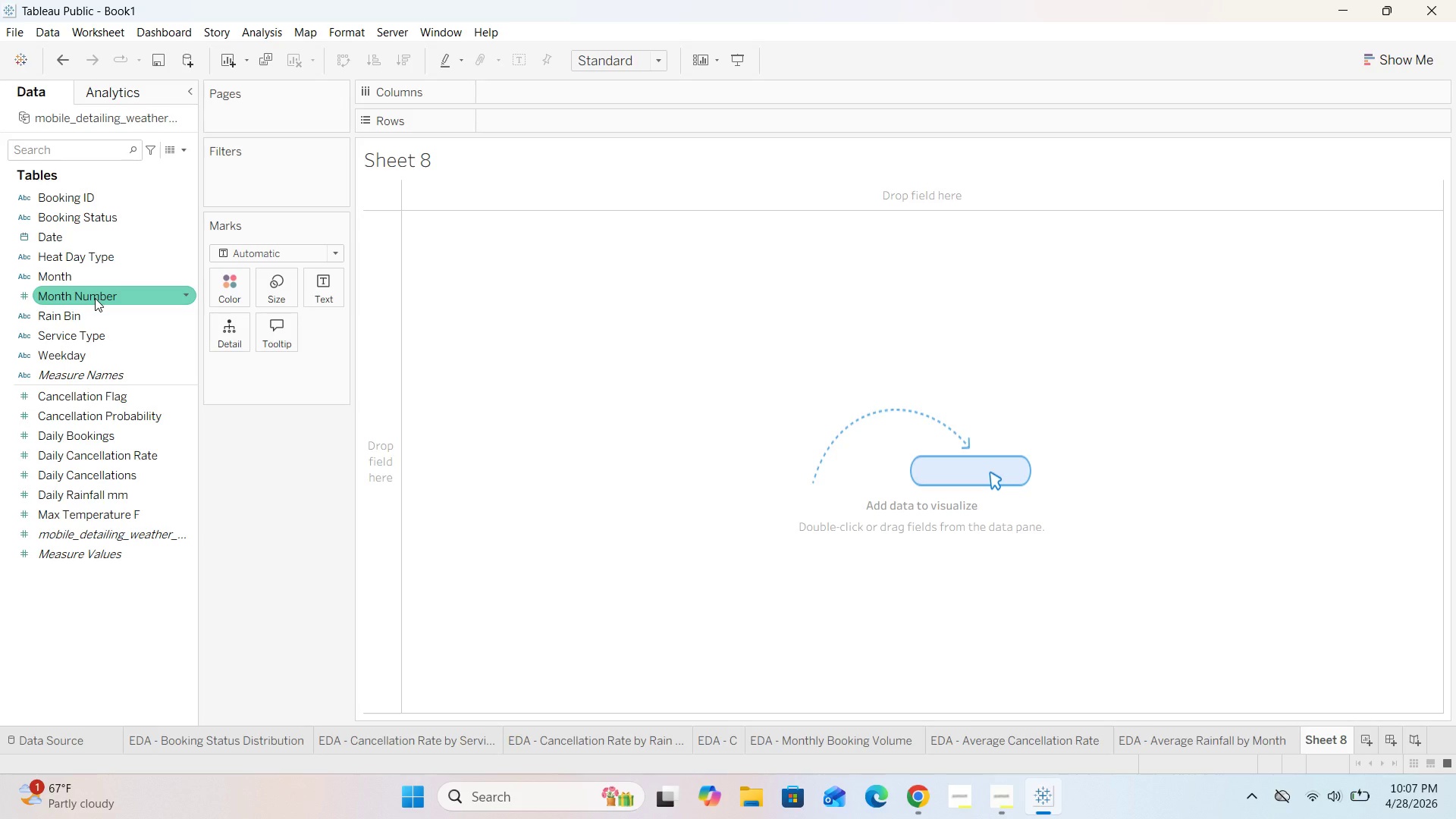 
wait(13.78)
 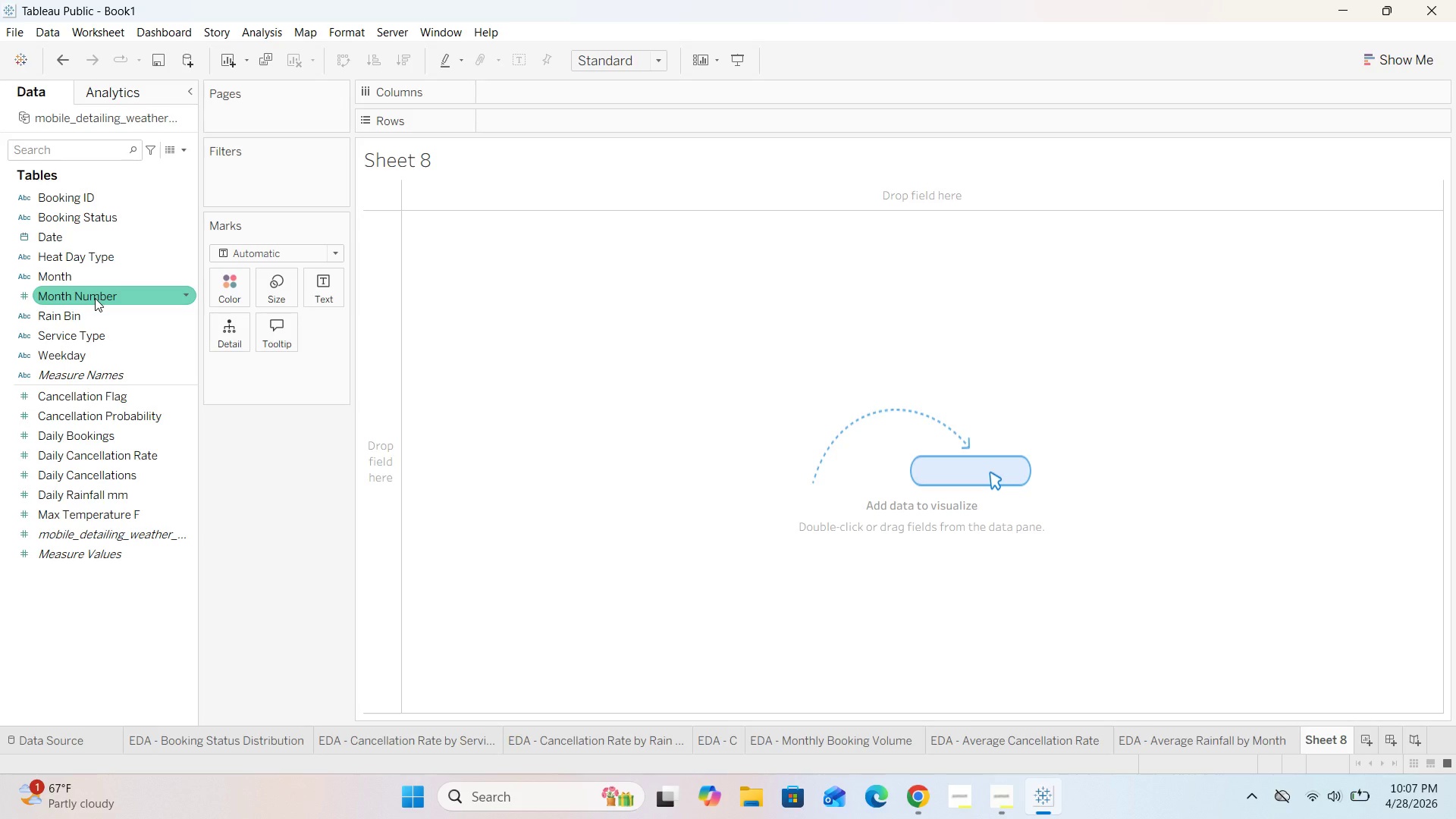 
left_click_drag(start_coordinate=[95, 298], to_coordinate=[558, 92])
 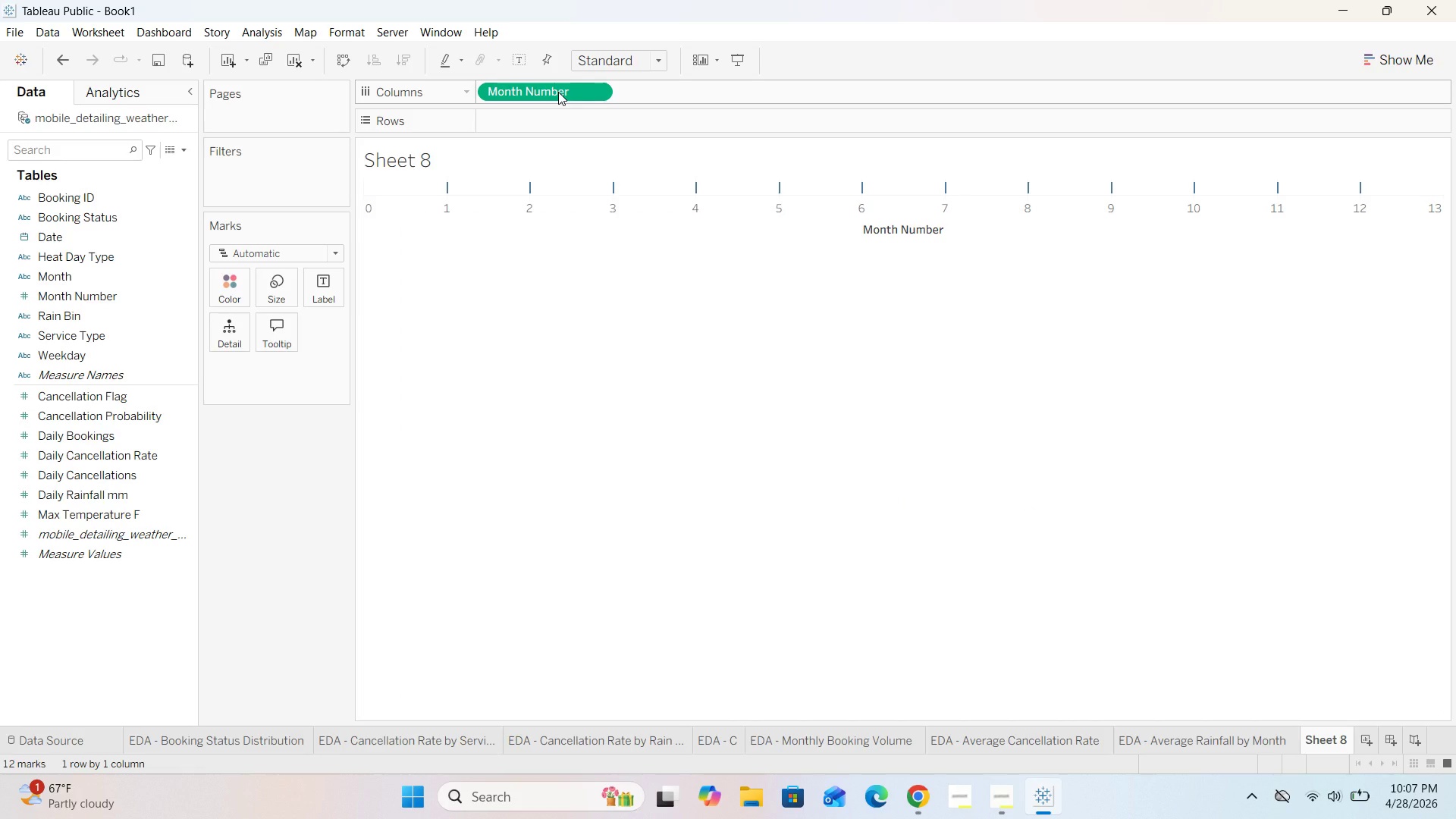 
wait(8.3)
 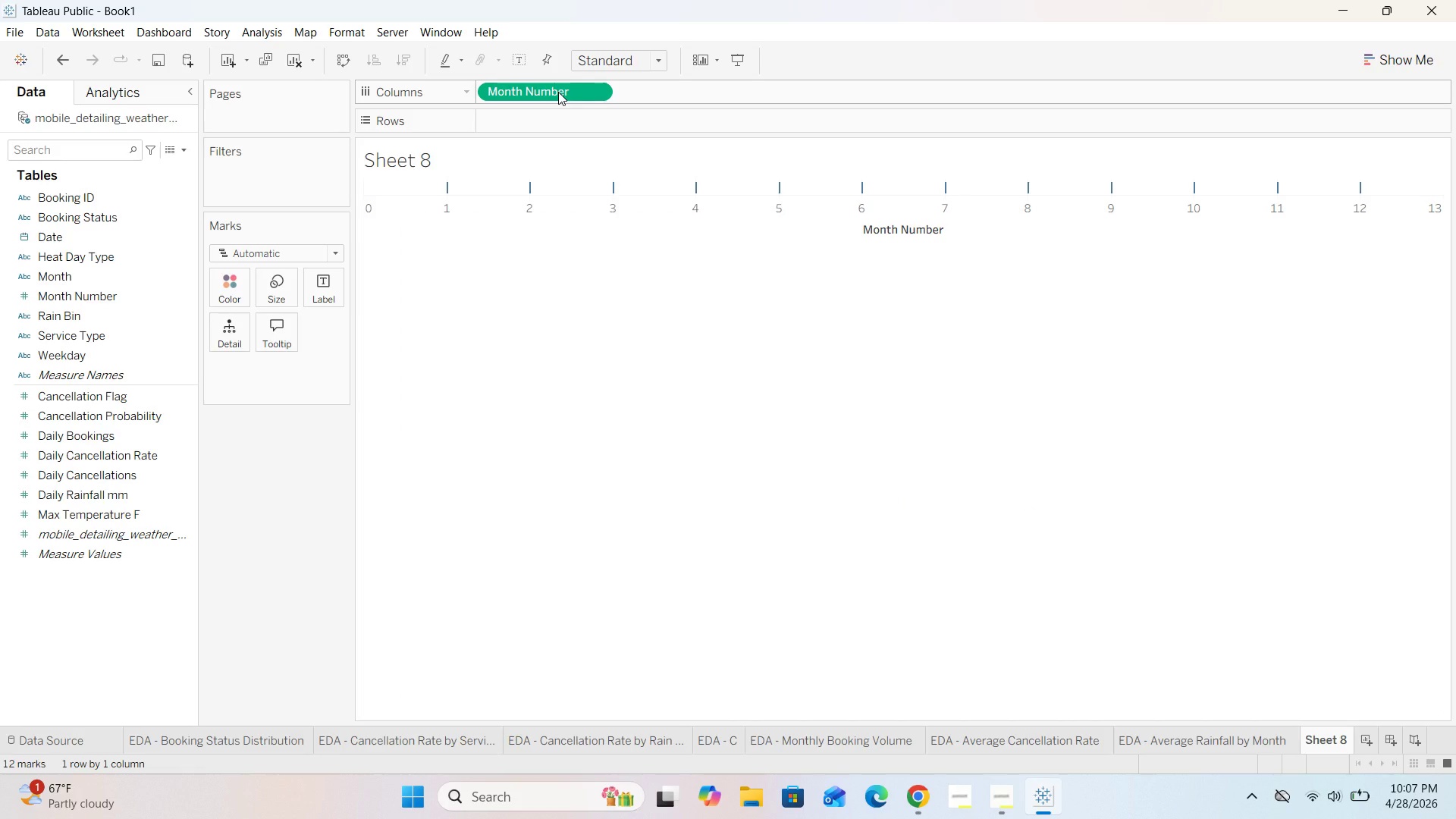 
left_click_drag(start_coordinate=[129, 511], to_coordinate=[589, 117])
 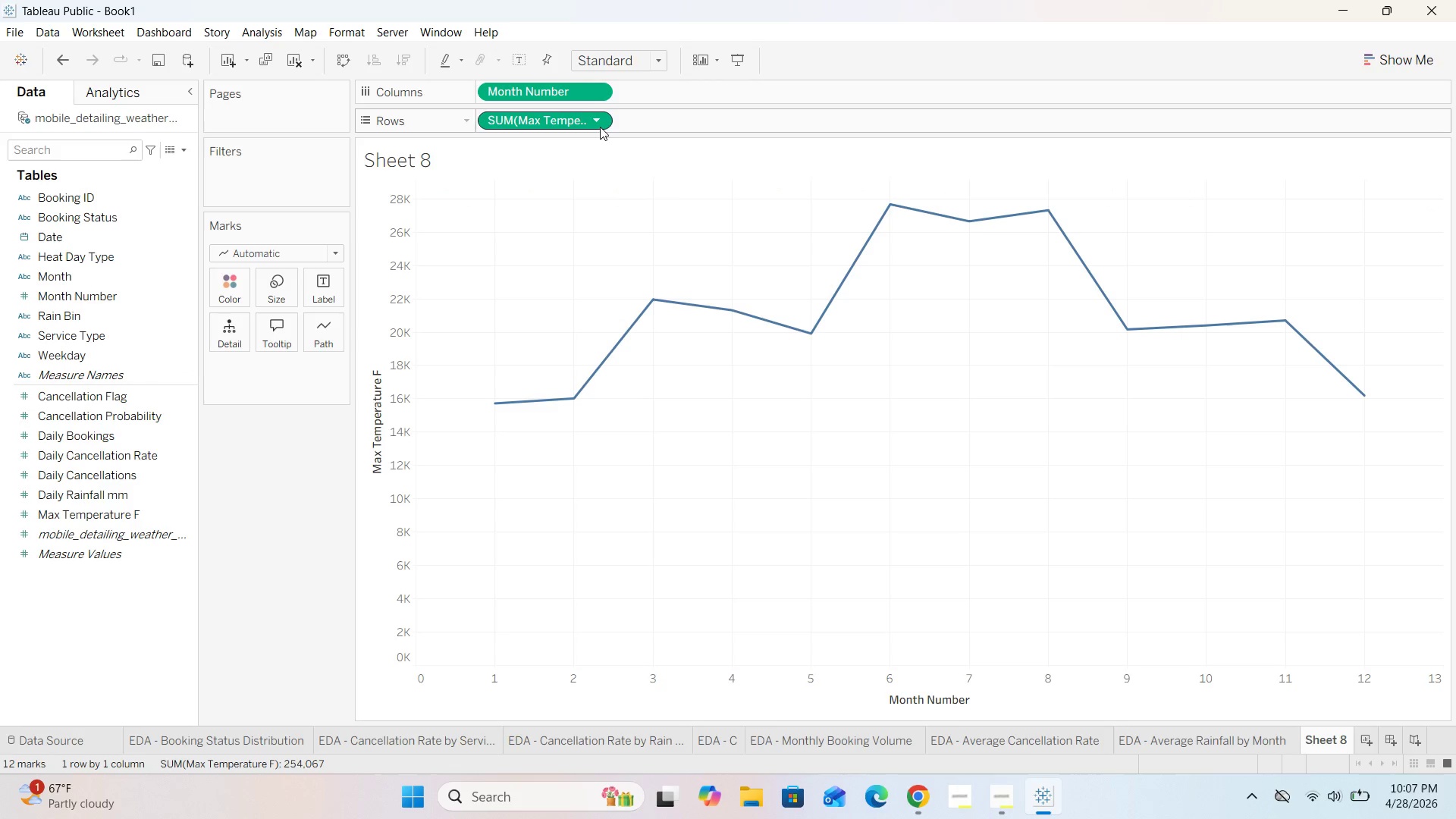 
left_click([599, 121])
 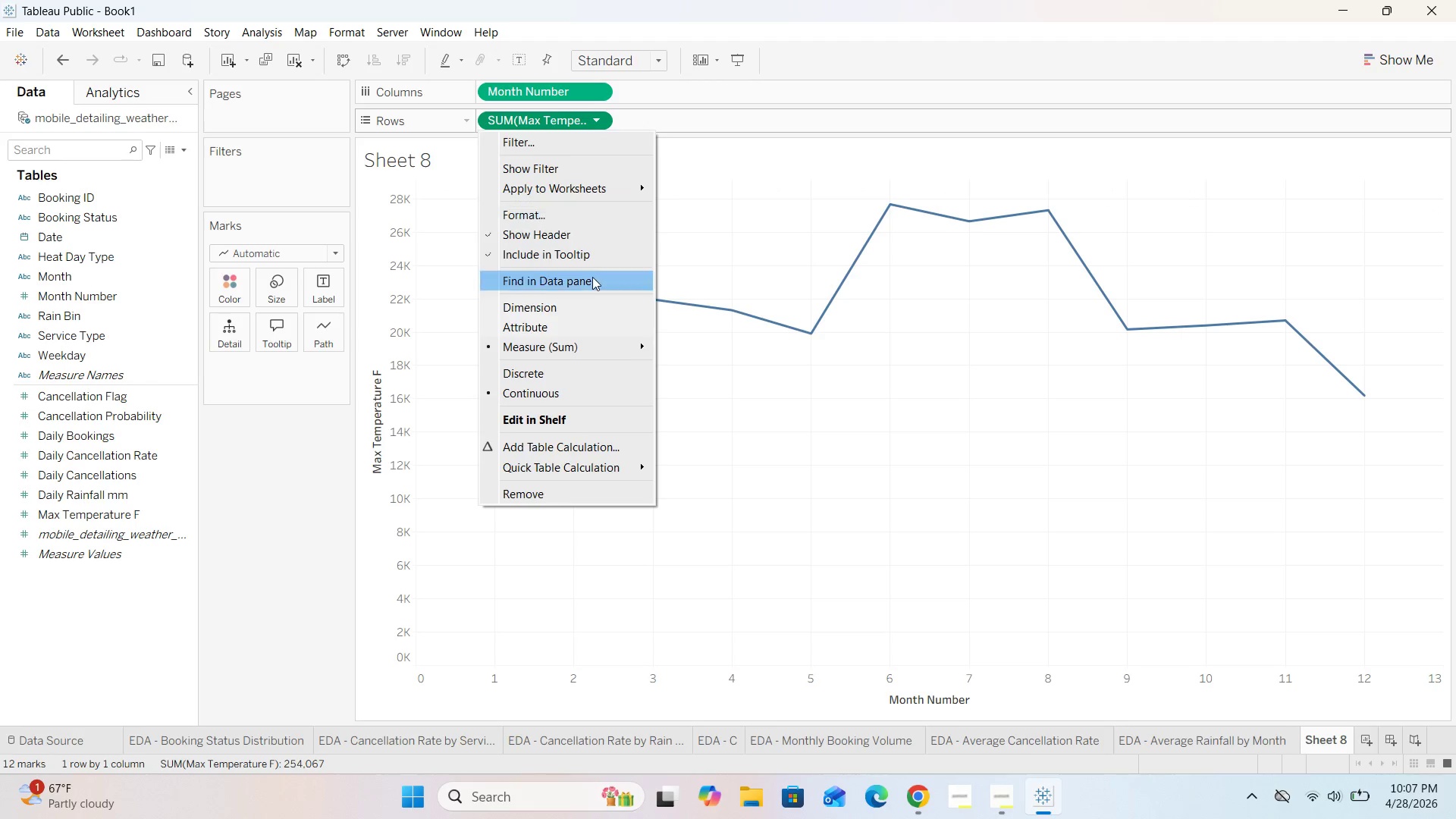 
mouse_move([609, 350])
 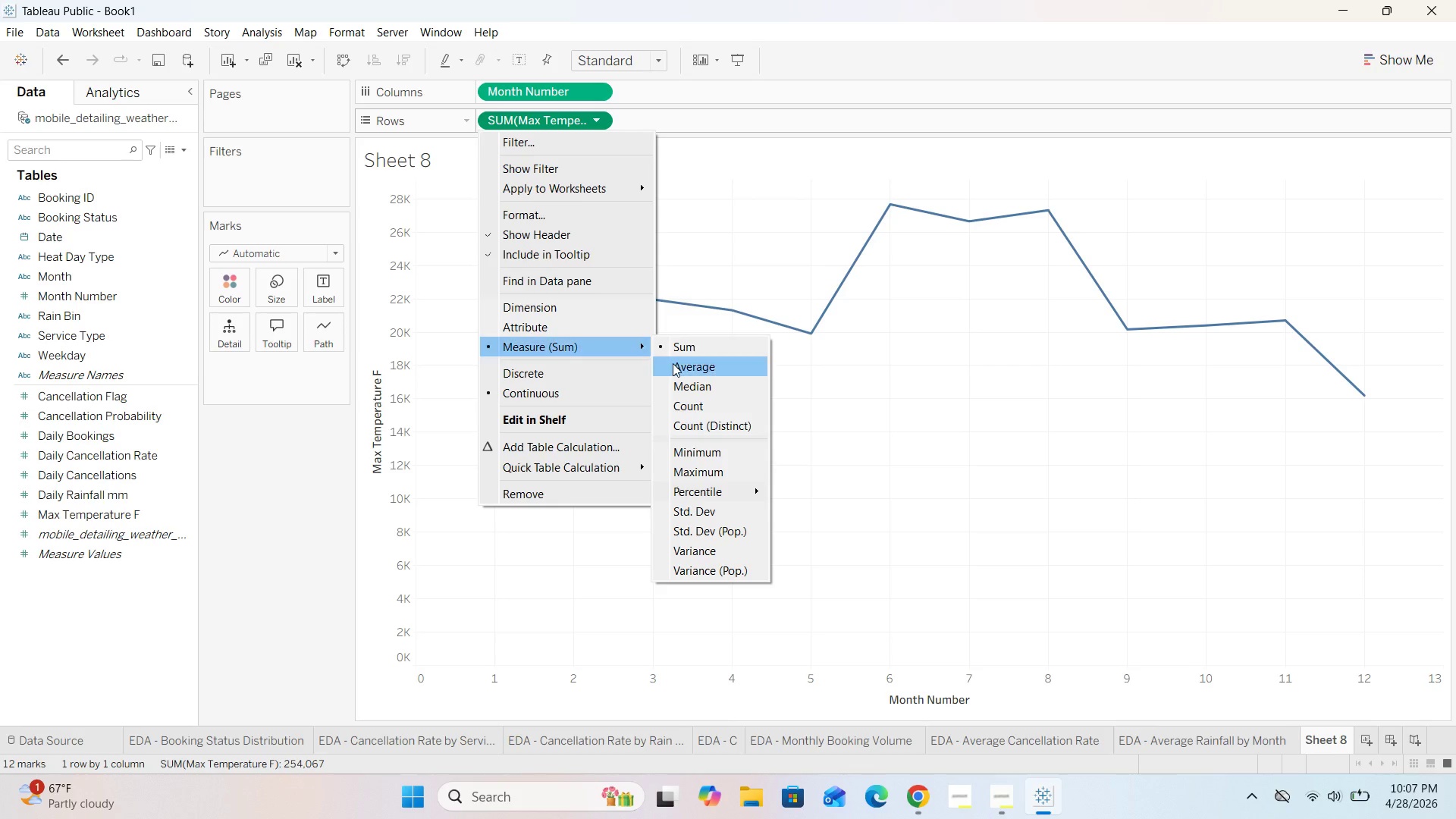 
left_click([673, 363])
 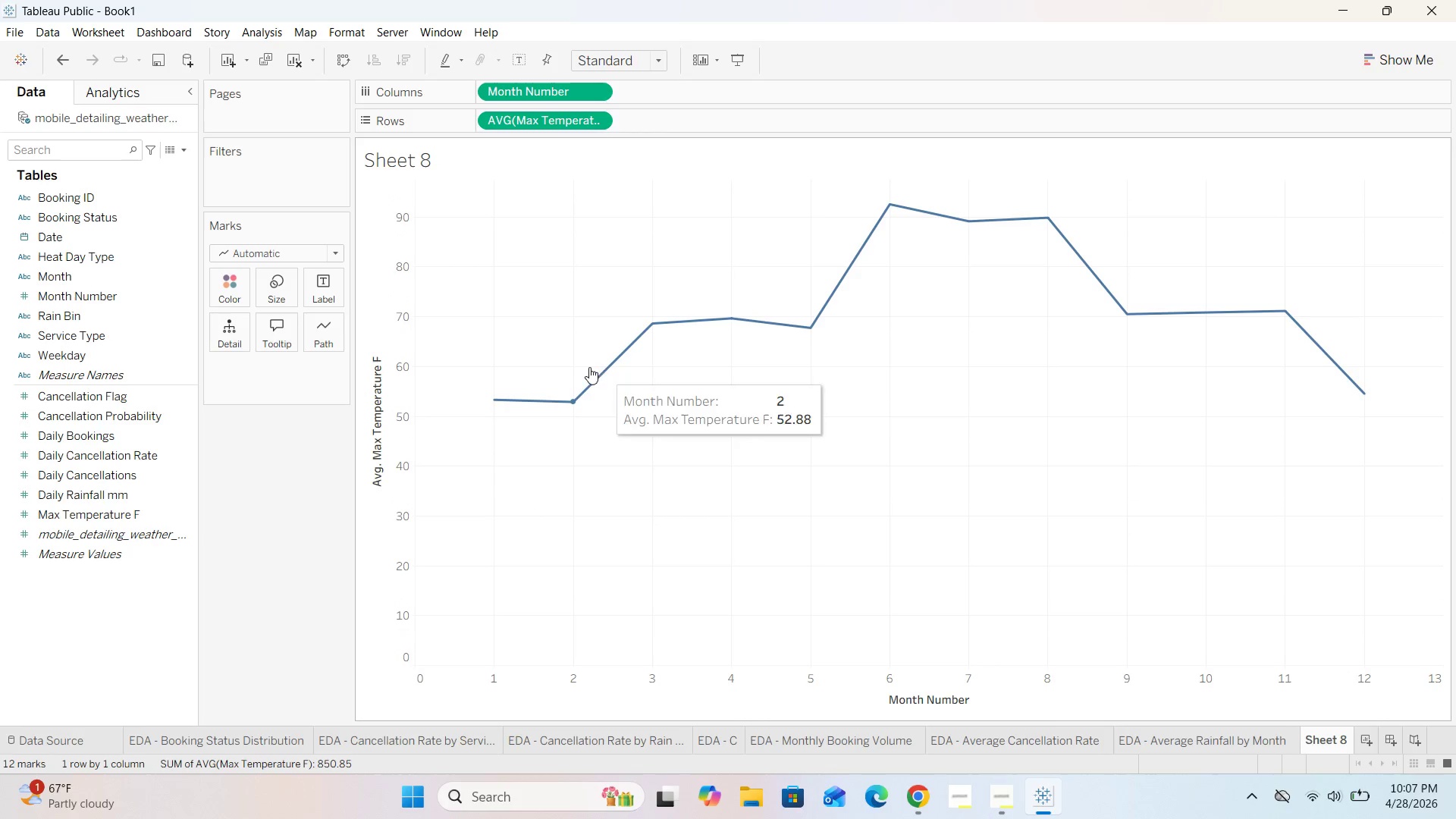 
mouse_move([516, 397])
 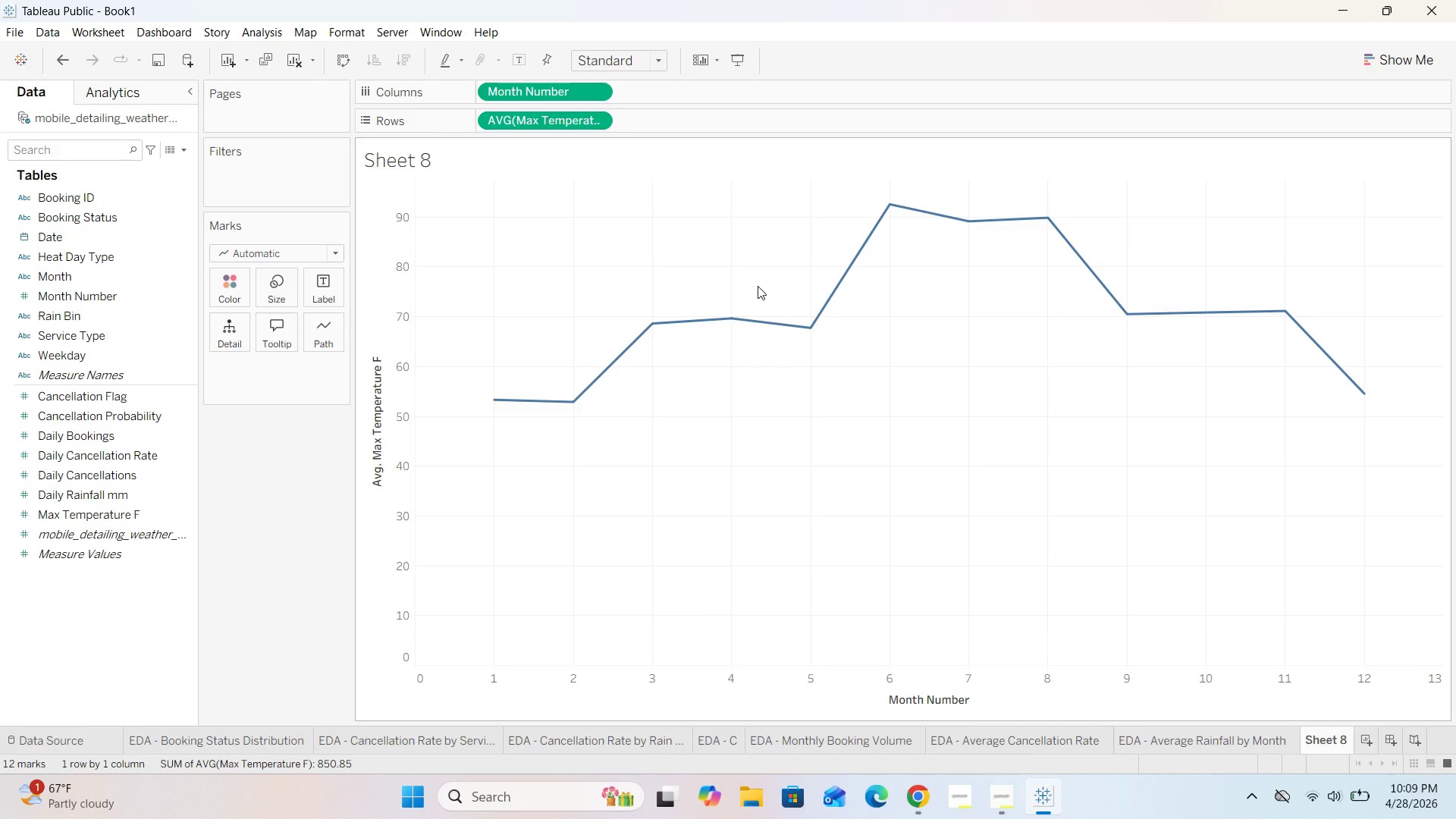 
wait(73.19)
 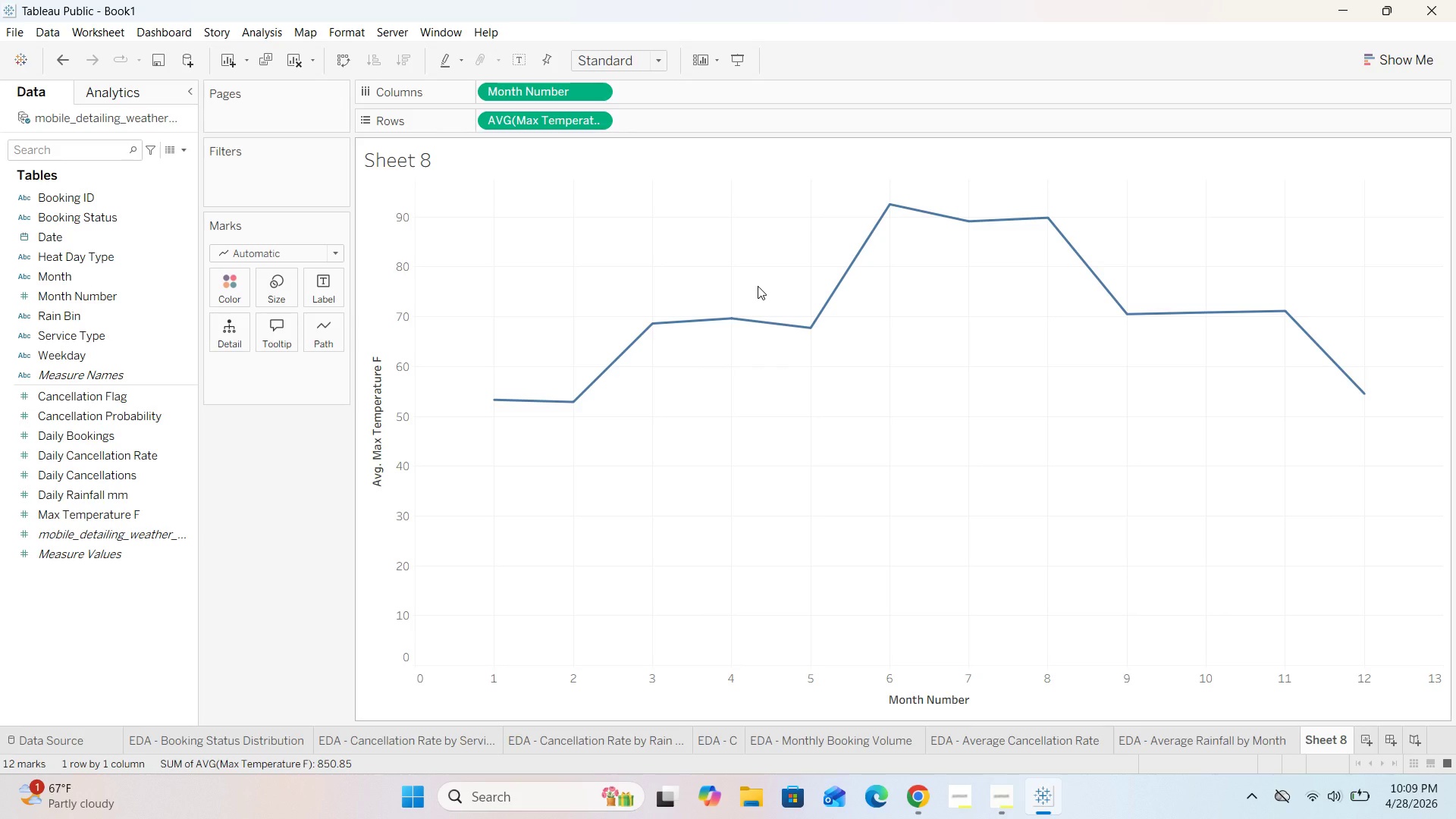 
double_click([438, 167])
 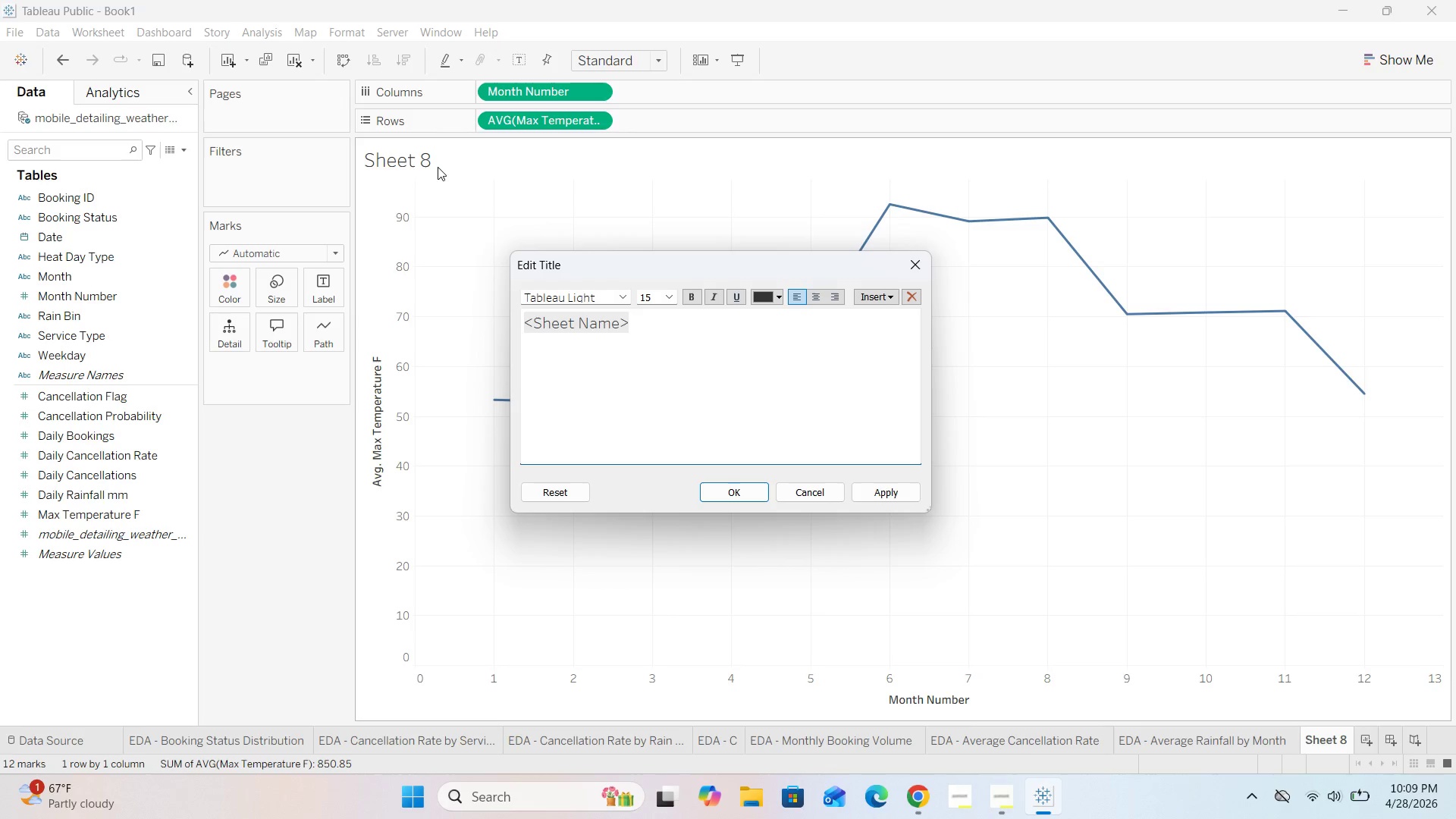 
wait(27.94)
 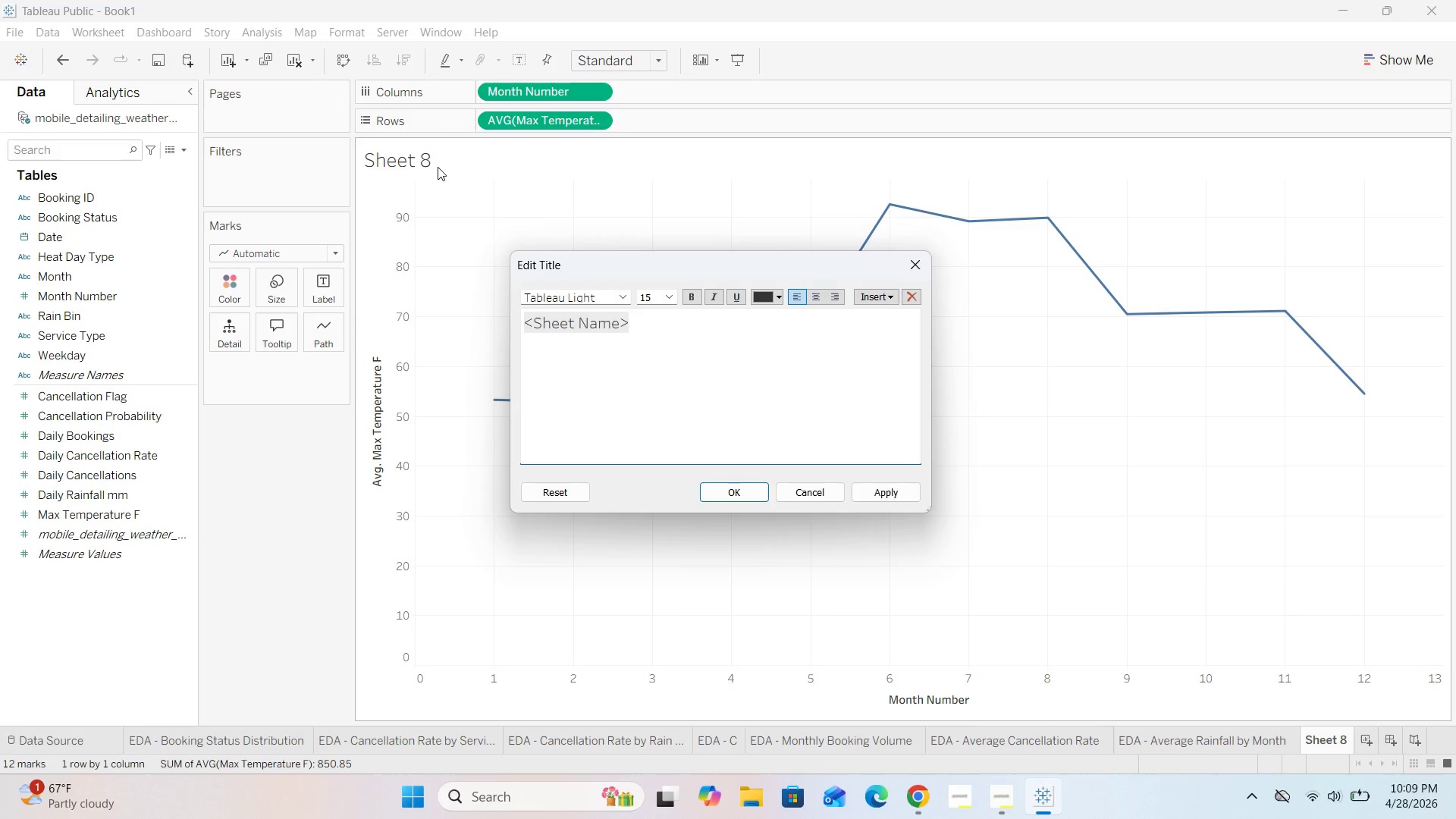 
left_click([658, 332])
 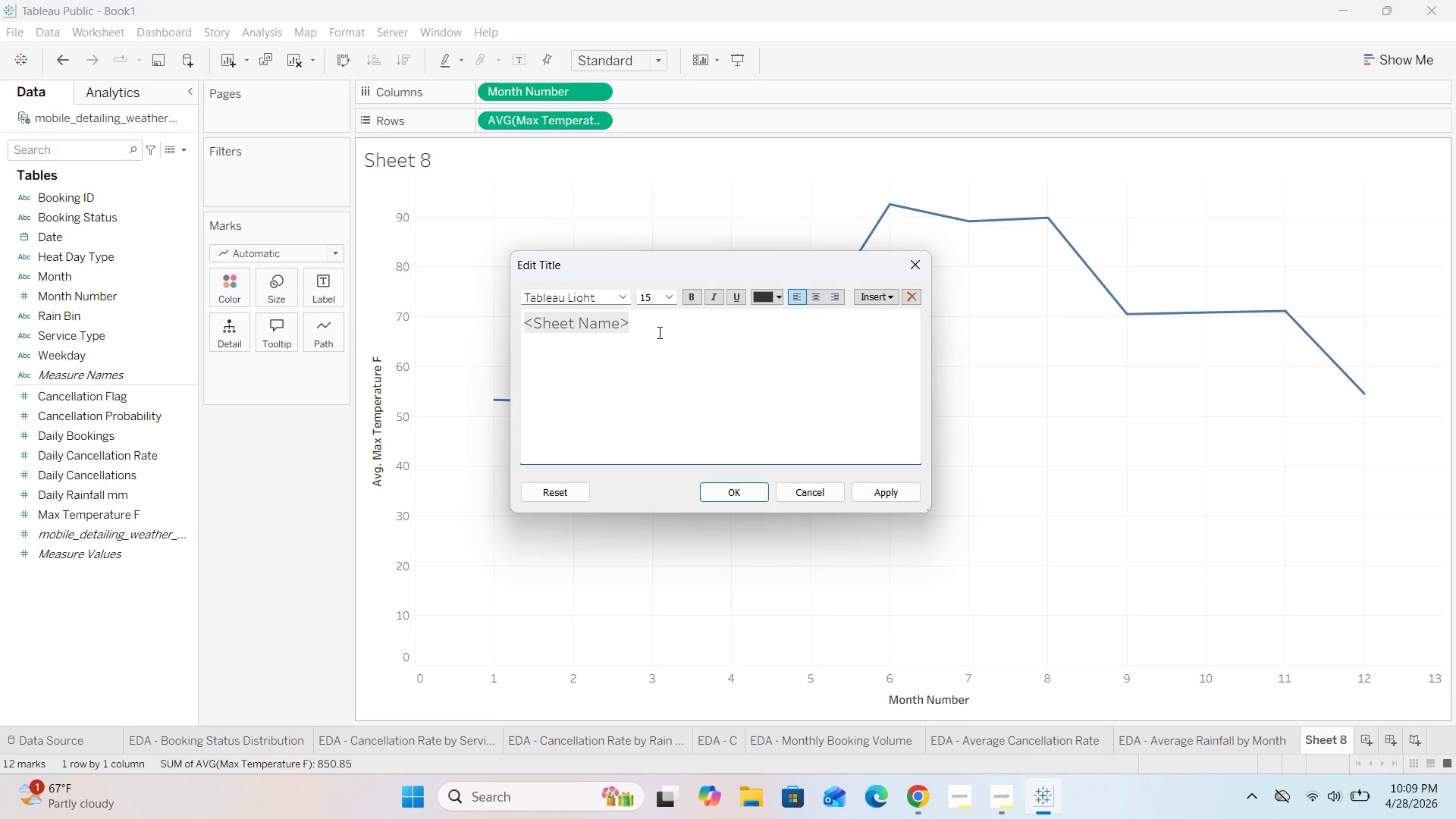 
hold_key(key=Backspace, duration=0.89)
 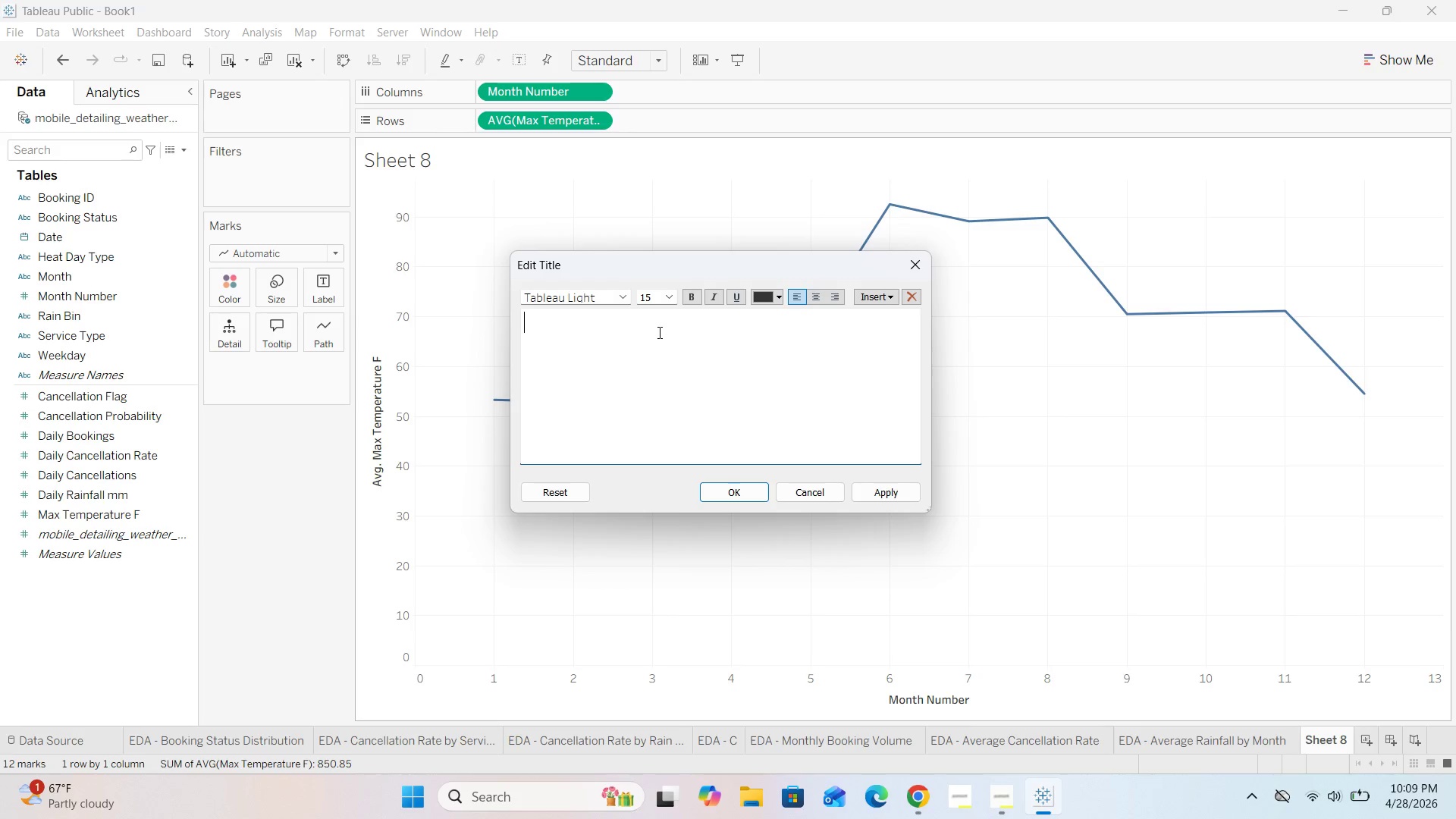 
type(EDA - Avergae)
key(Backspace)
key(Backspace)
key(Backspace)
type(age Max Temperatureb )
key(Backspace)
key(Backspace)
key(Backspace)
type( by Month)
 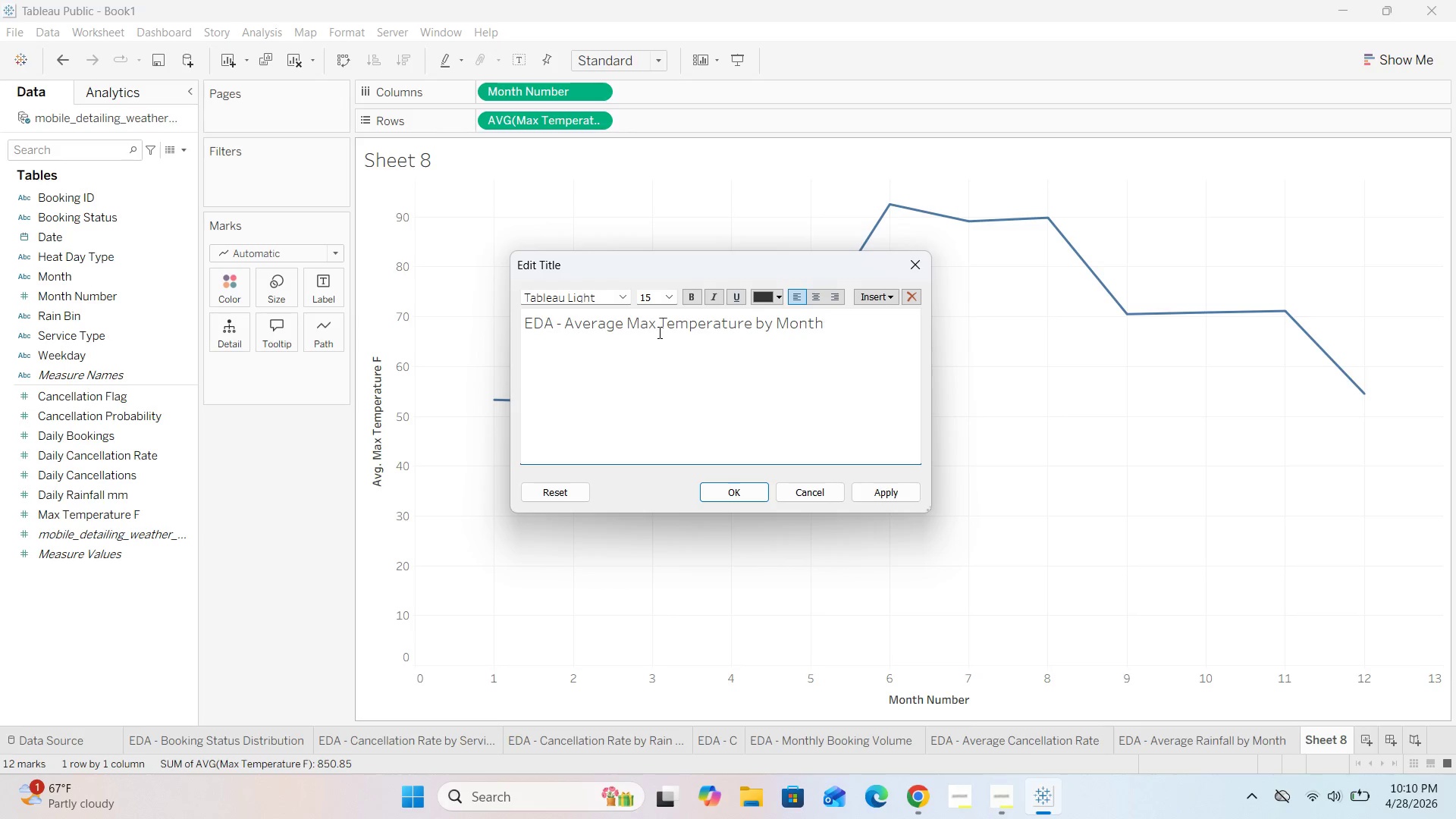 
left_click([714, 502])
 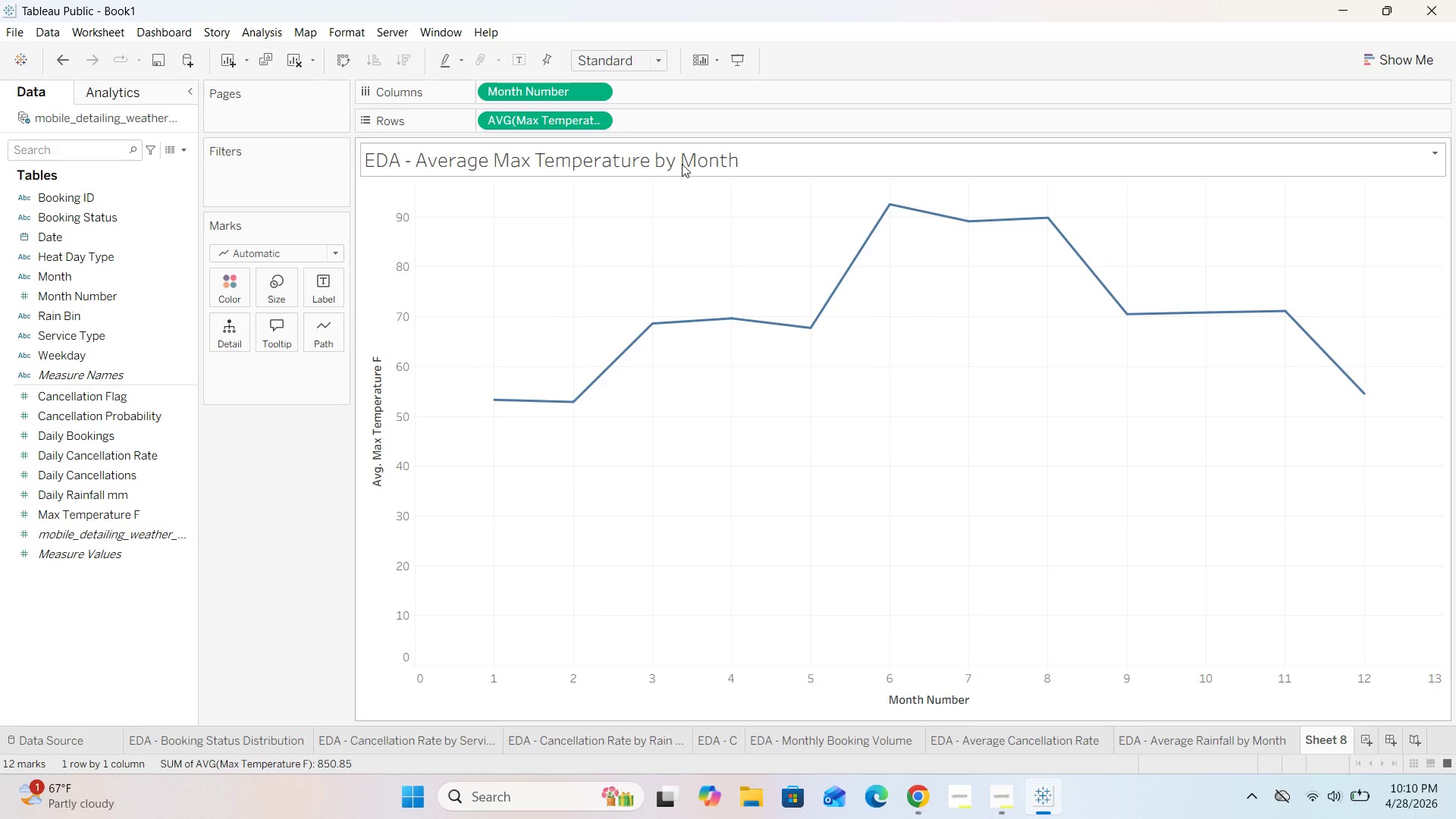 
double_click([686, 158])
 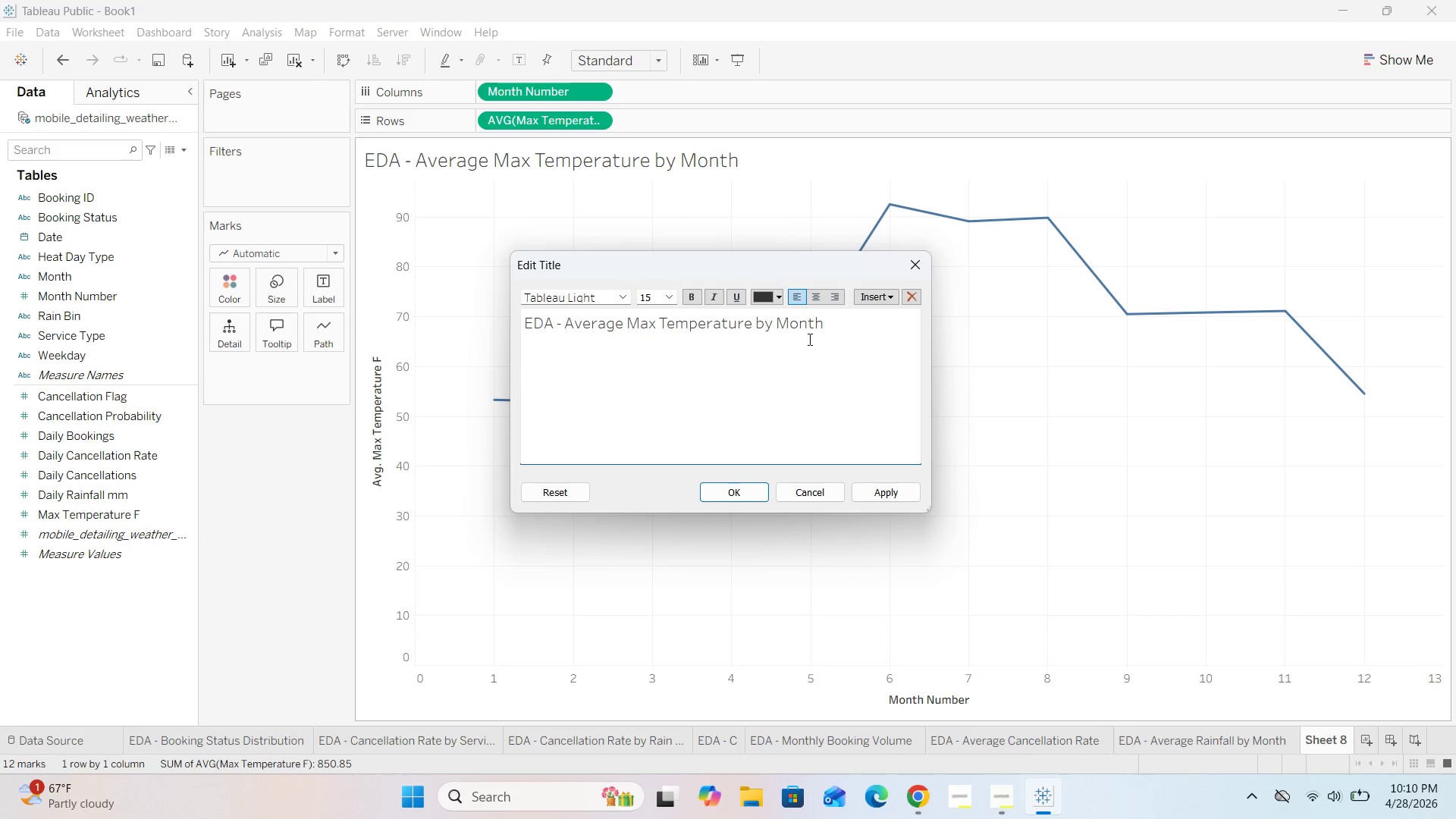 
left_click_drag(start_coordinate=[846, 334], to_coordinate=[461, 322])
 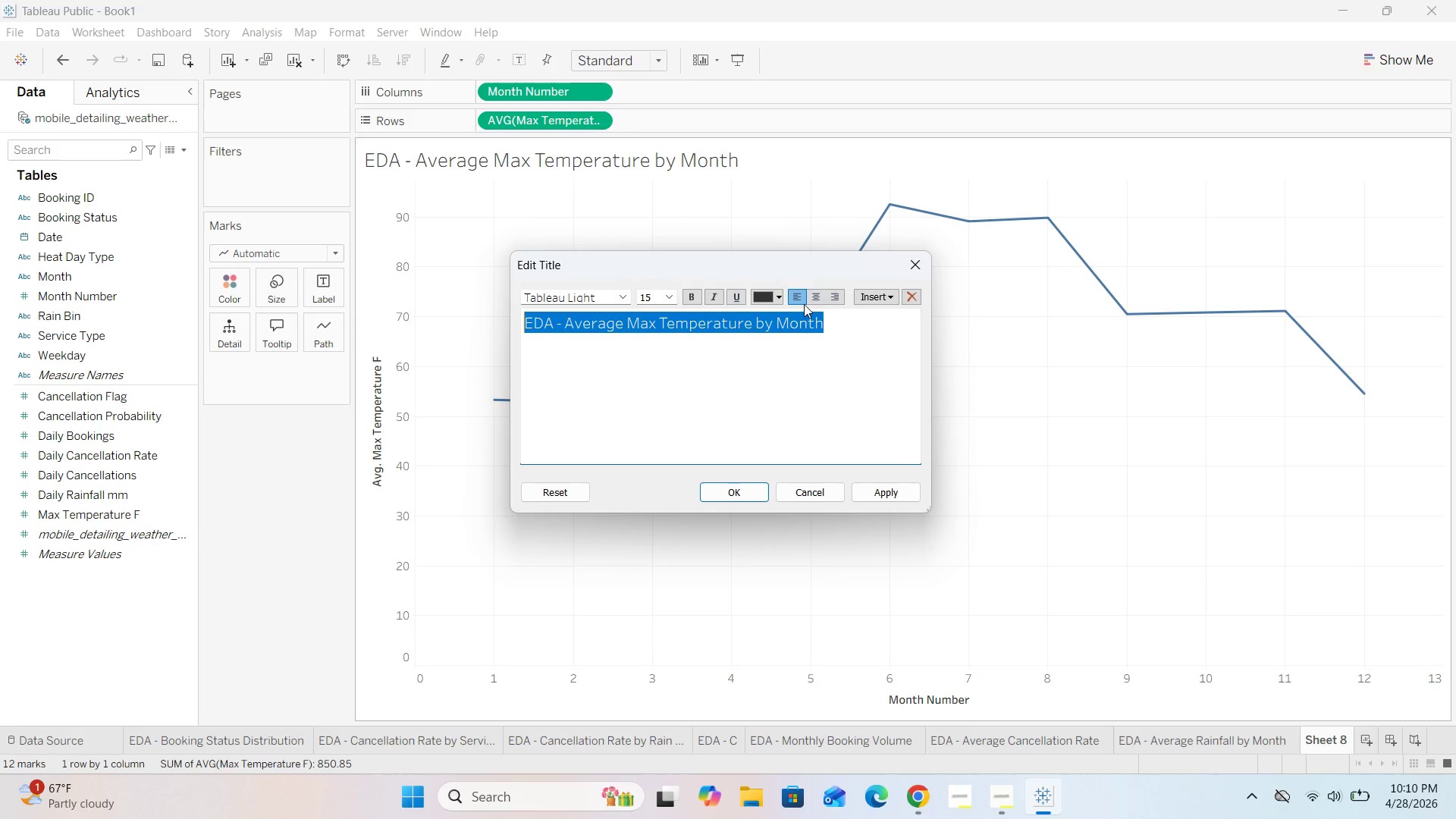 
left_click([811, 293])
 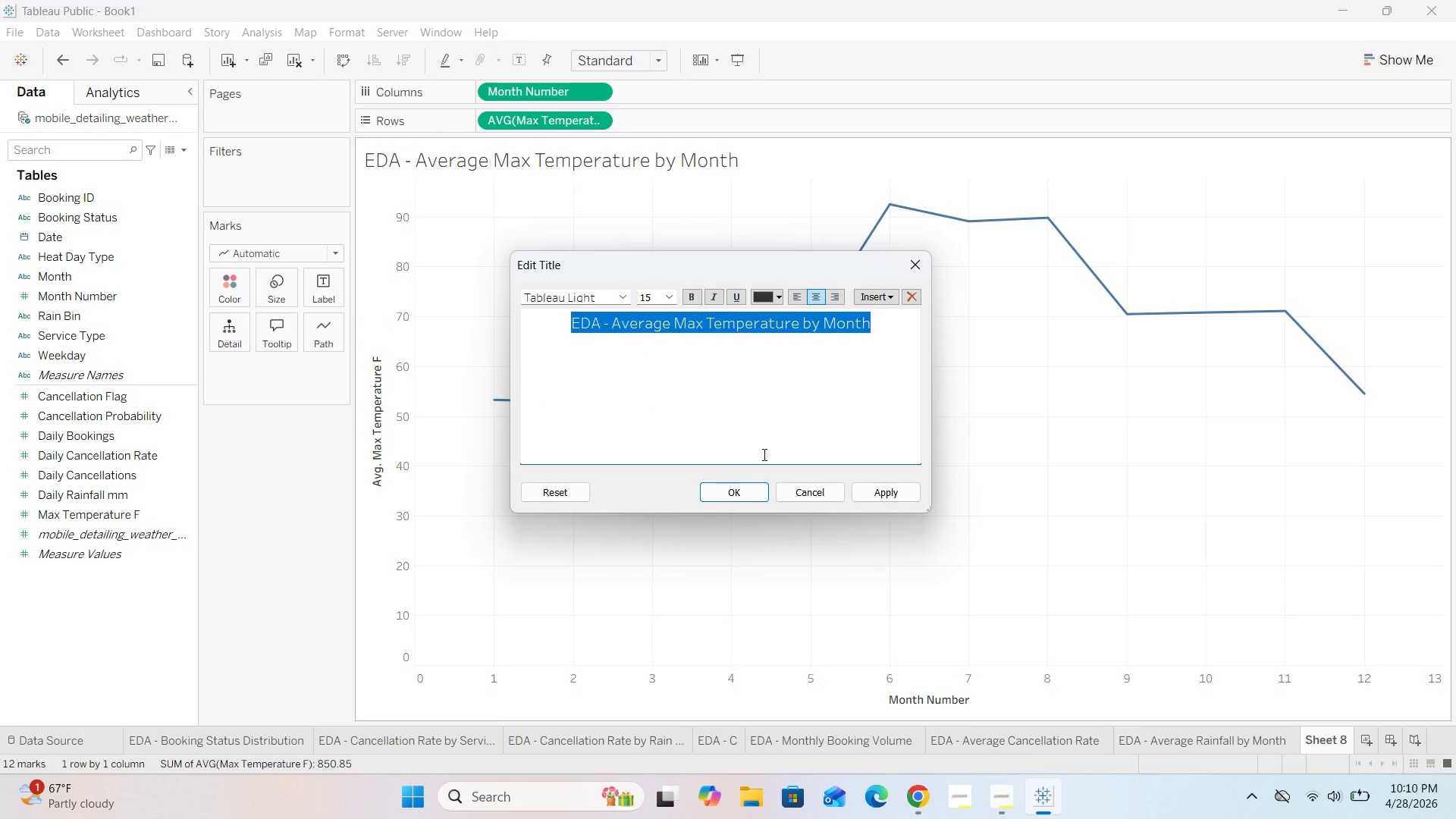 
left_click([745, 494])
 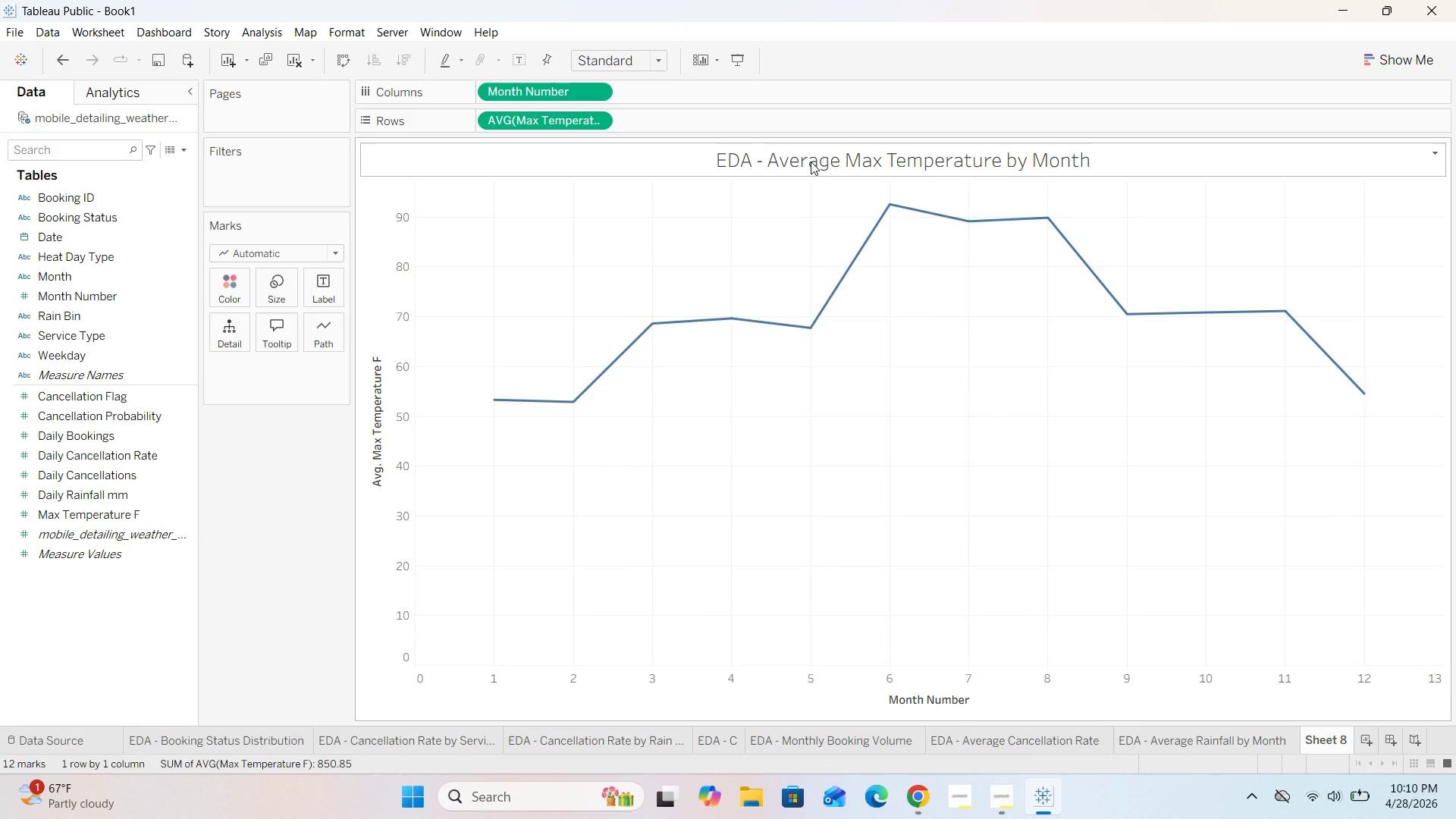 
double_click([811, 162])
 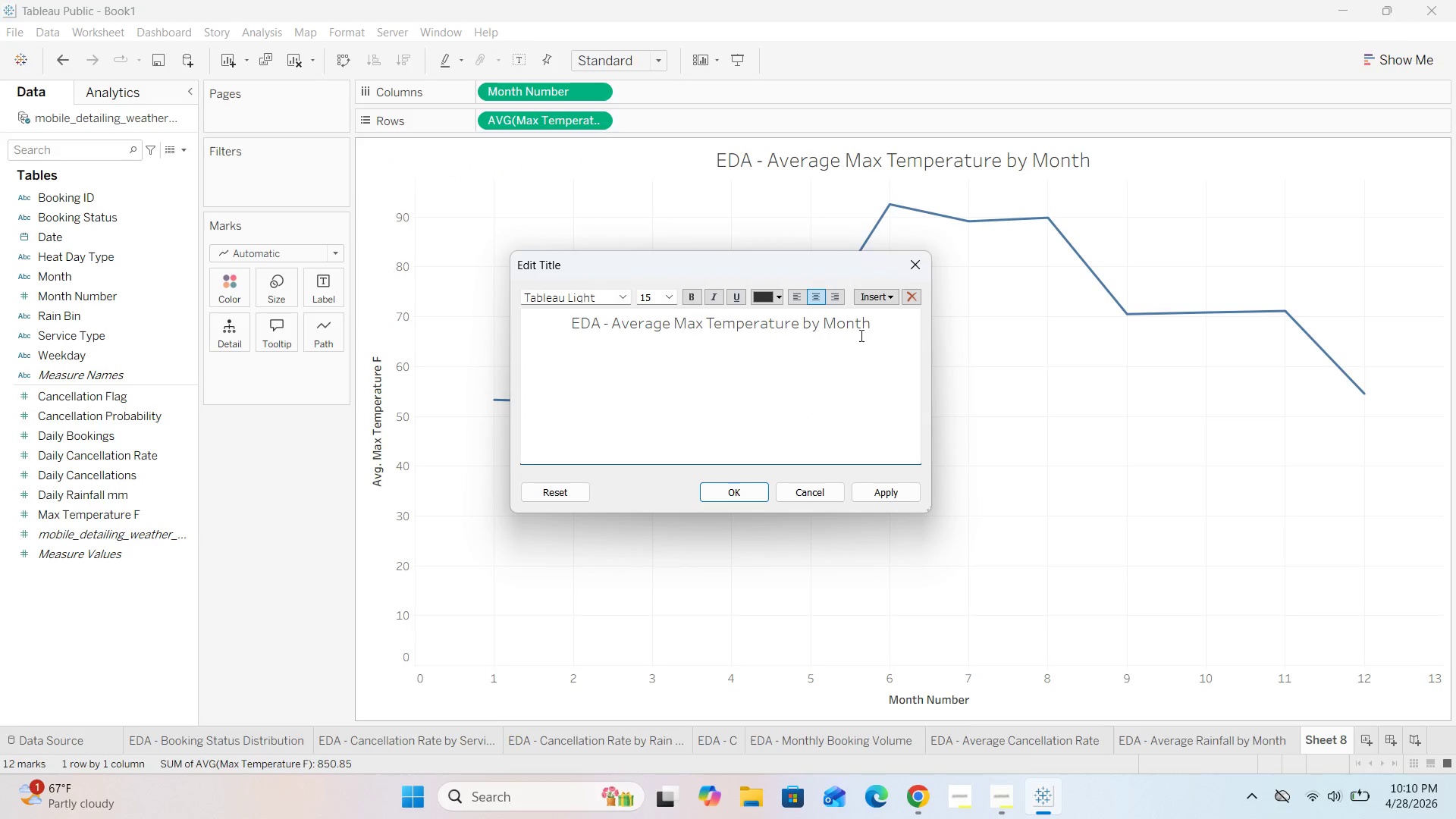 
left_click_drag(start_coordinate=[880, 325], to_coordinate=[422, 312])
 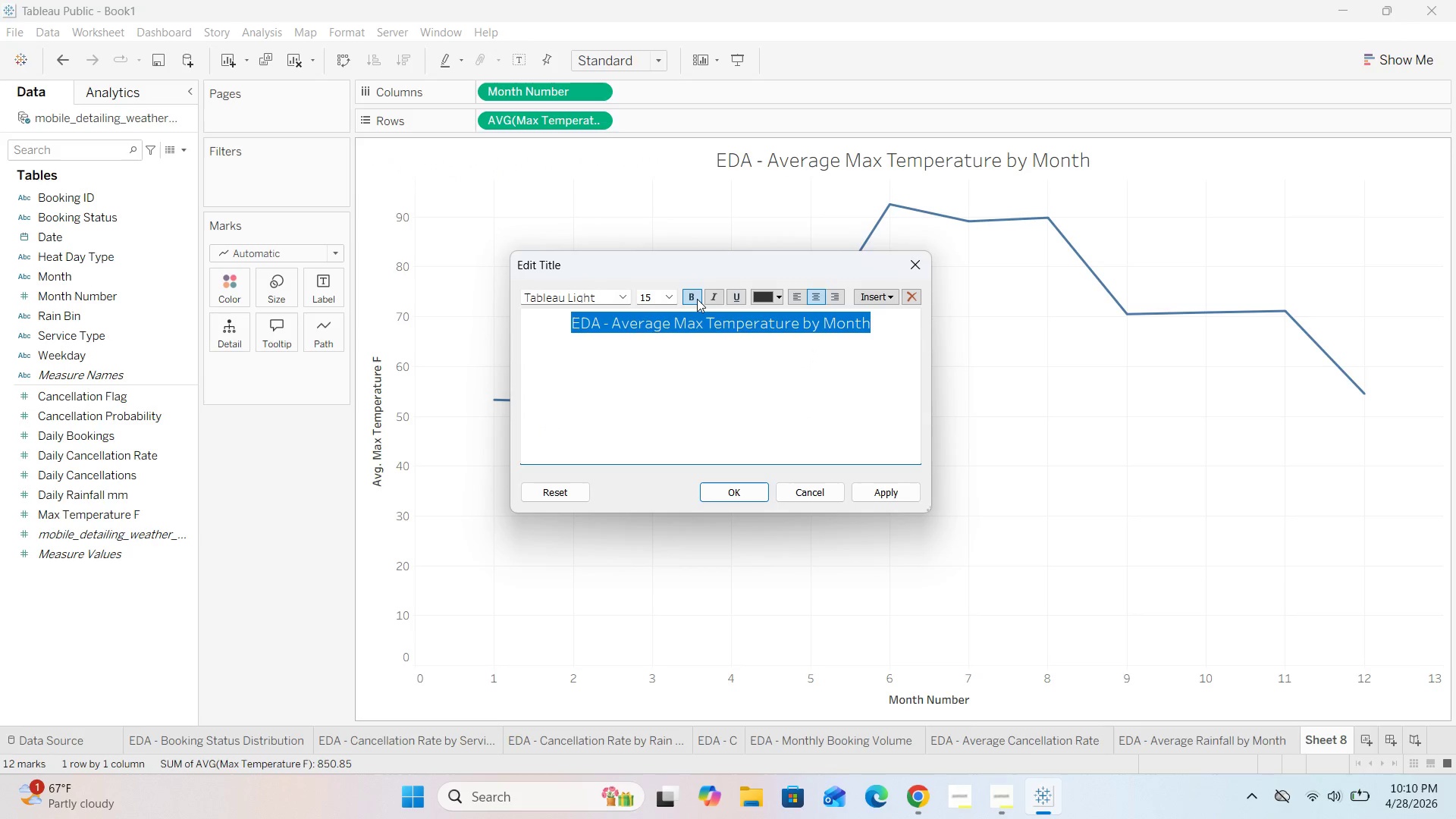 
left_click([697, 299])
 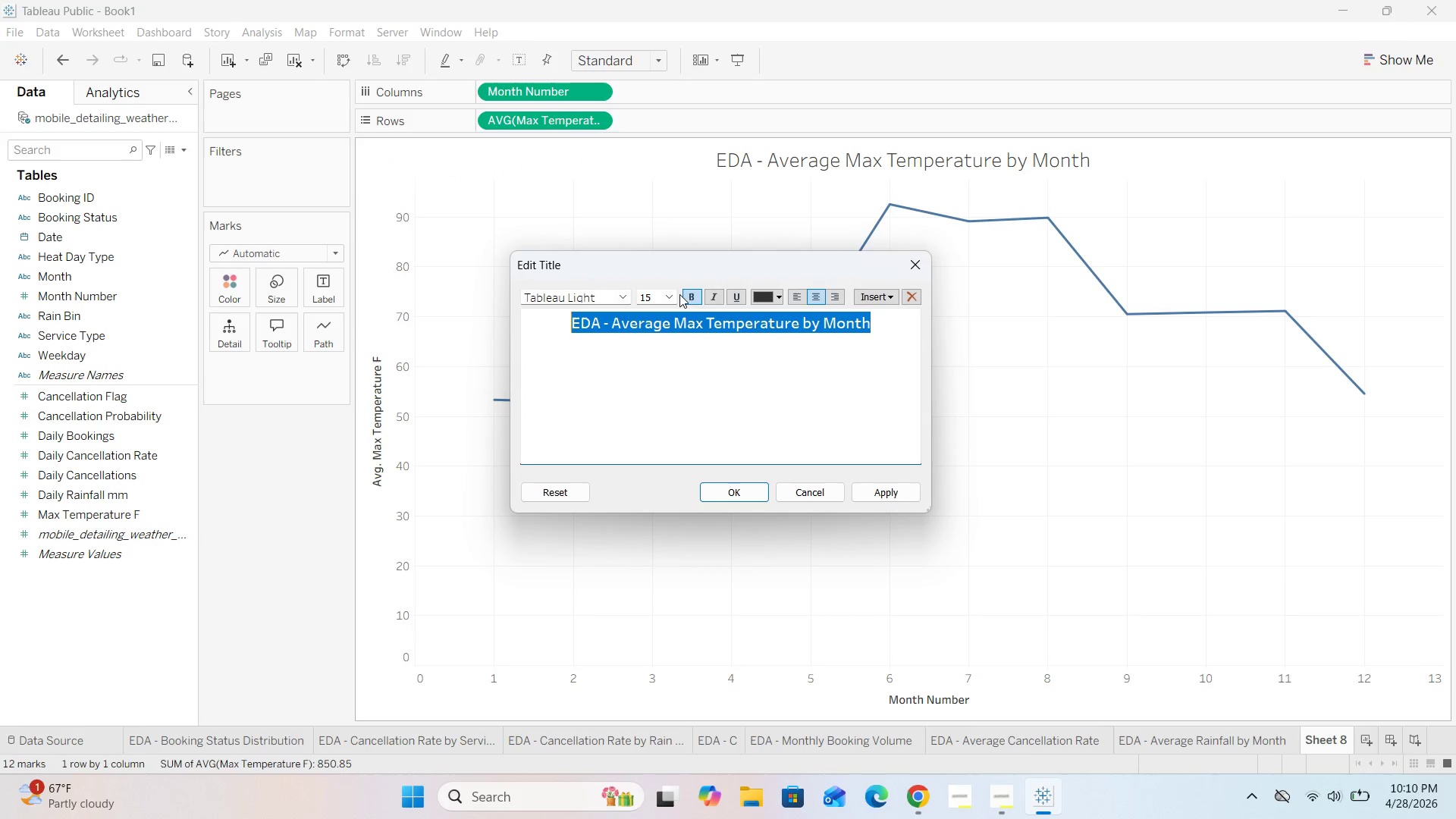 
left_click([673, 296])
 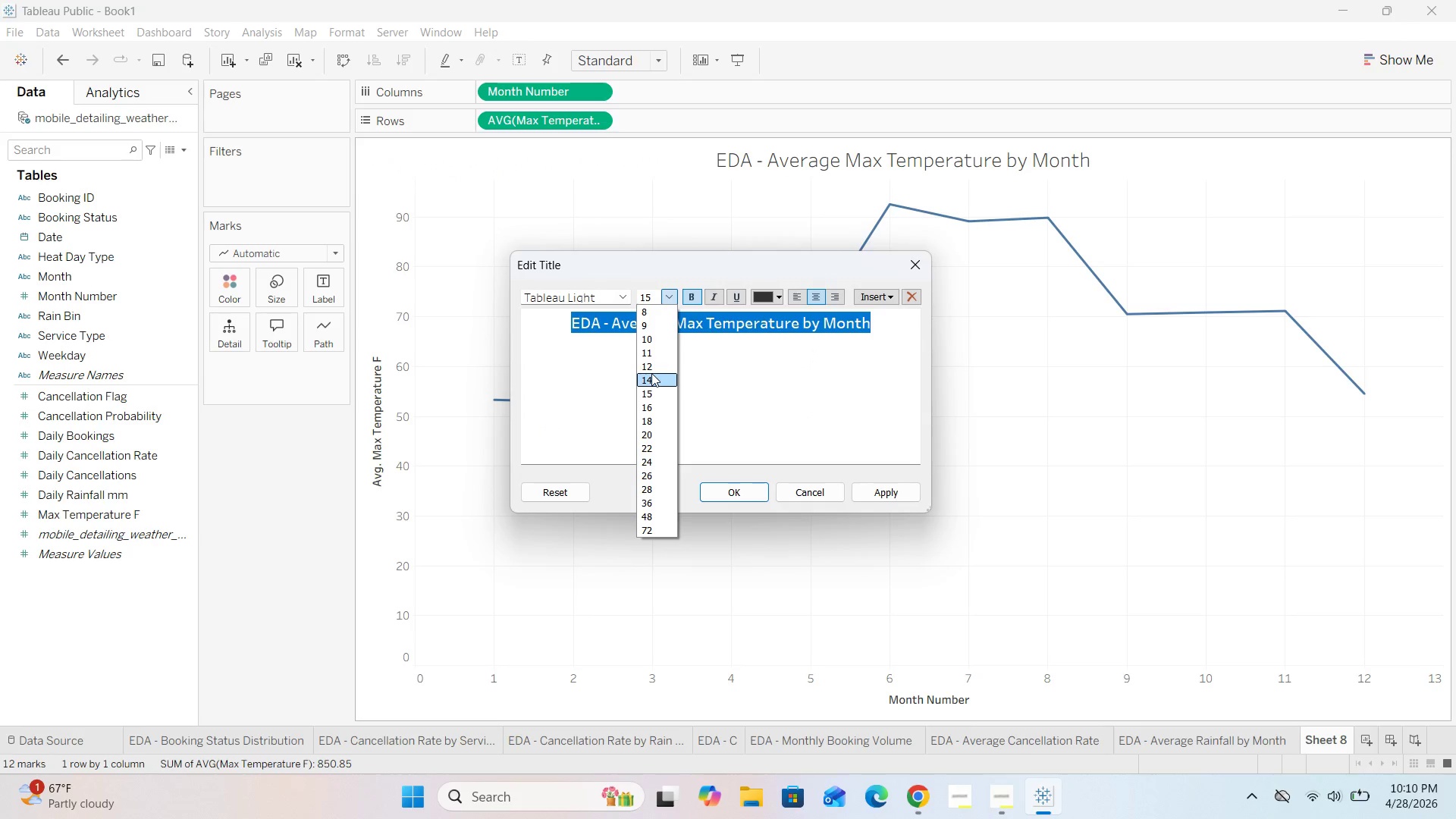 
left_click([651, 373])
 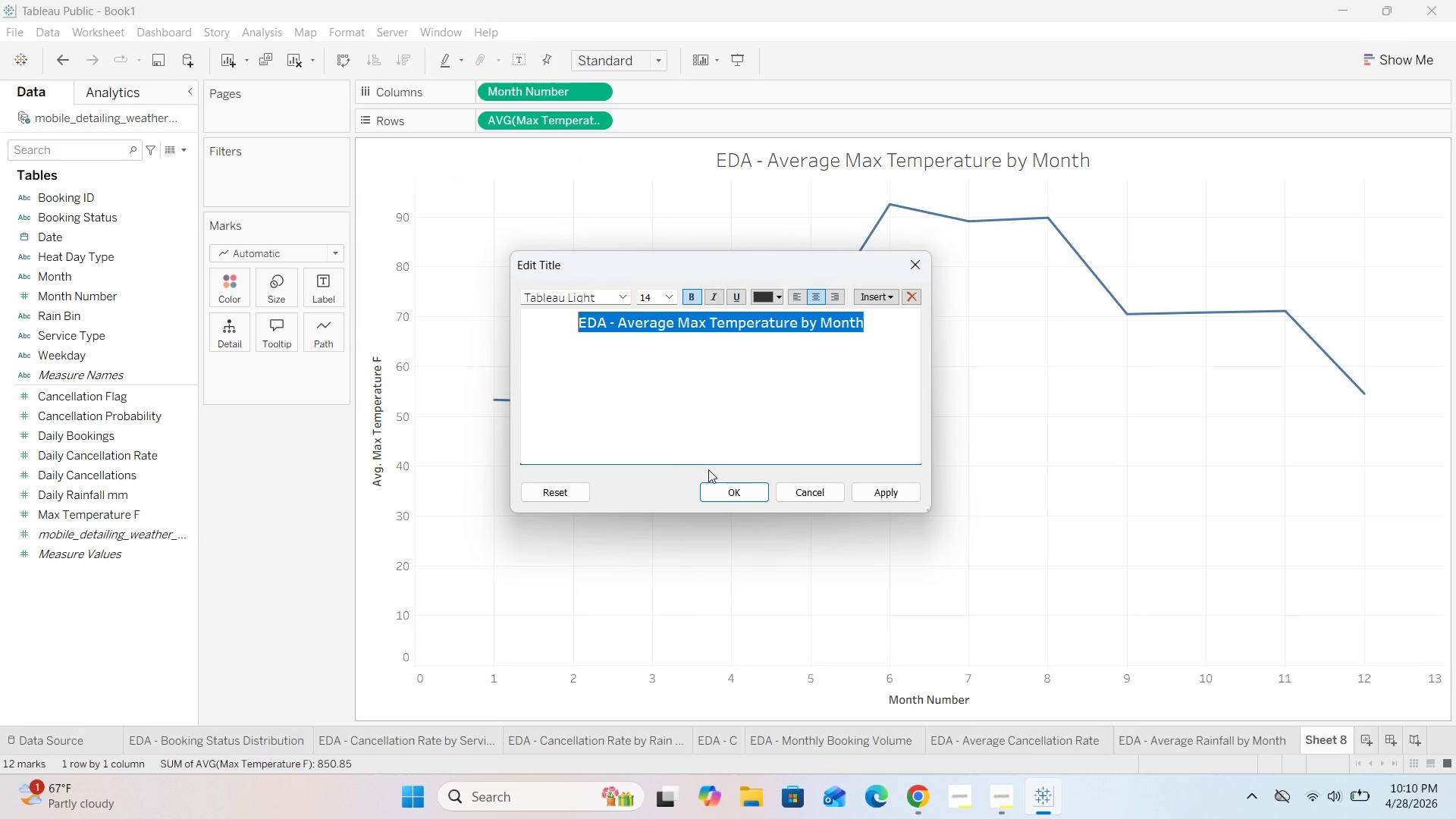 
left_click([717, 491])
 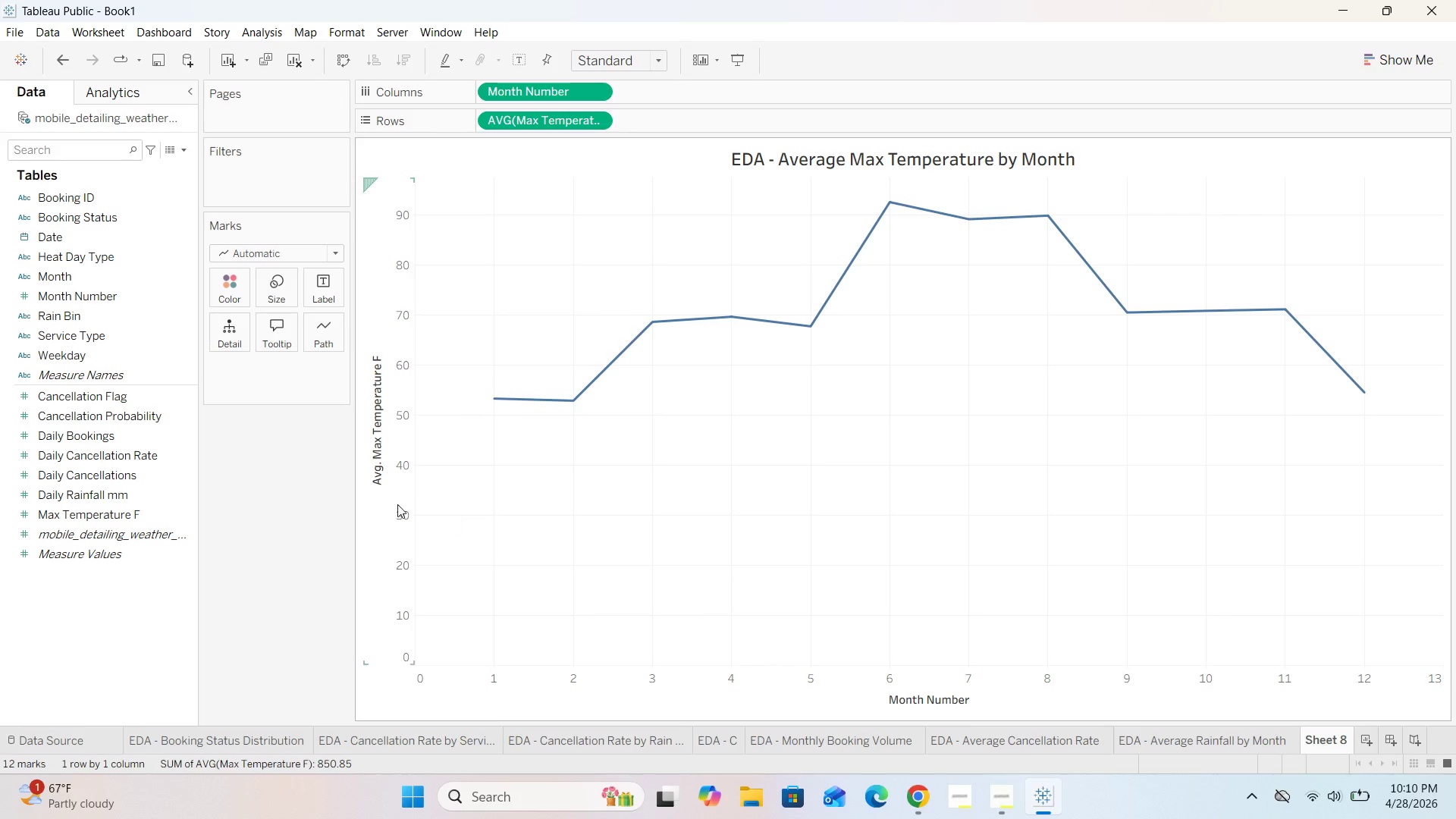 
double_click([375, 476])
 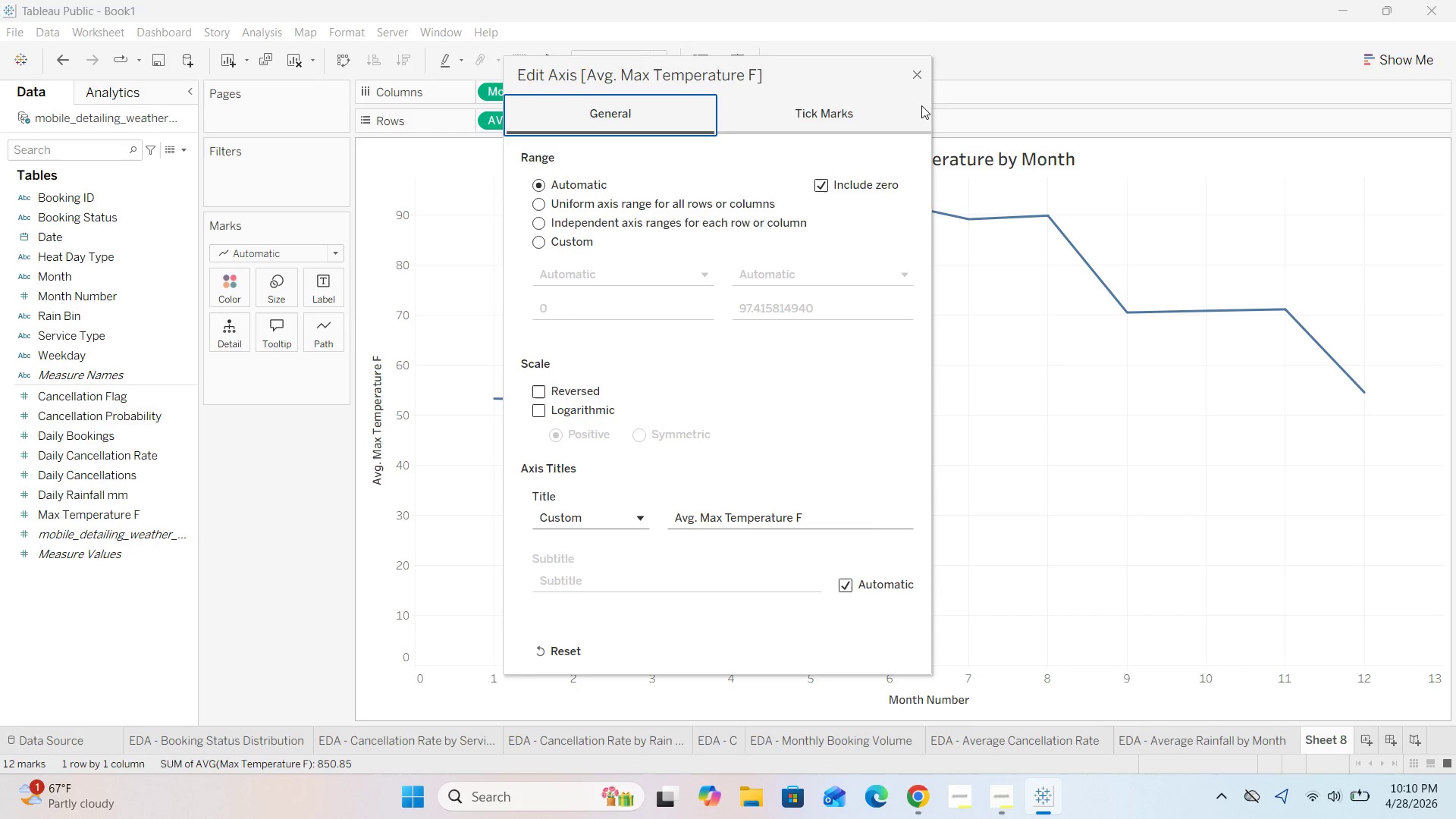 
left_click([918, 80])
 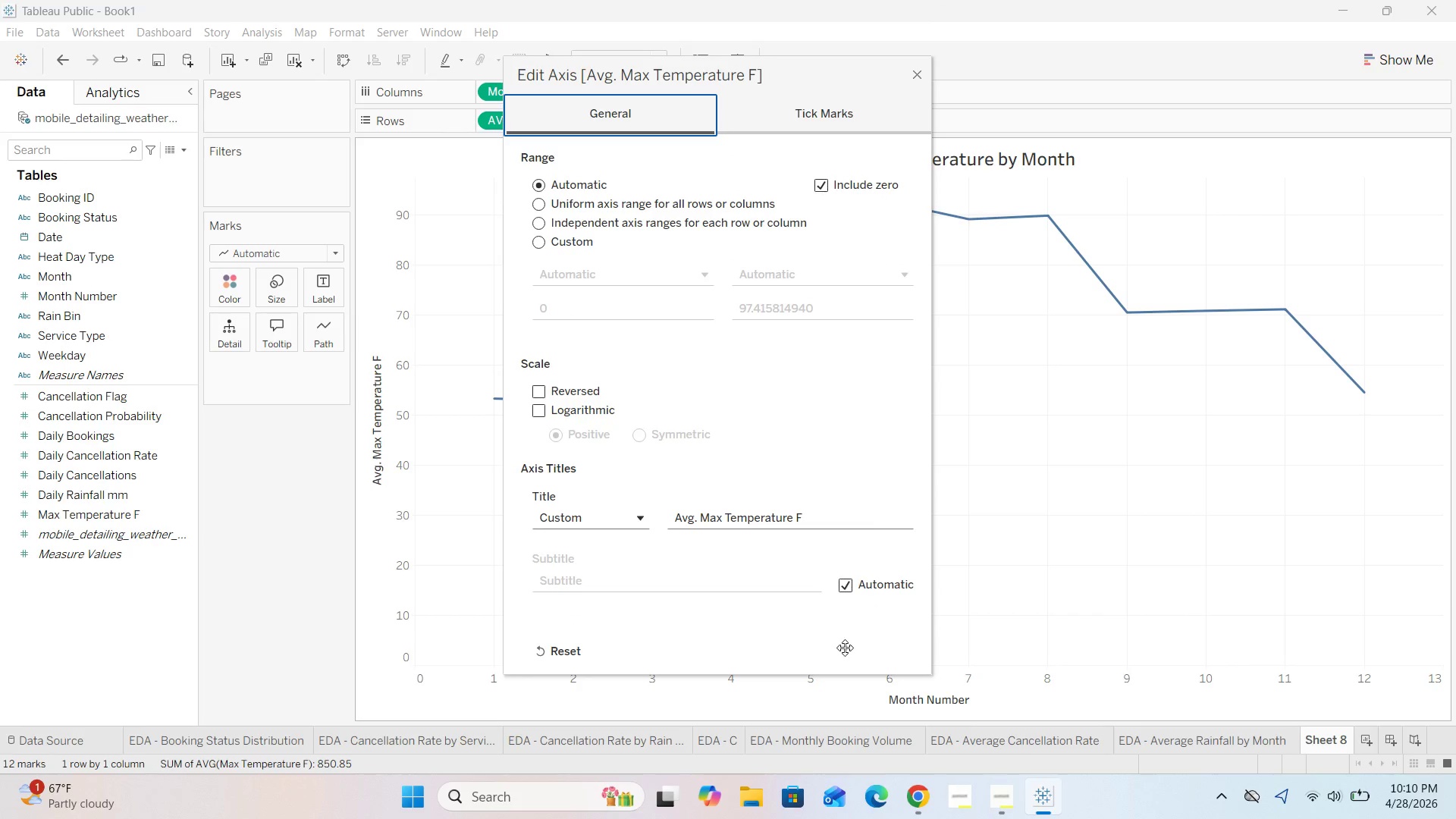 
left_click([658, 649])
 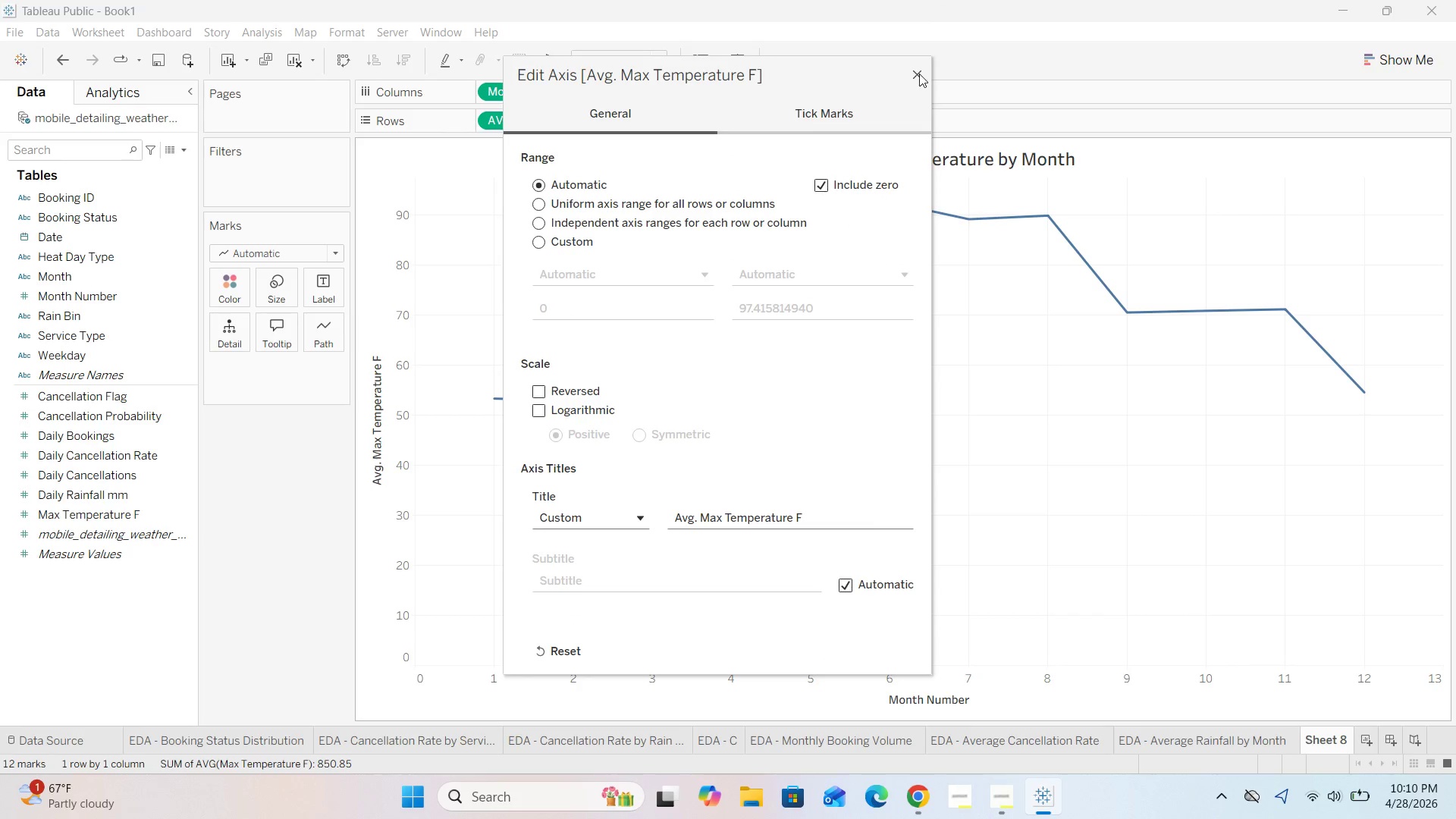 
left_click([919, 74])
 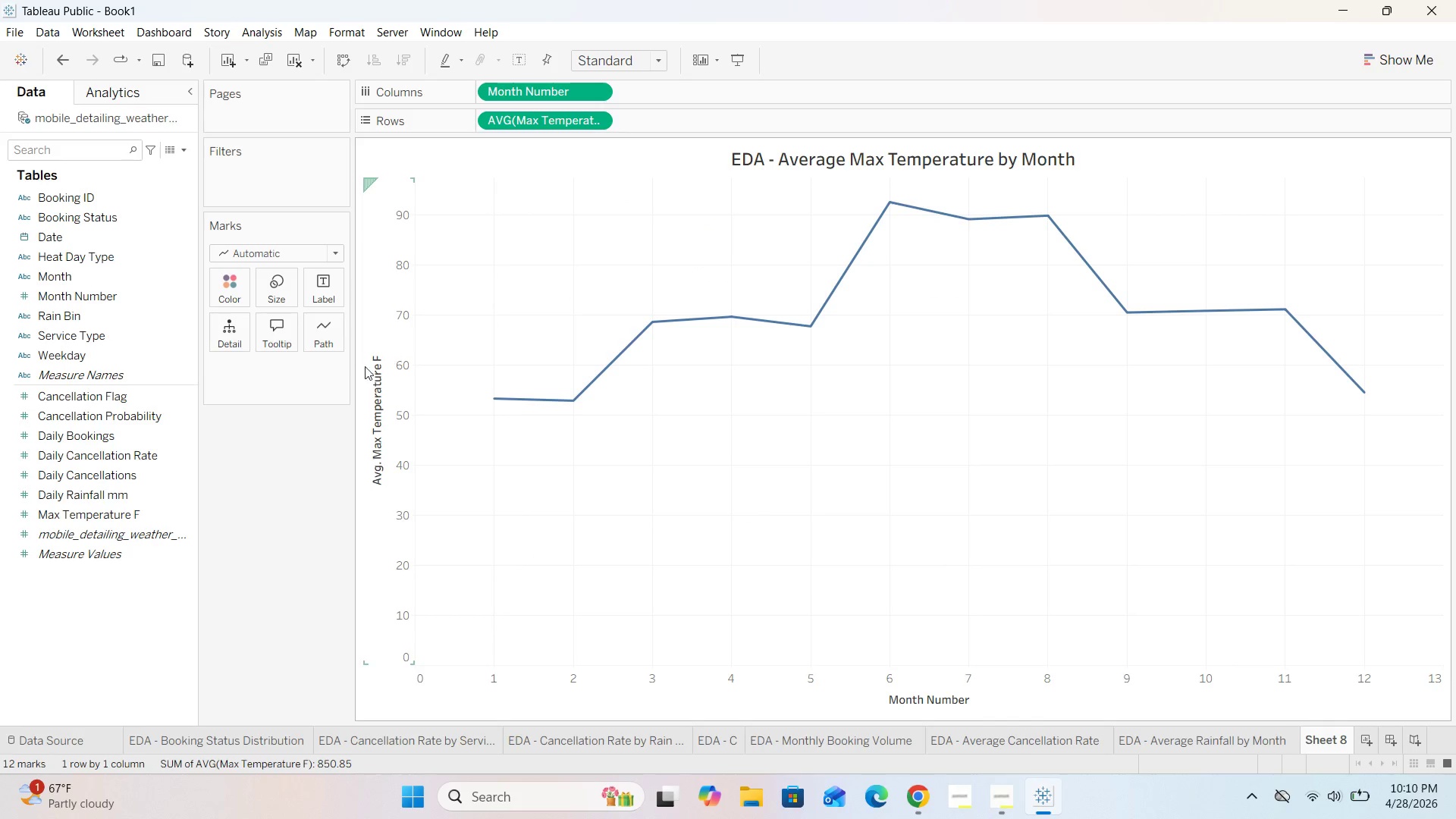 
left_click([278, 337])
 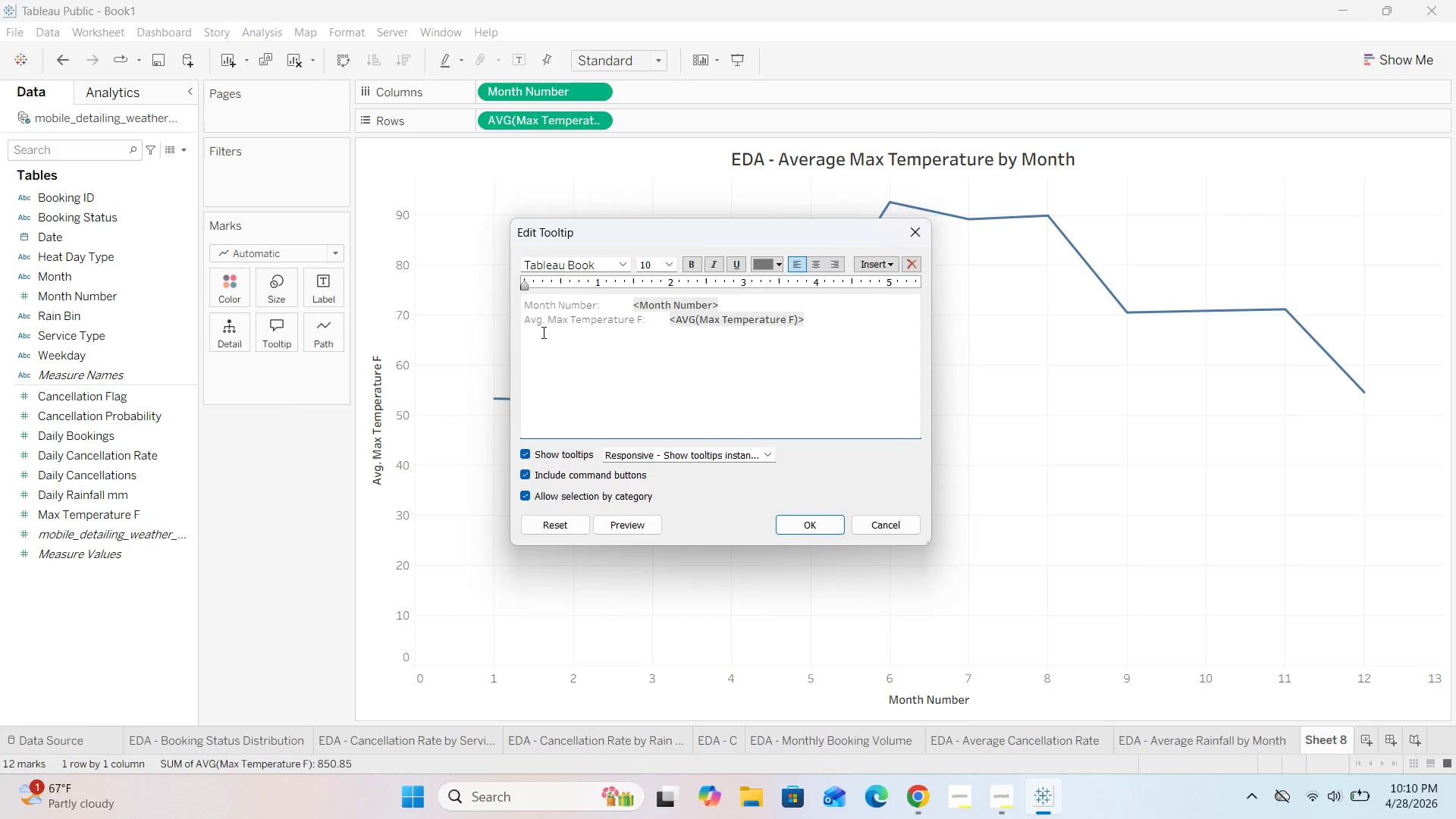 
left_click([543, 318])
 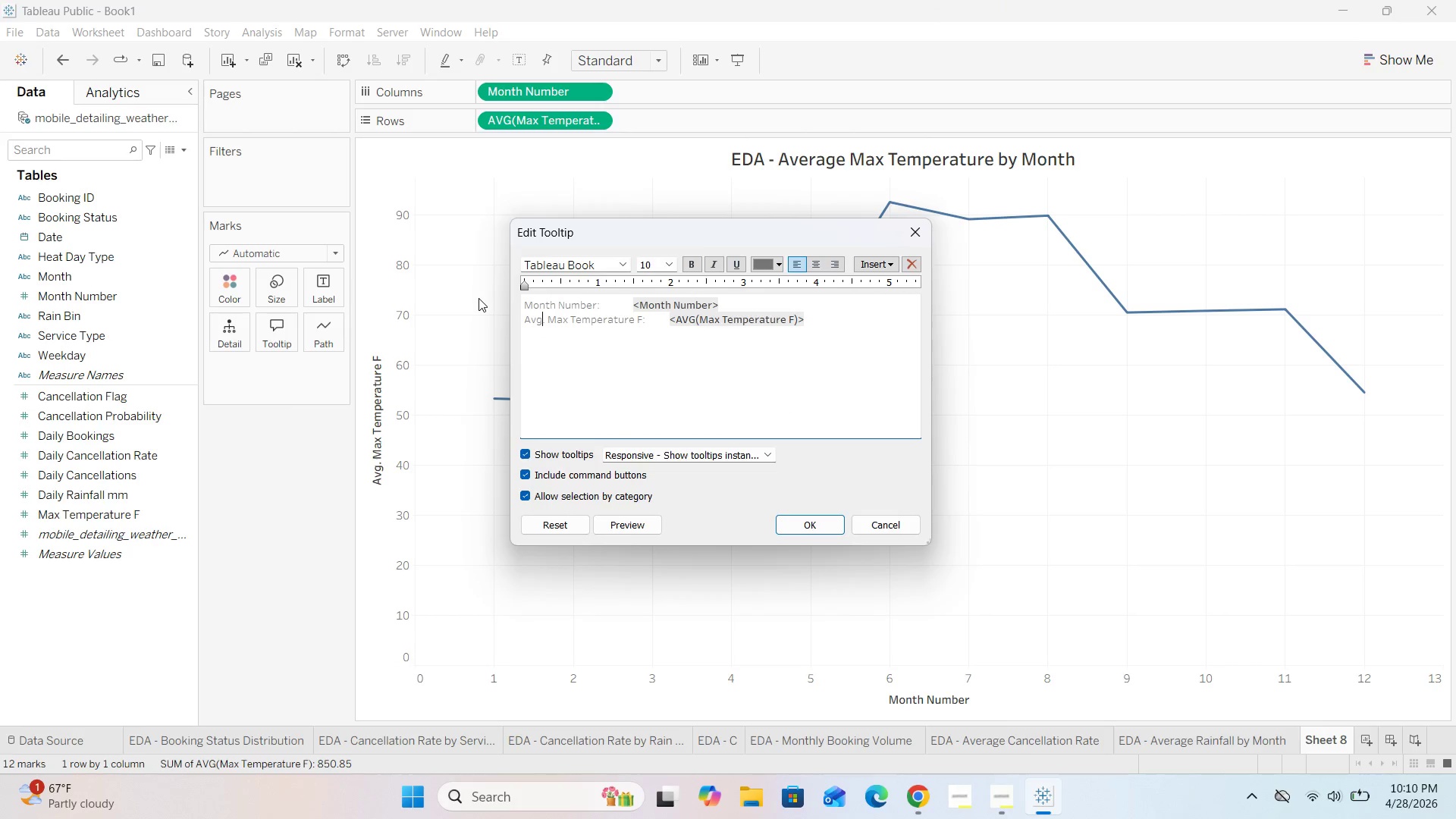 
key(ArrowRight)
 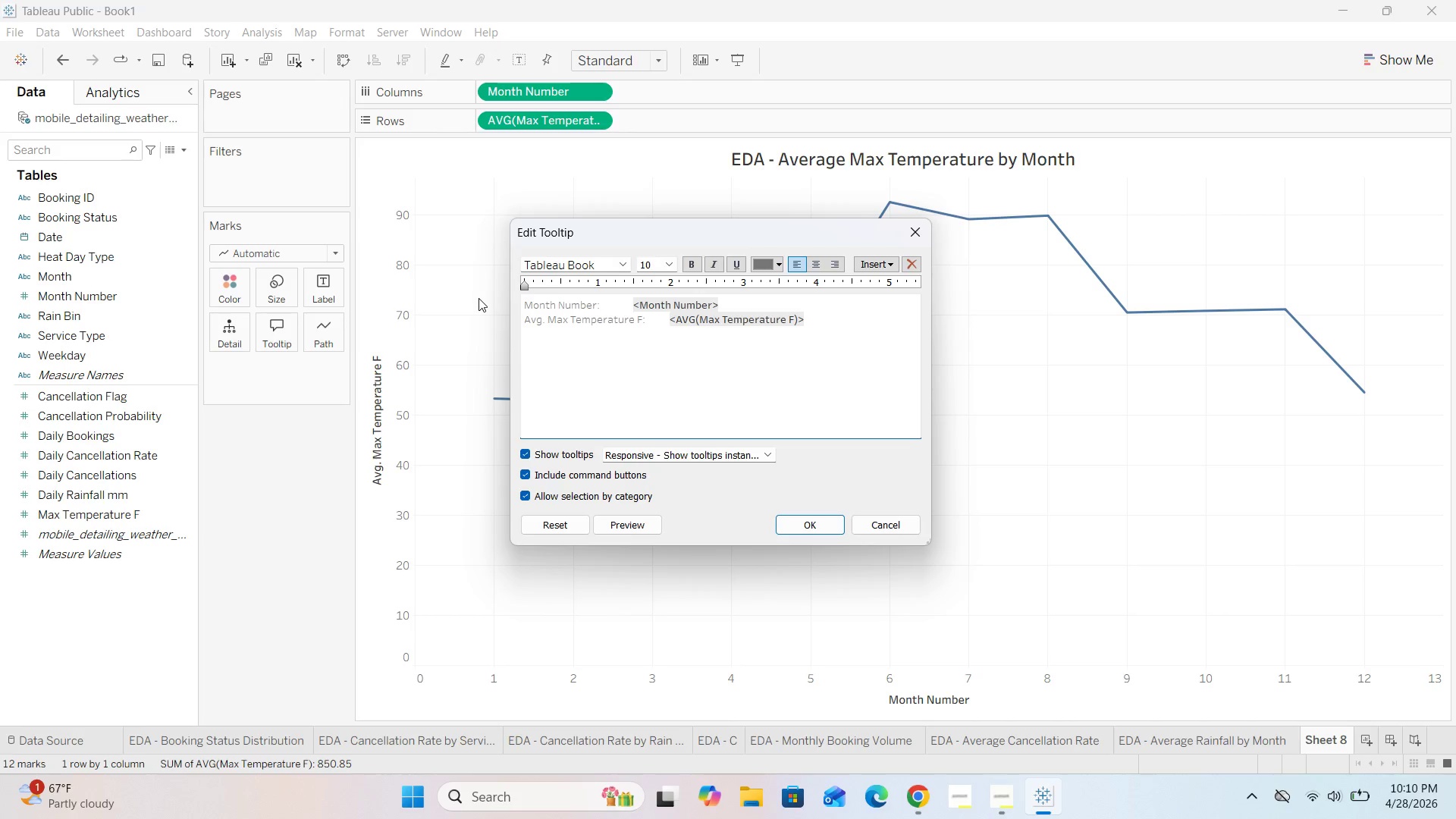 
key(Backspace)
key(Backspace)
type(eragw)
key(Backspace)
key(Backspace)
type(e)
 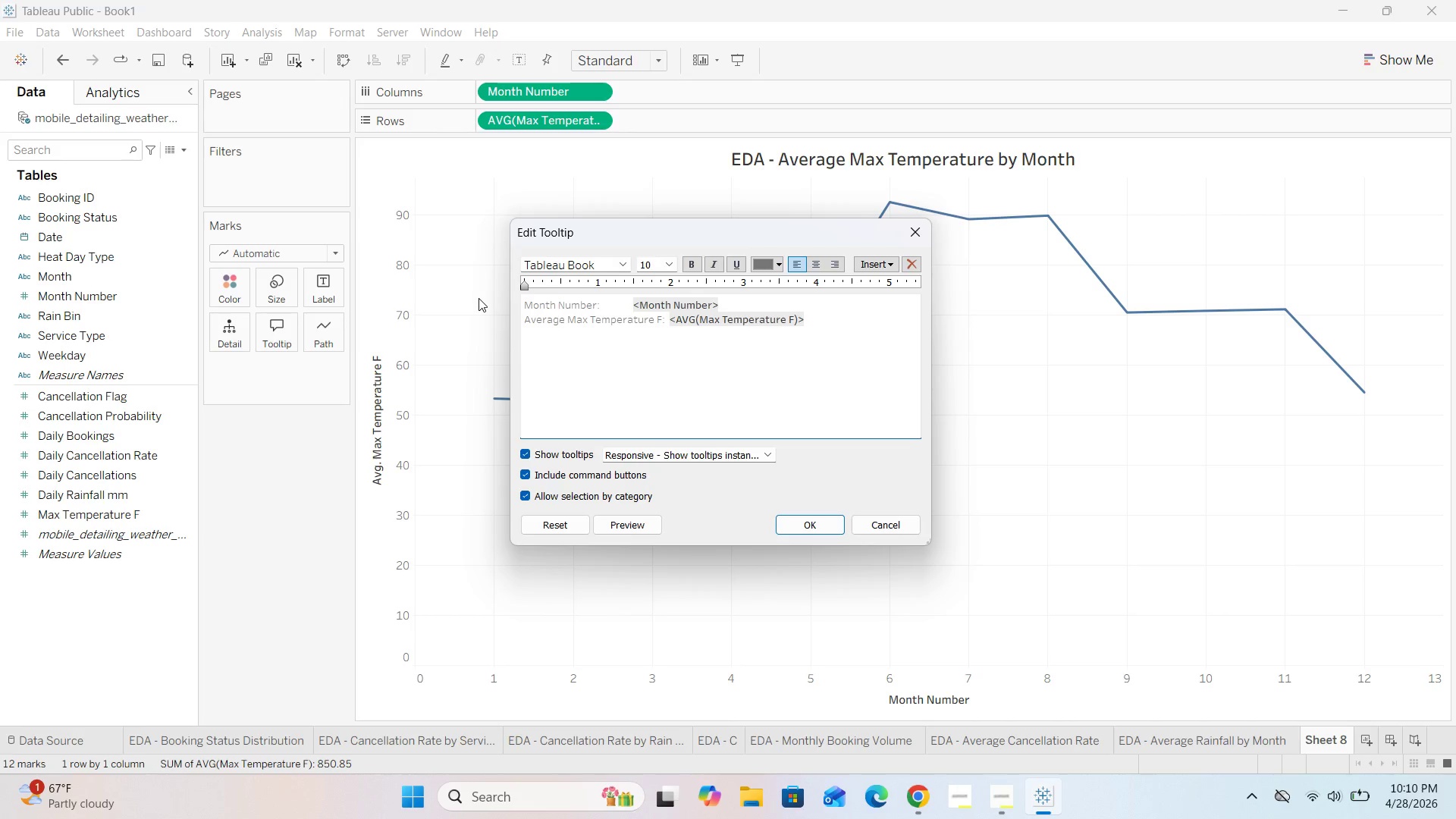 
left_click([793, 521])
 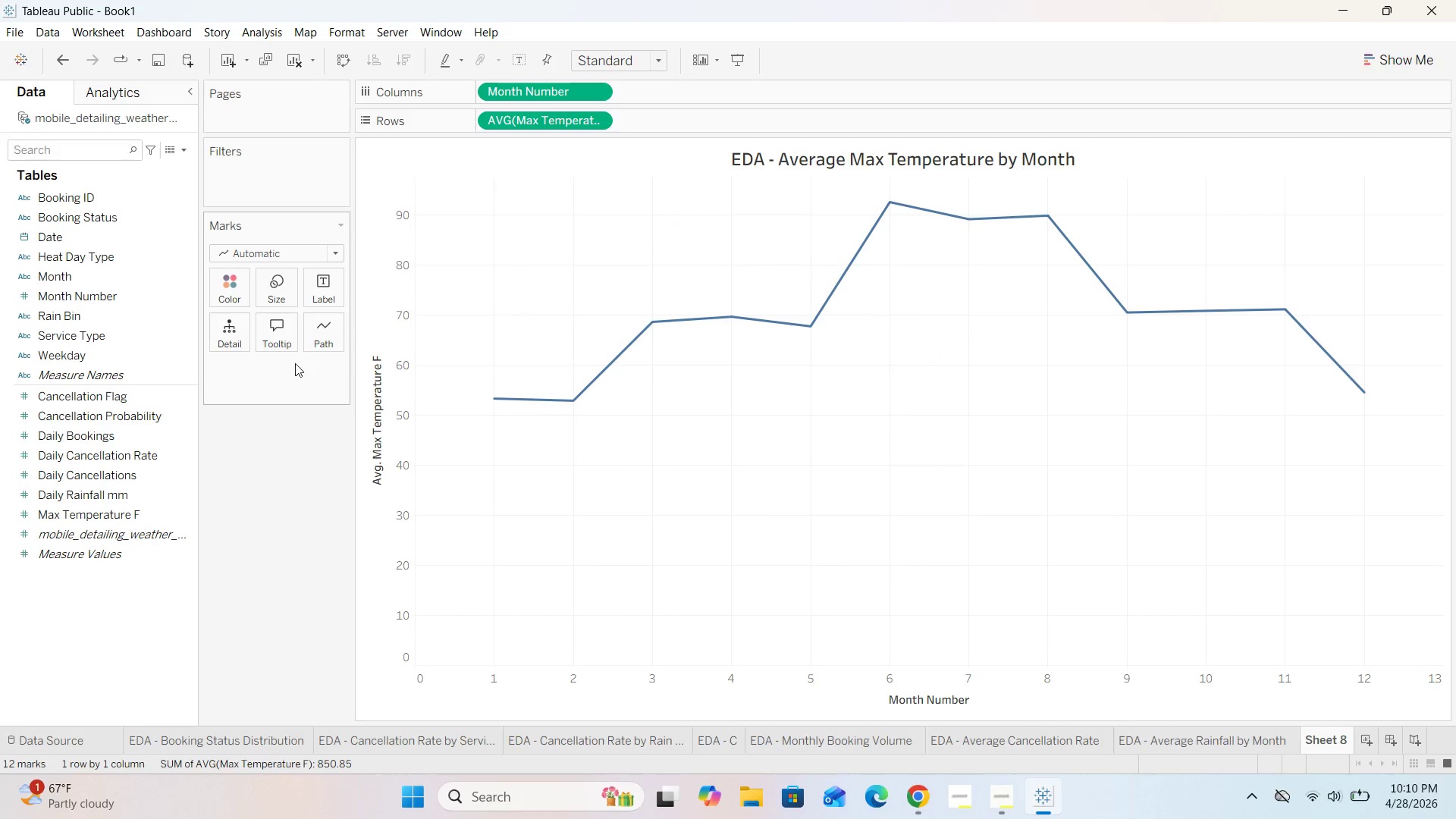 
double_click([282, 336])
 